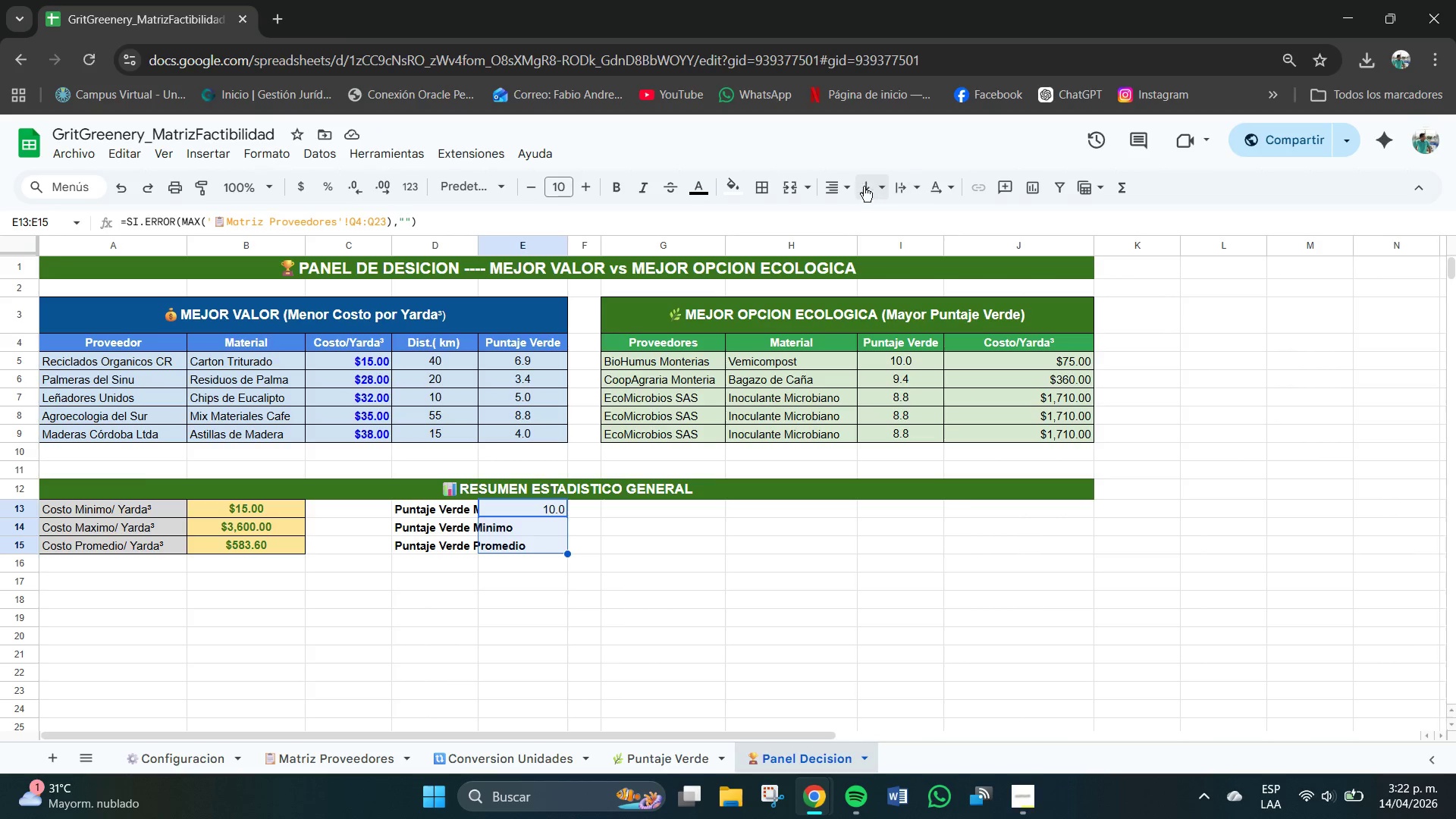 
left_click([847, 183])
 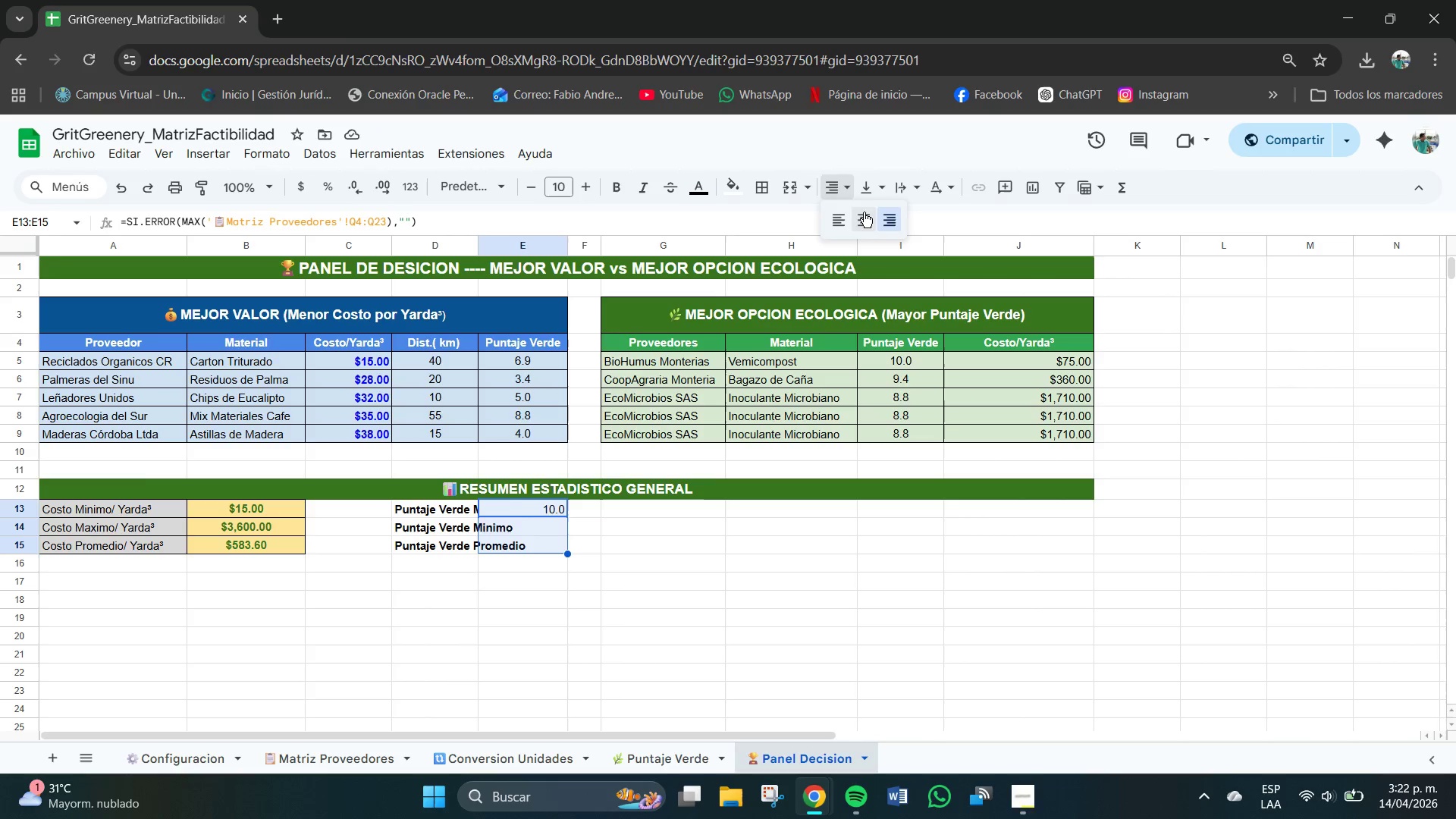 
left_click([862, 218])
 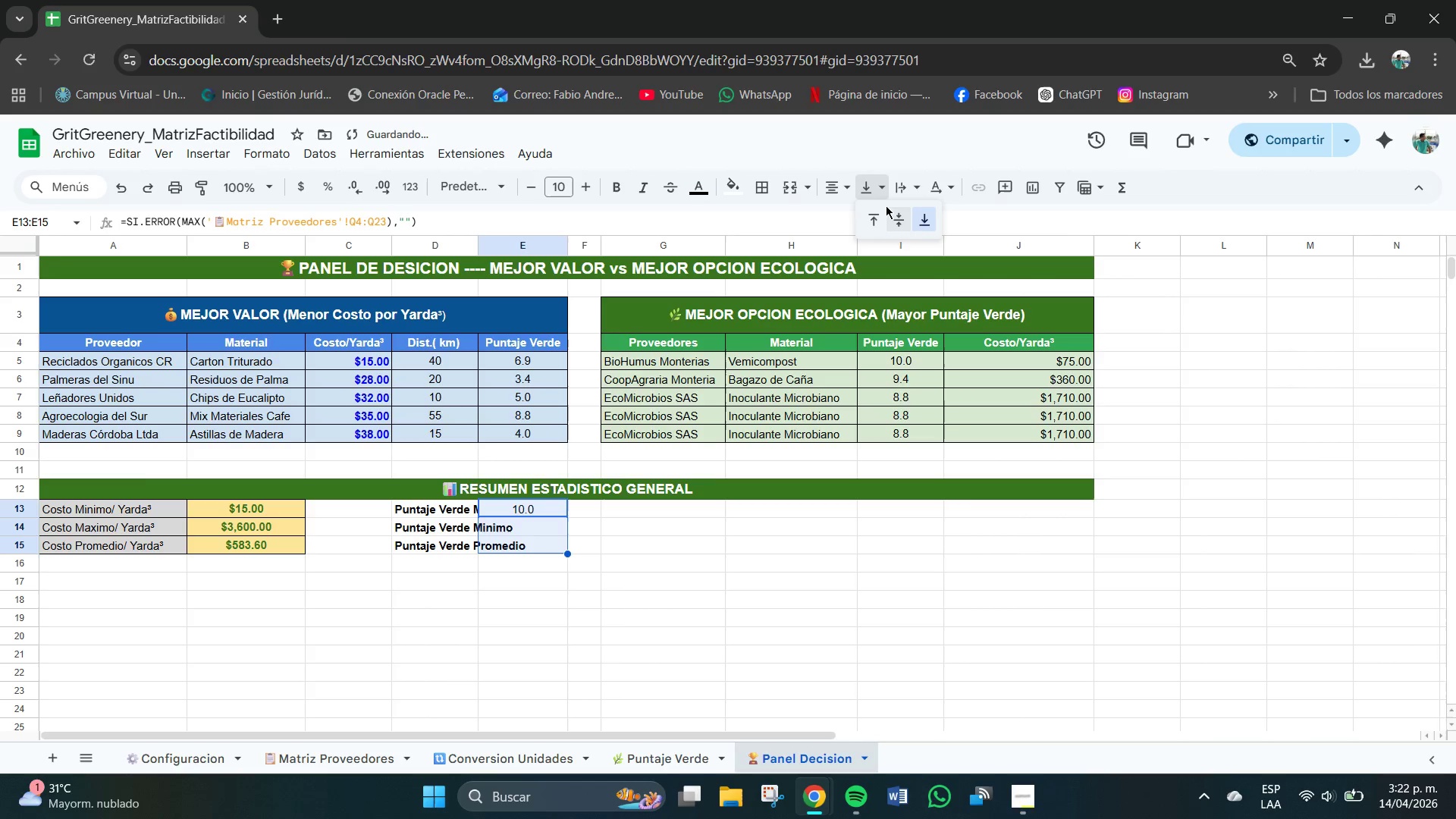 
double_click([896, 220])
 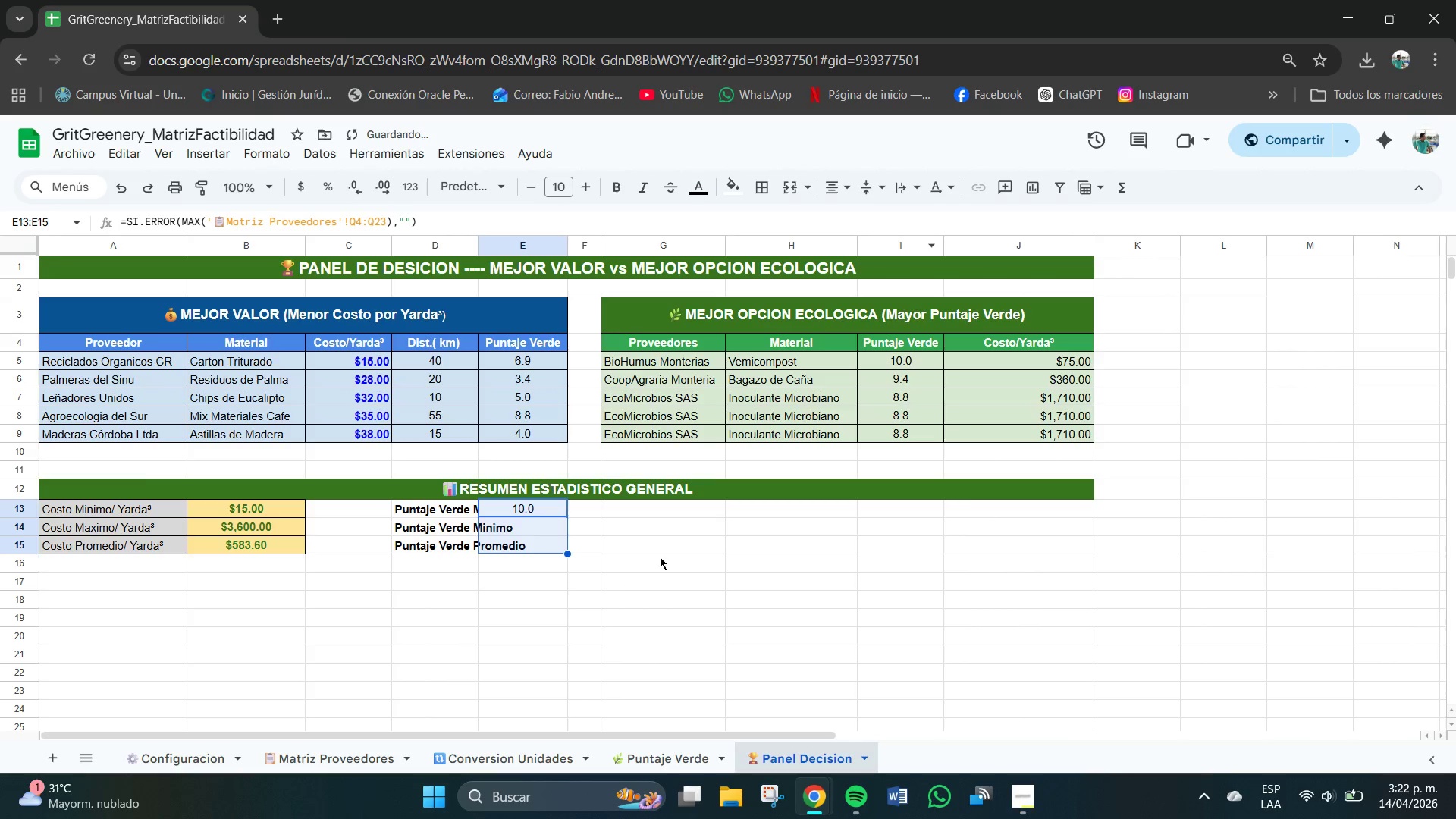 
left_click([598, 614])
 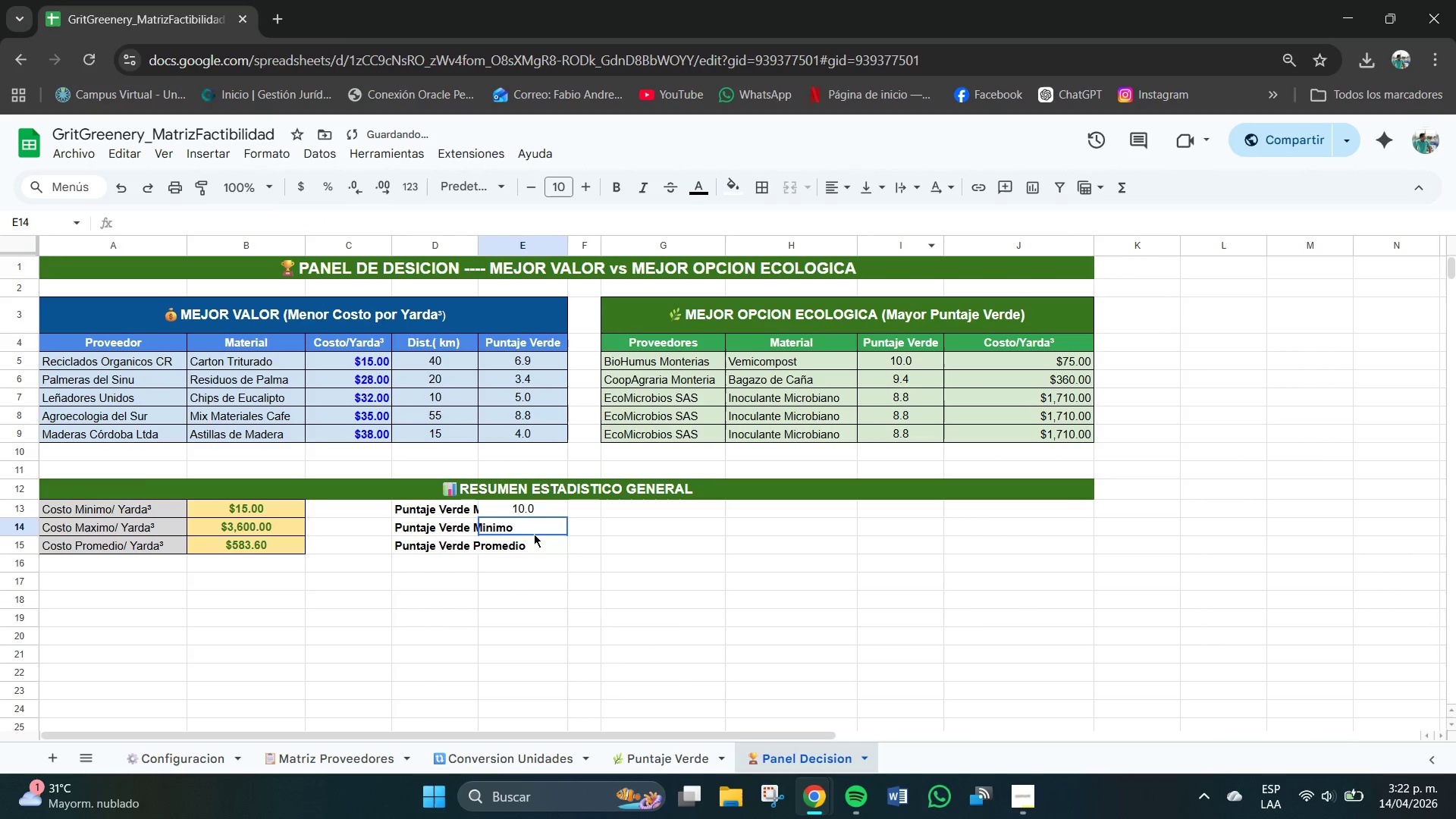 
double_click([534, 532])
 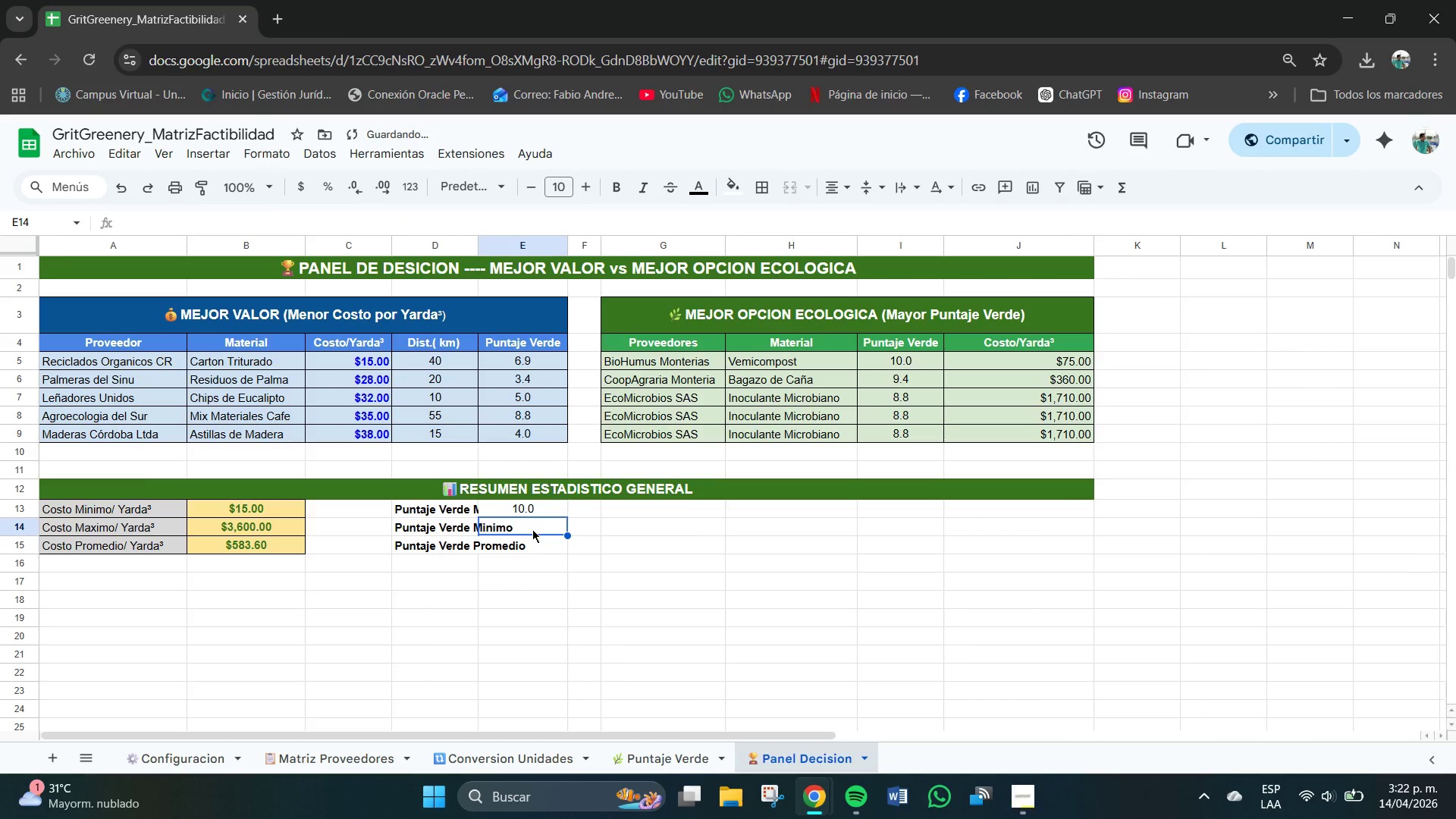 
triple_click([531, 527])
 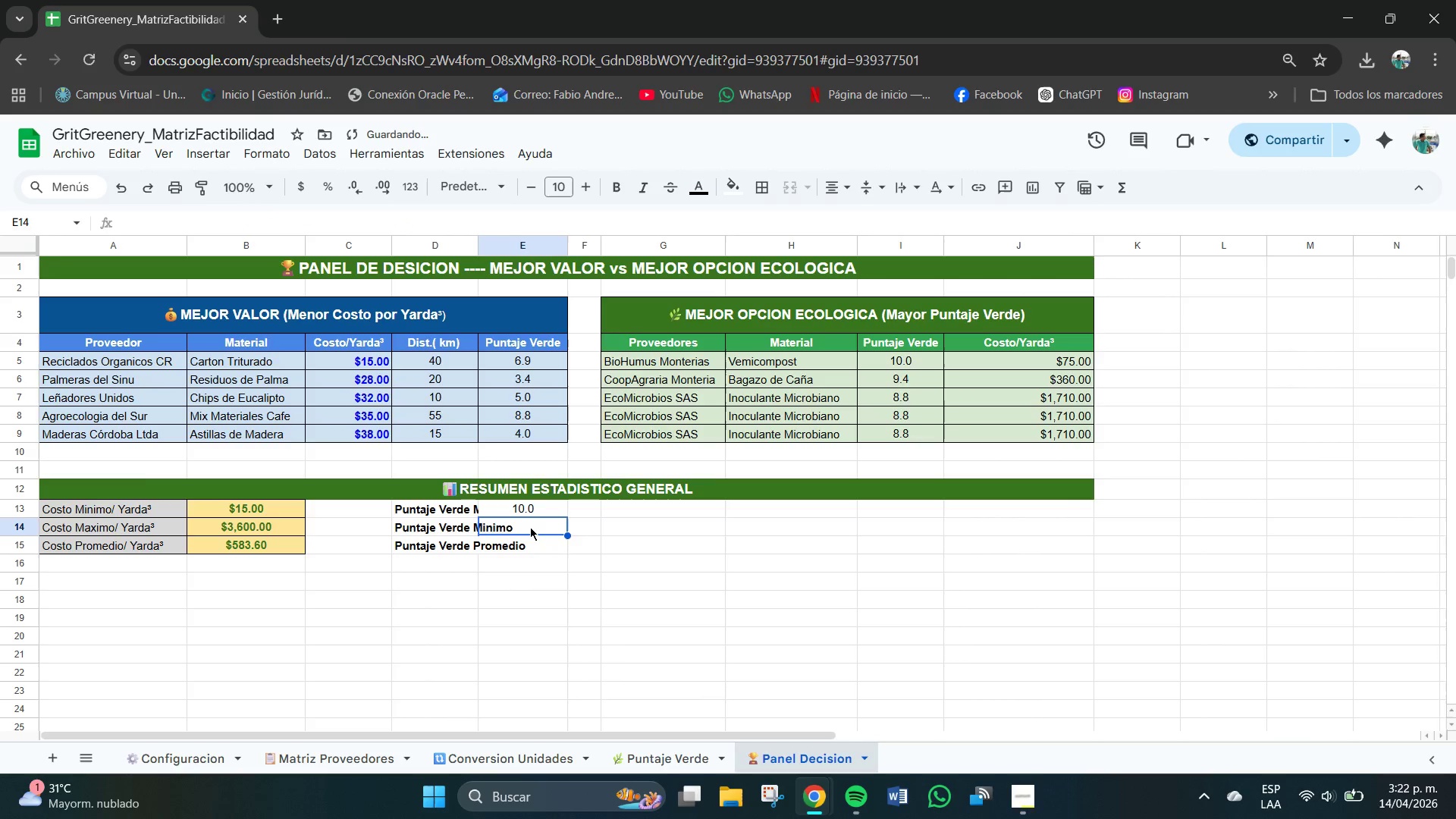 
triple_click([530, 527])
 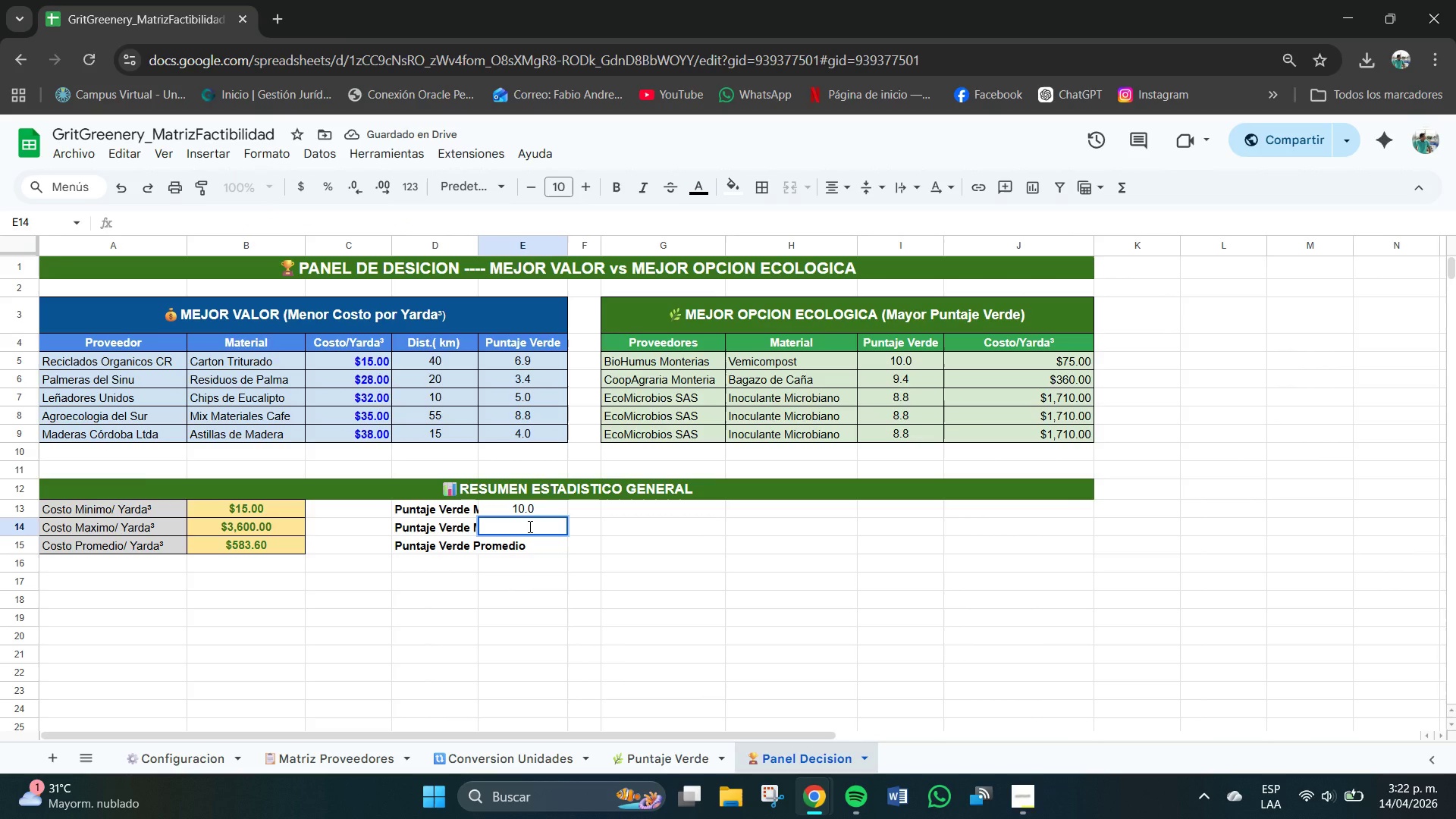 
type(SI)
key(Backspace)
key(Backspace)
type()SI.ERROR*MIN*)
 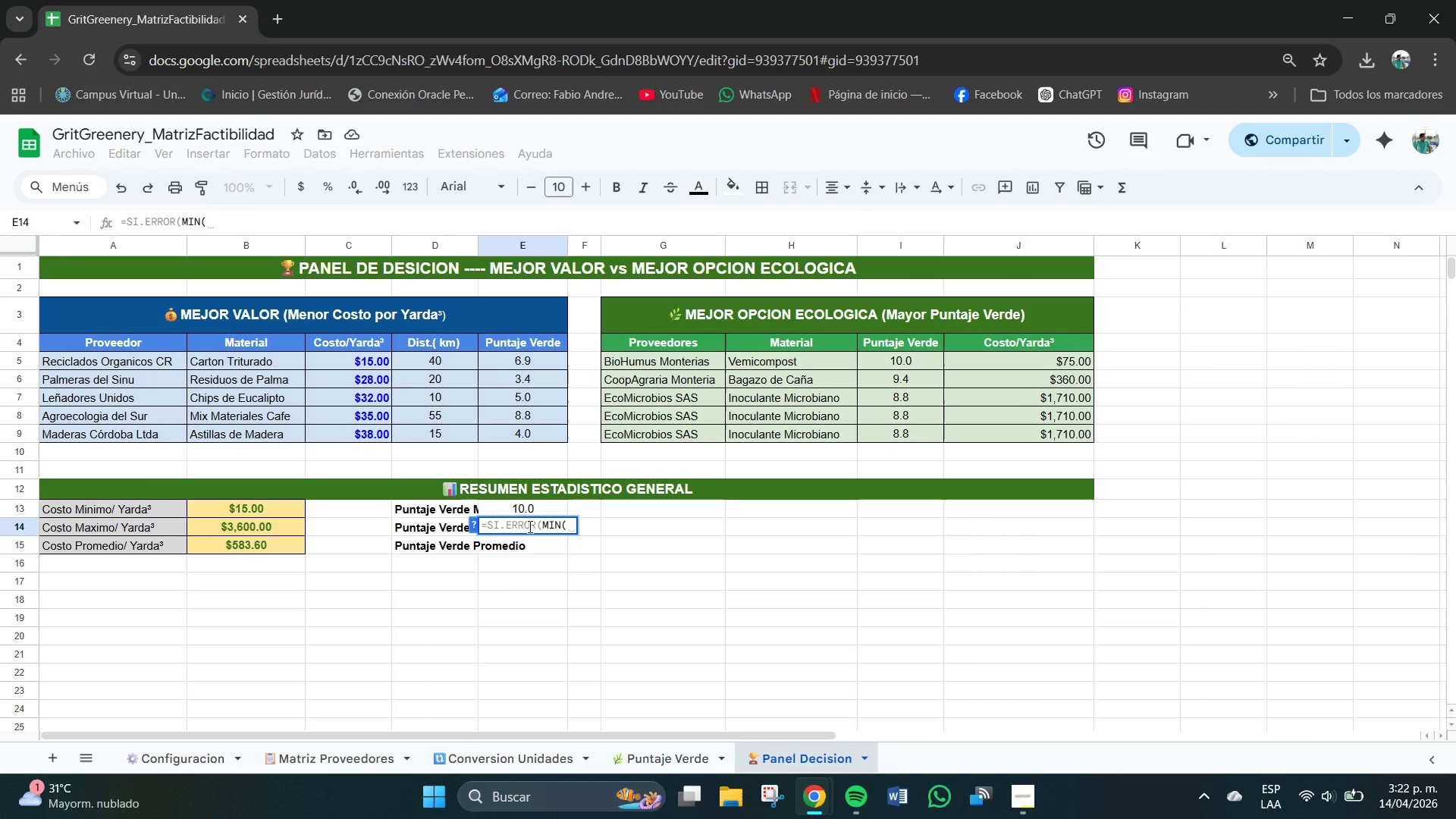 
key(Meta+V)
 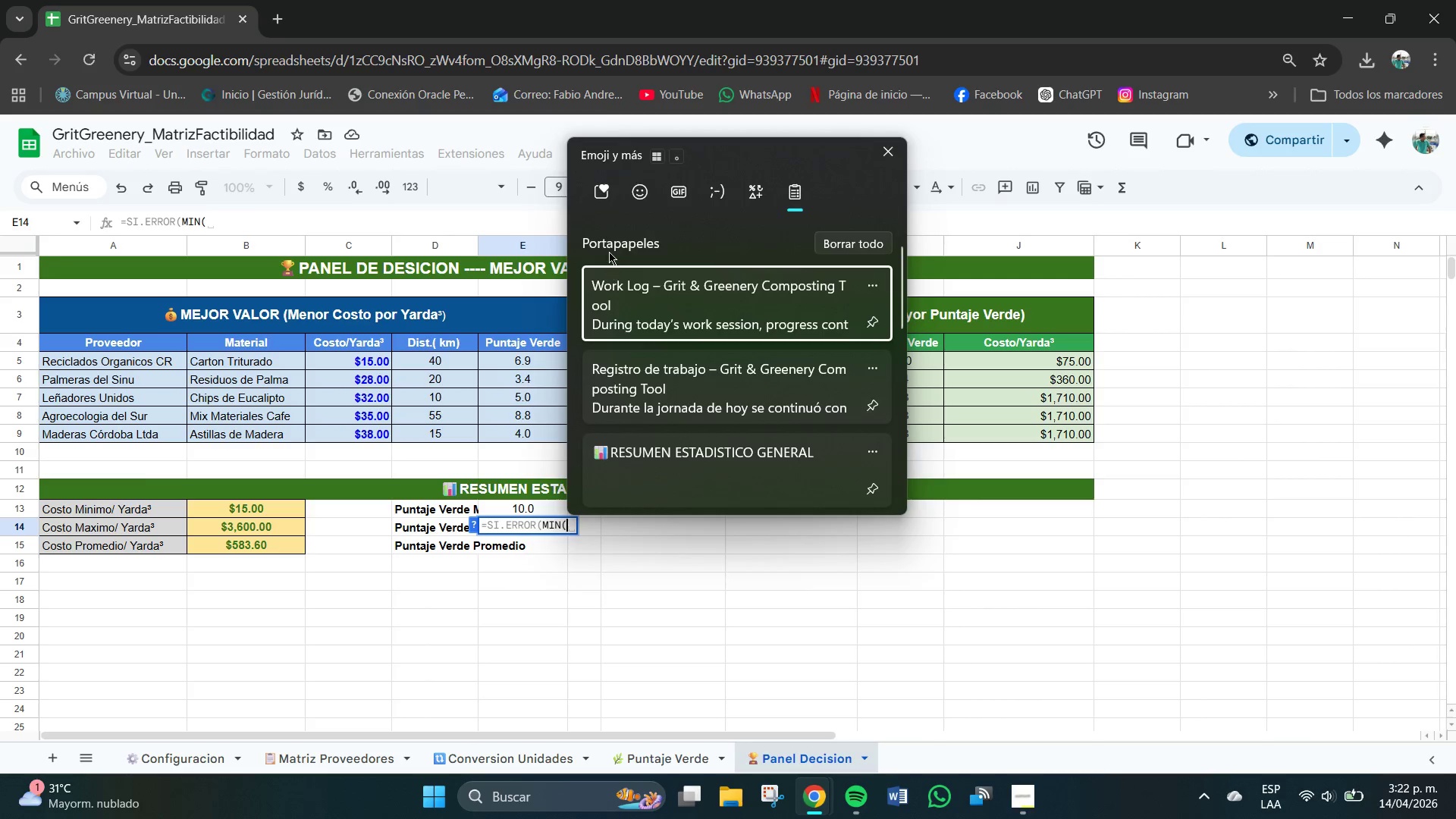 
mouse_move([648, 221])
 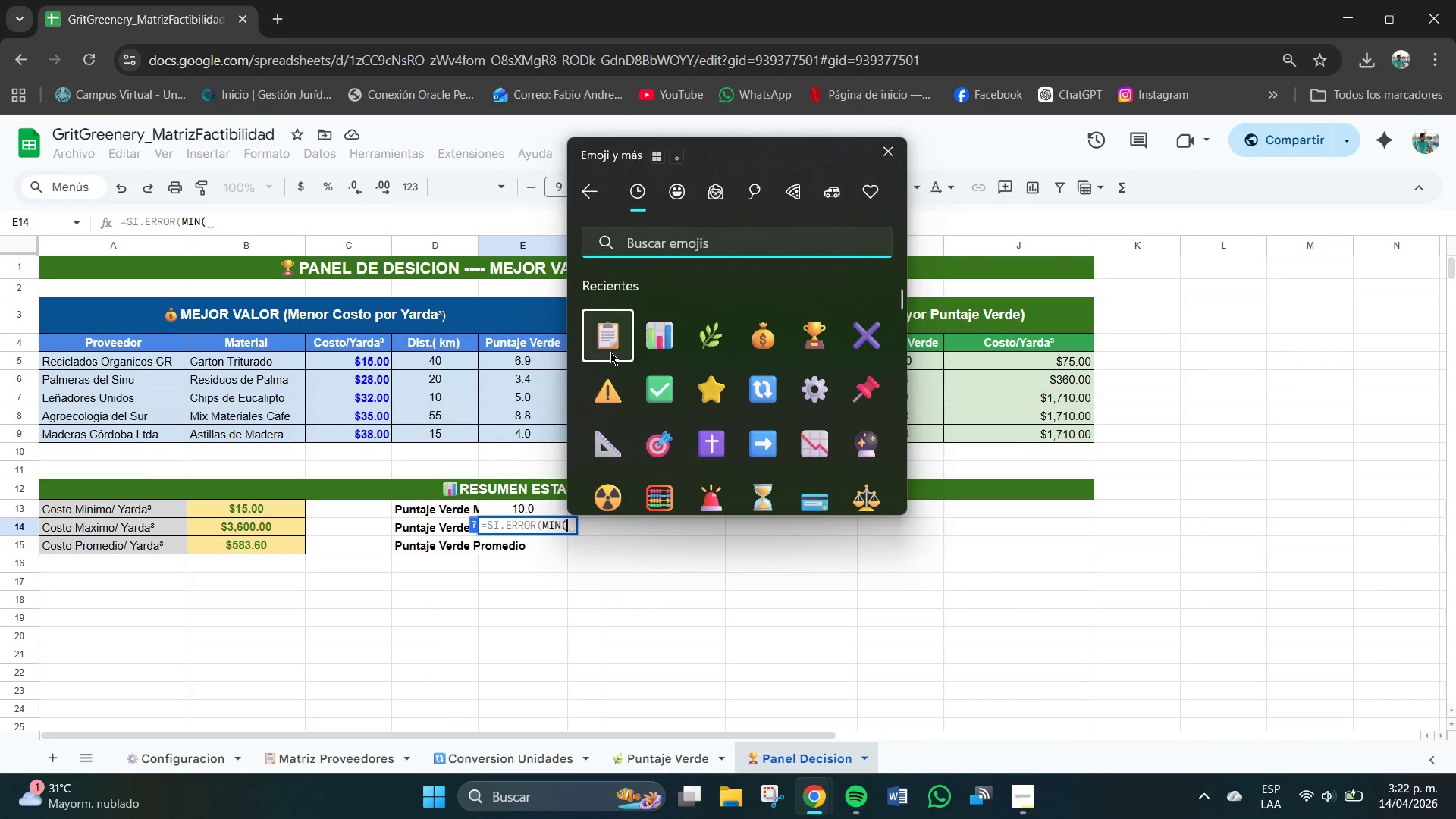 
left_click([613, 342])
 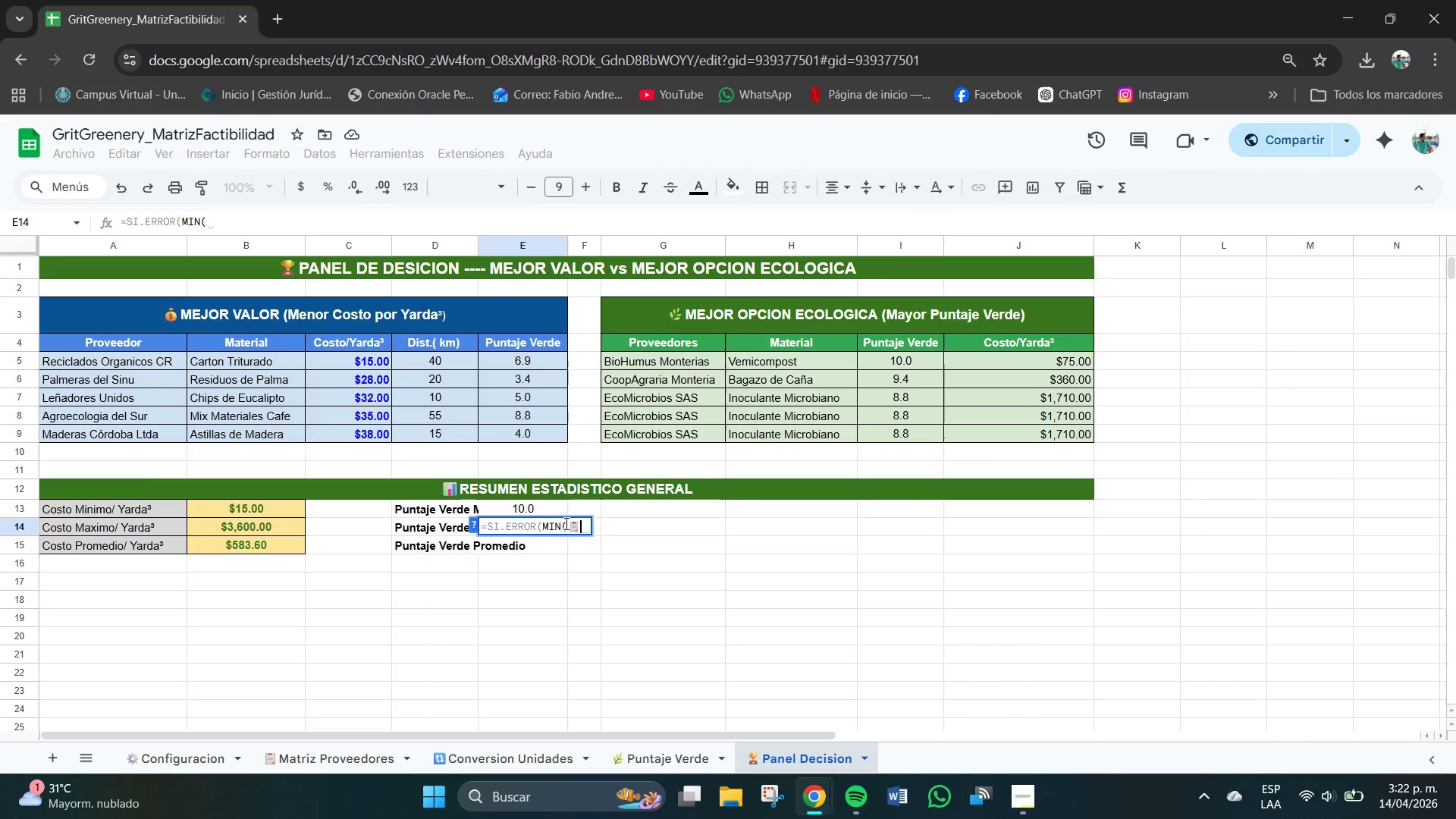 
left_click([570, 524])
 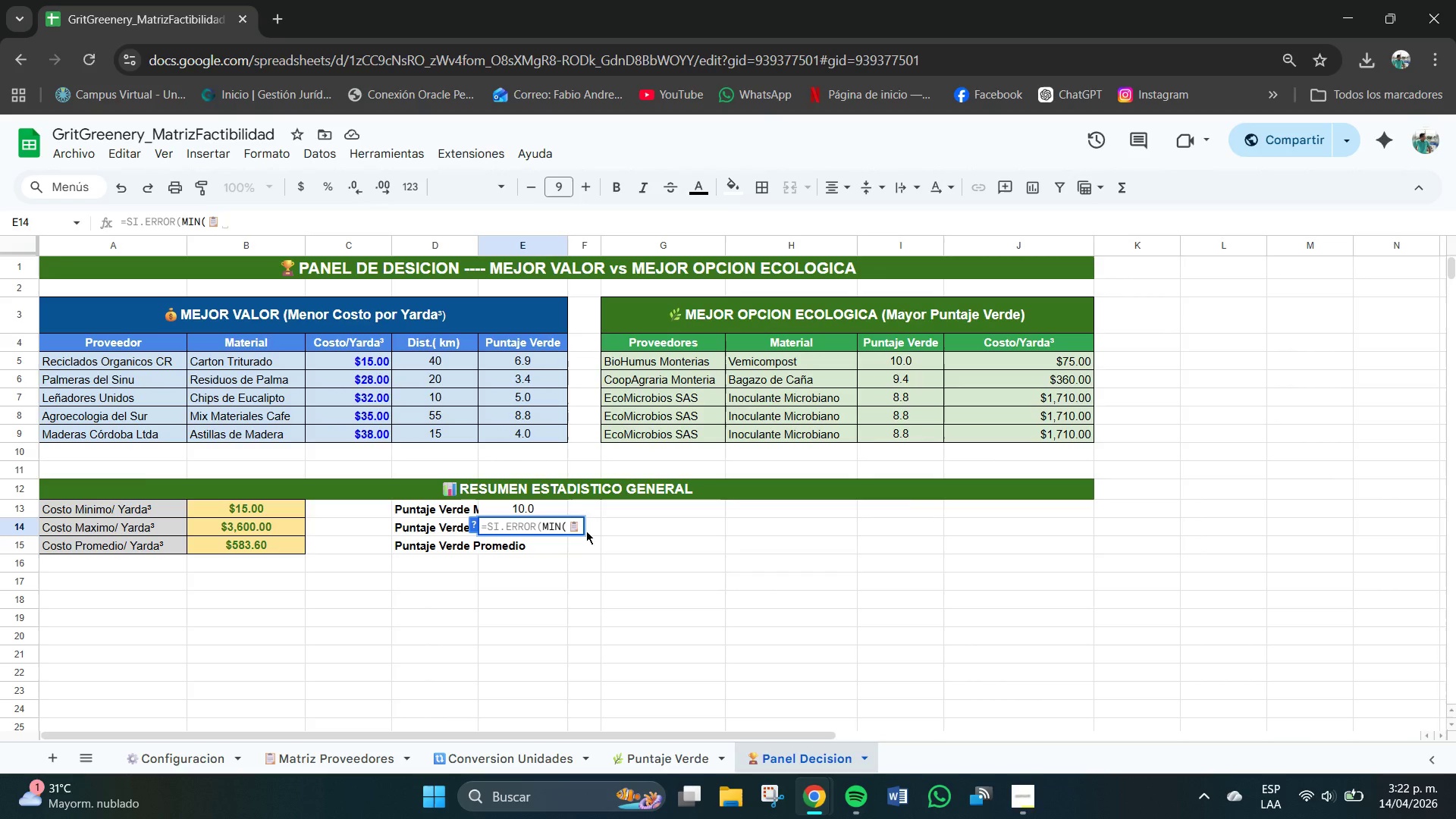 
key(BracketLeft)
 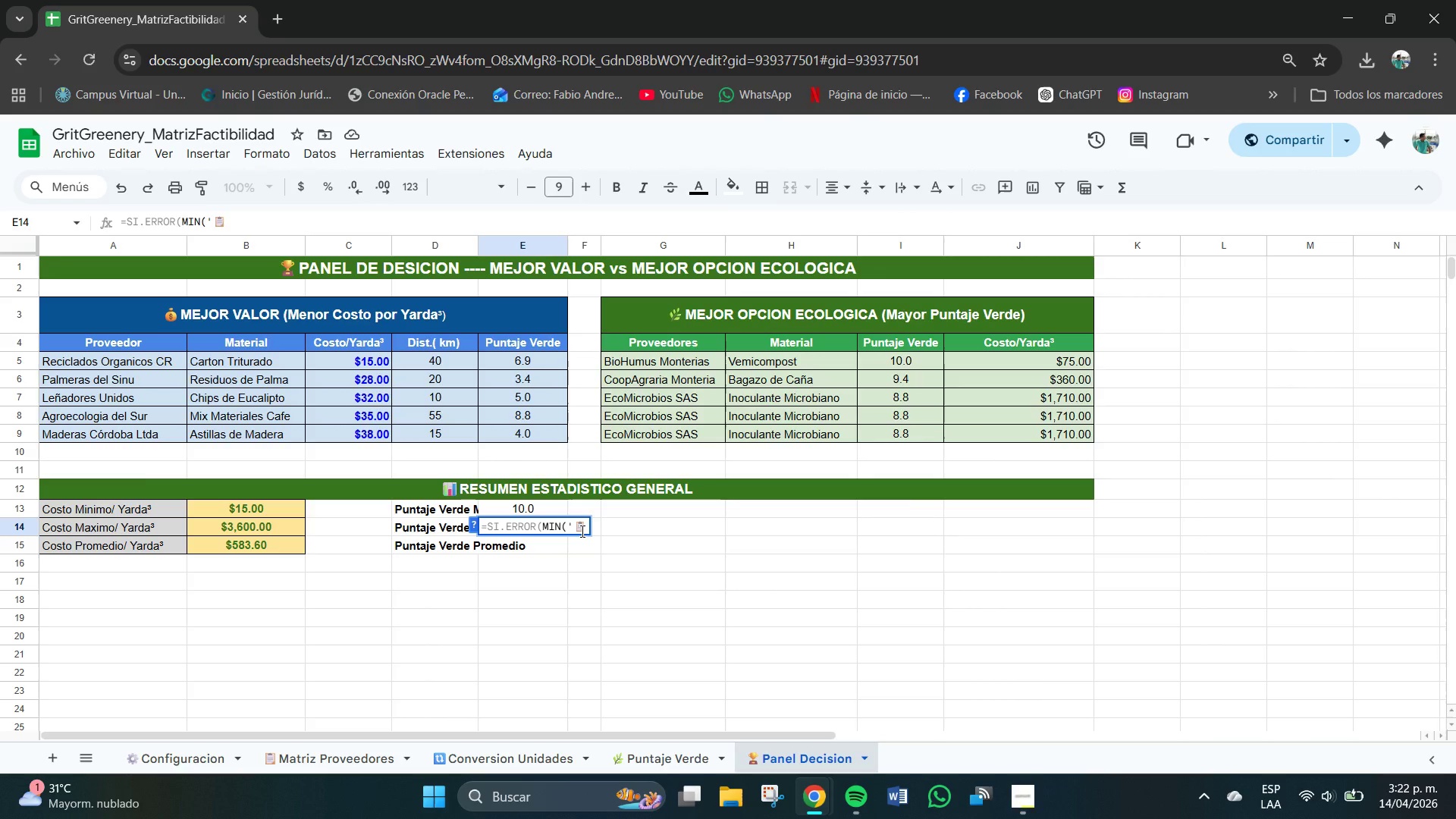 
type(Matriz Proveedores[)
 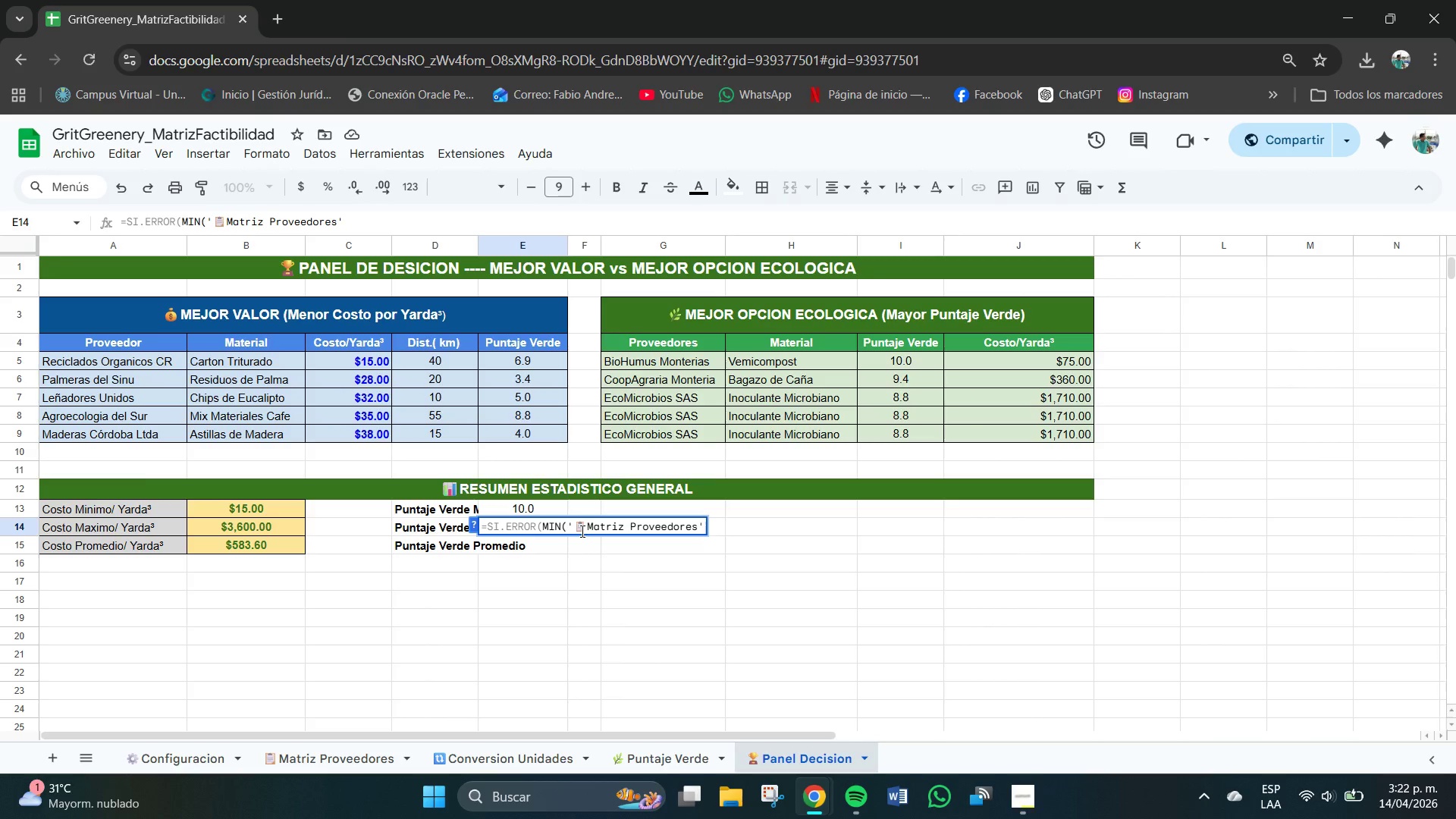 
type(Q)
key(Backspace)
type(q)
key(Backspace)
type(!Q4>Q23(,@@()
 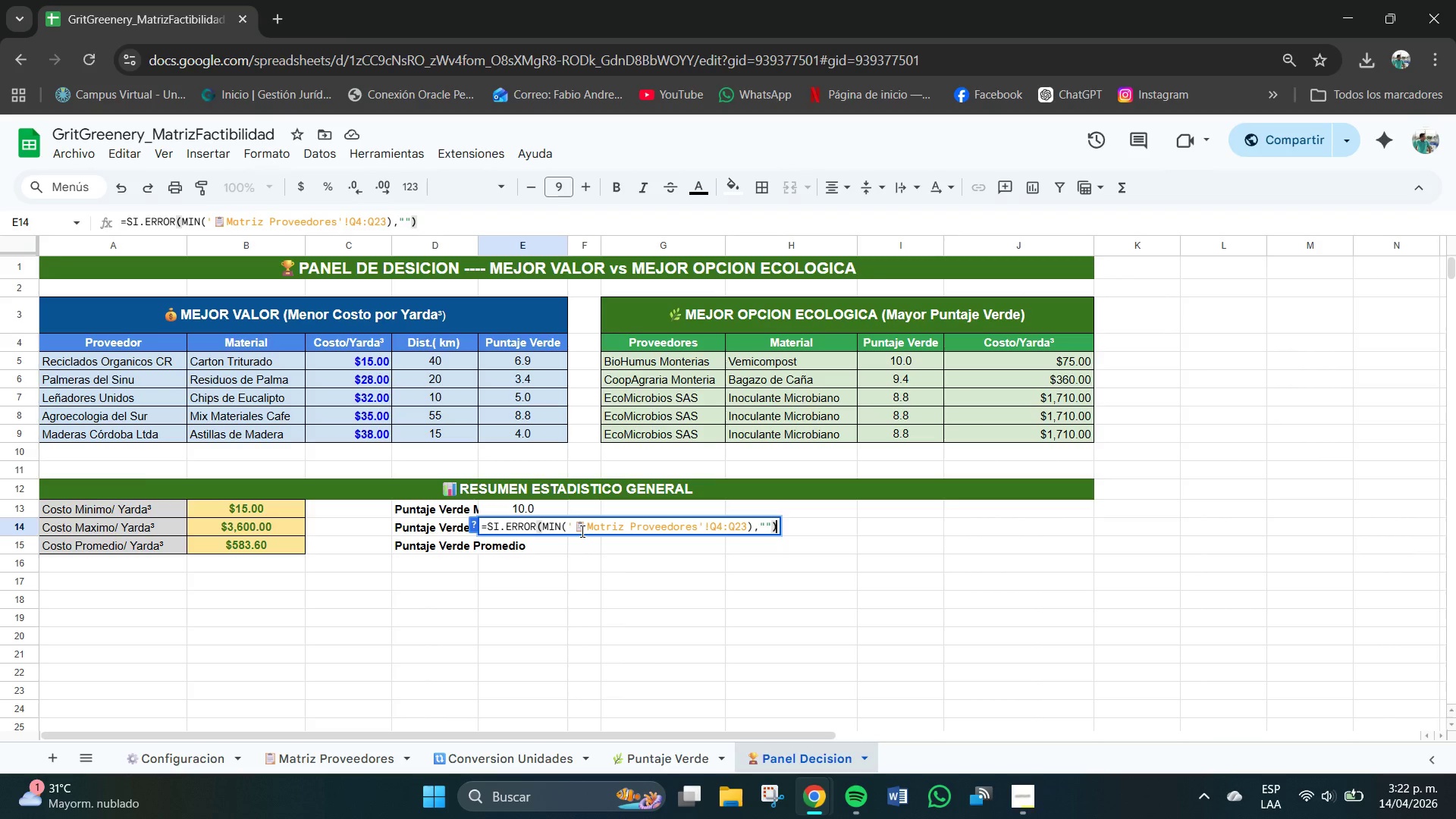 
wait(6.22)
 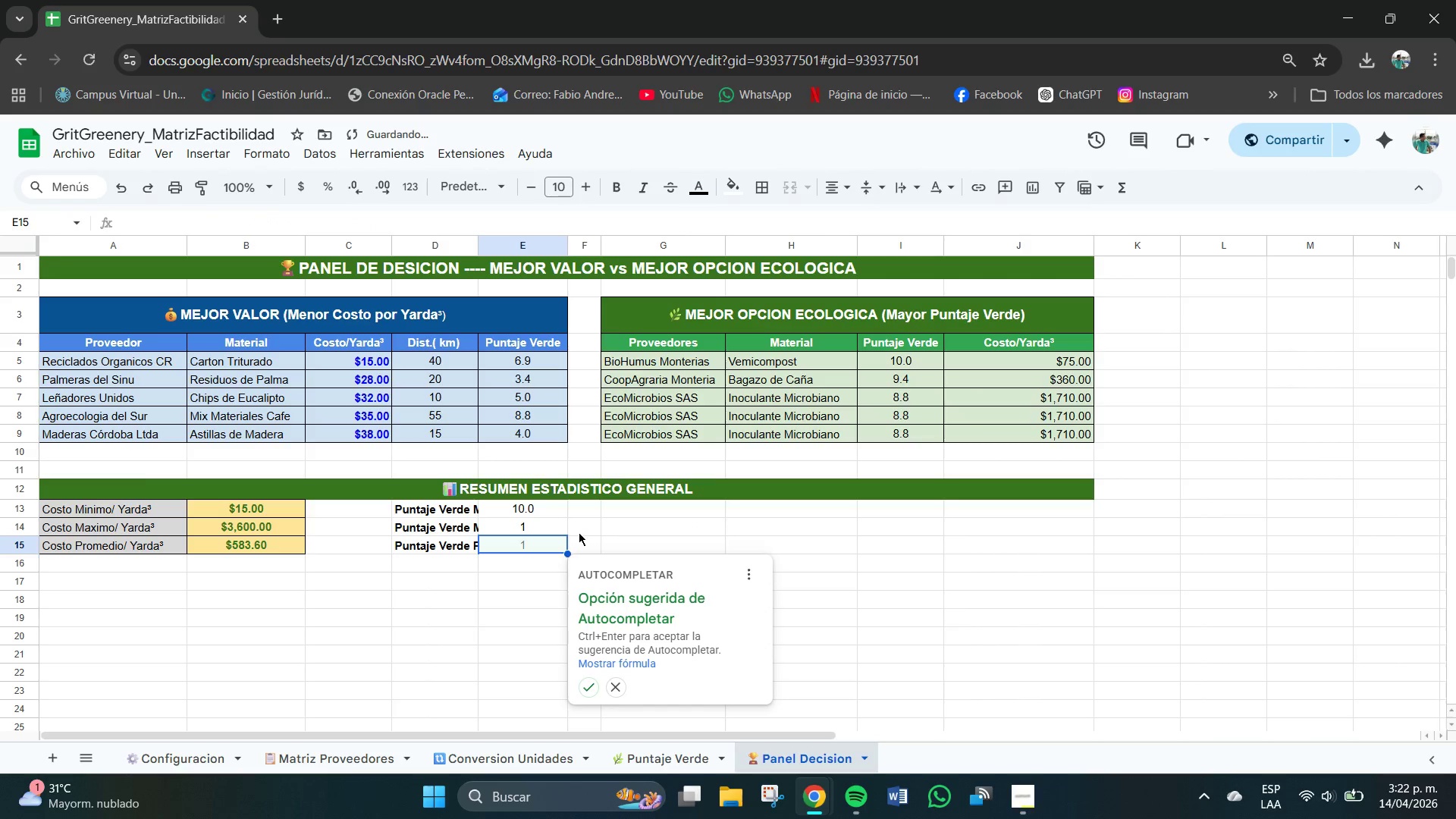 
left_click([388, 193])
 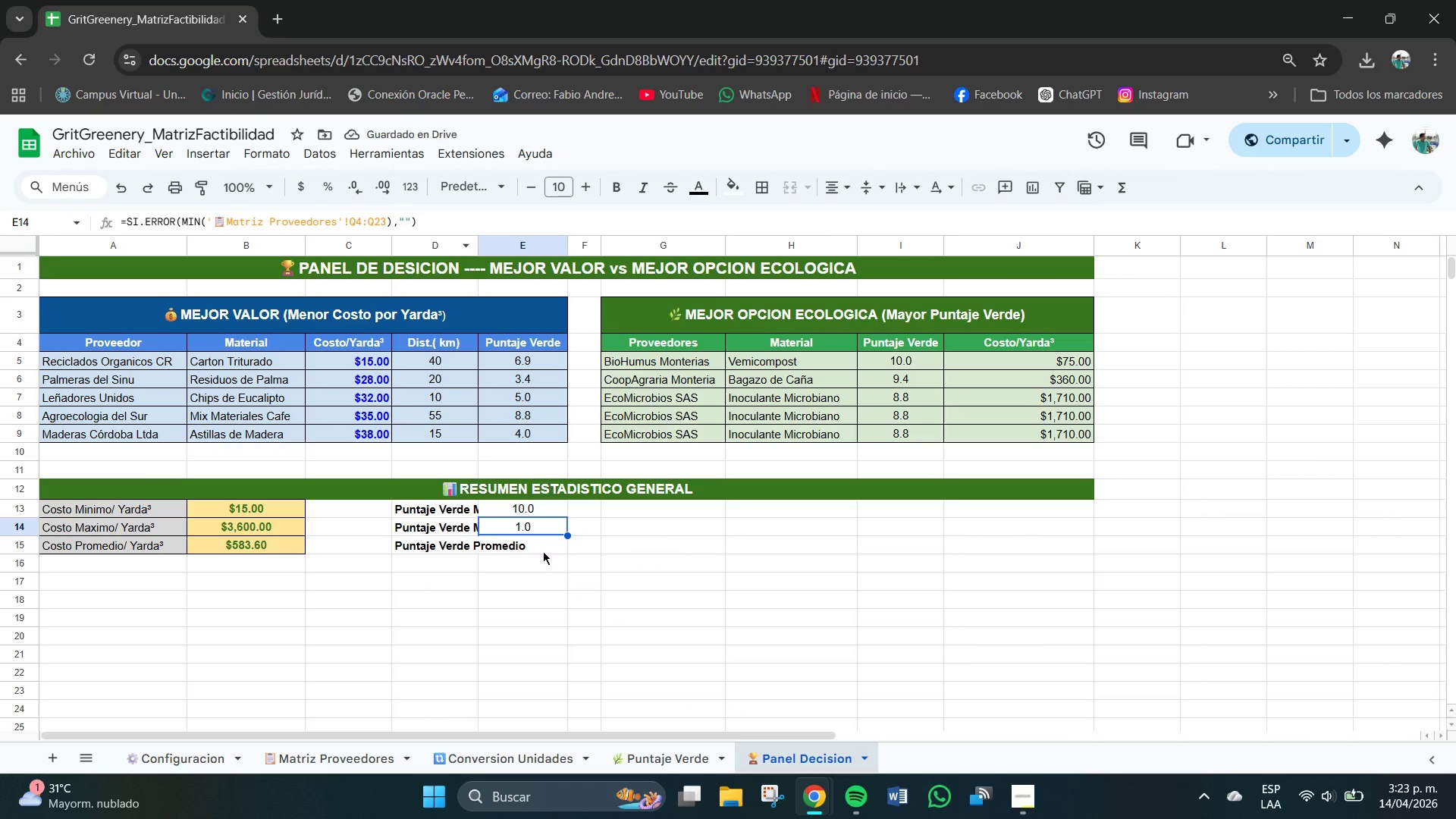 
double_click([544, 549])
 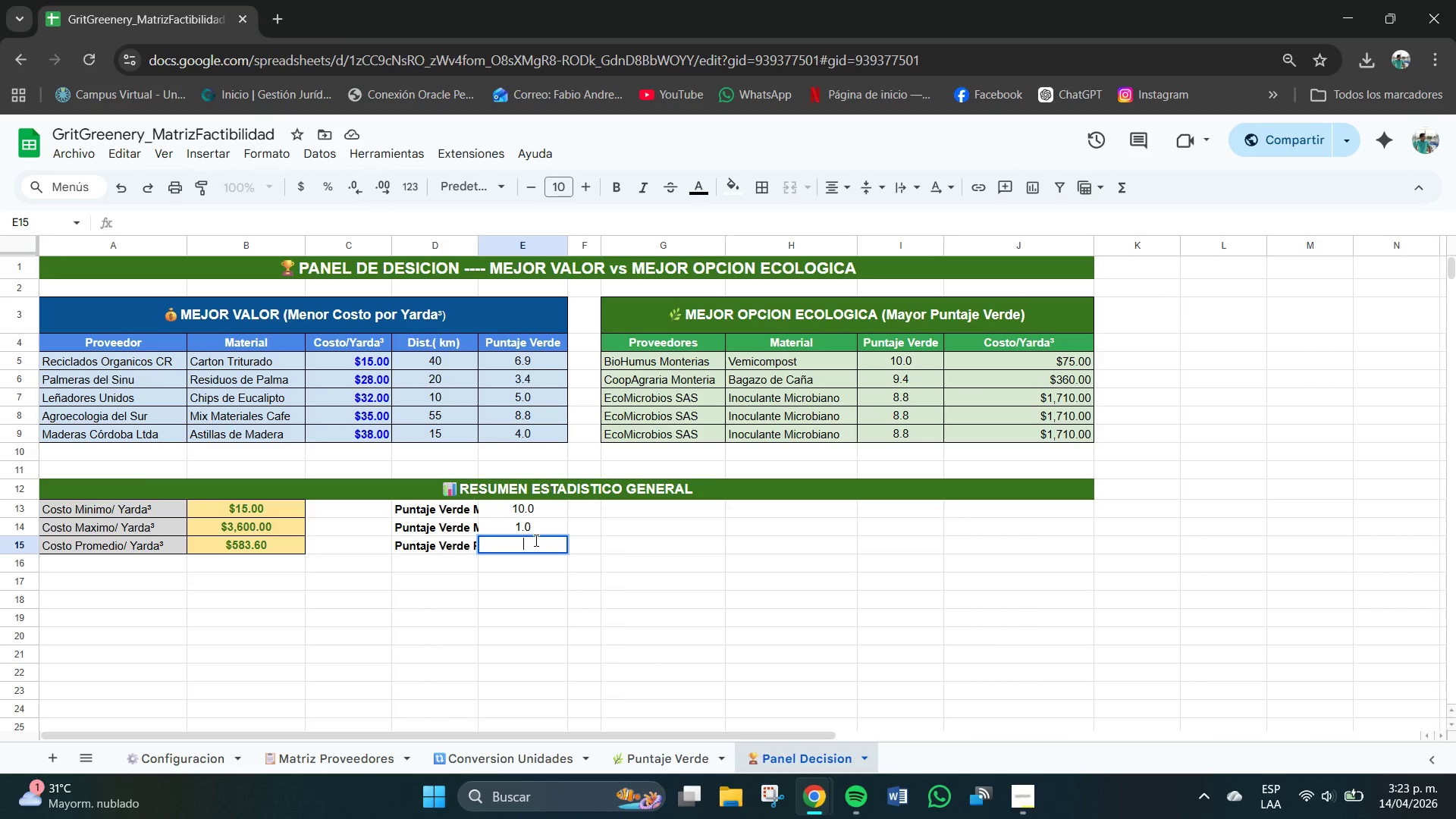 
type()SI.ERROR*PROMEDIO*[)
 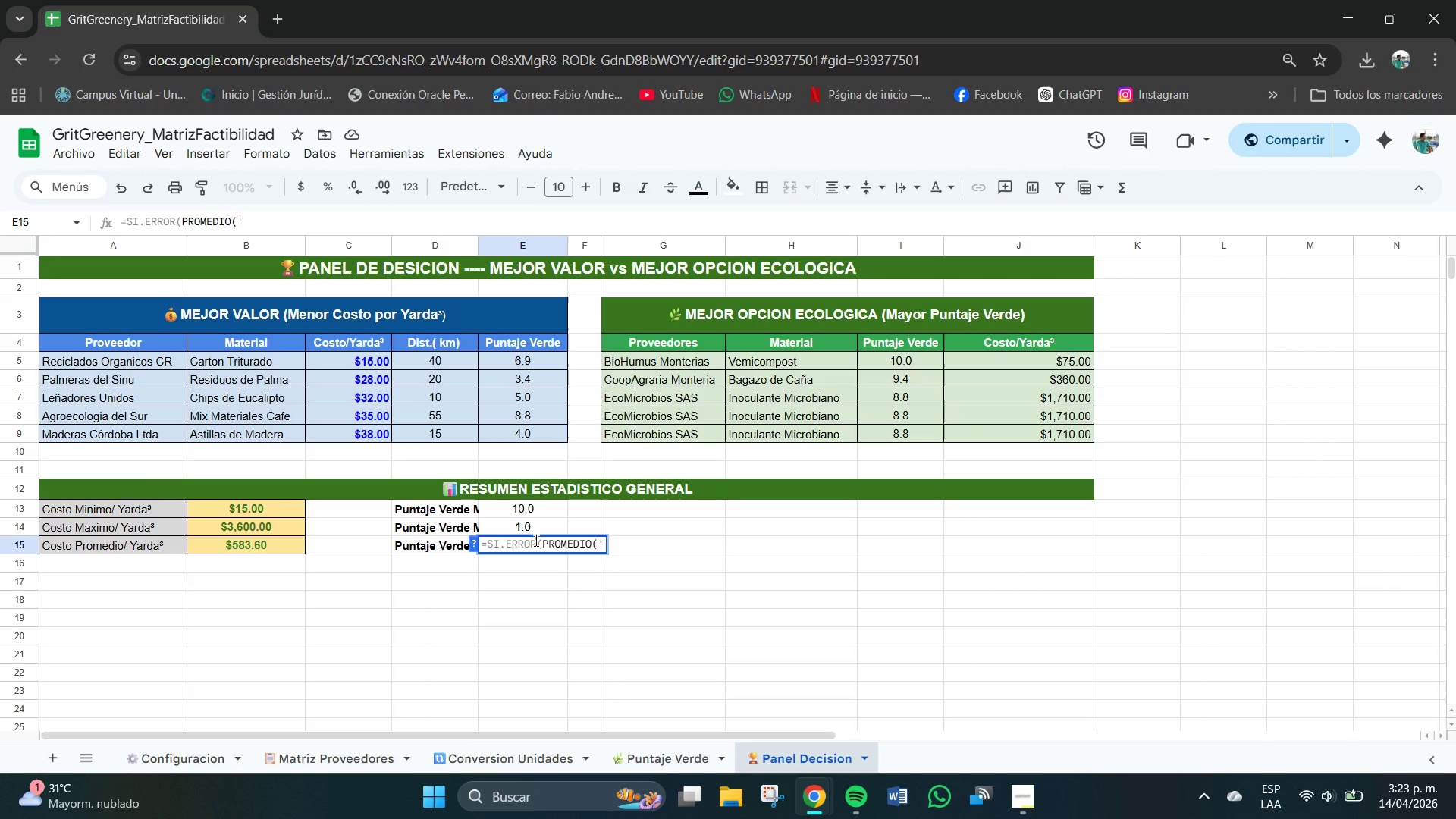 
key(Meta+V)
 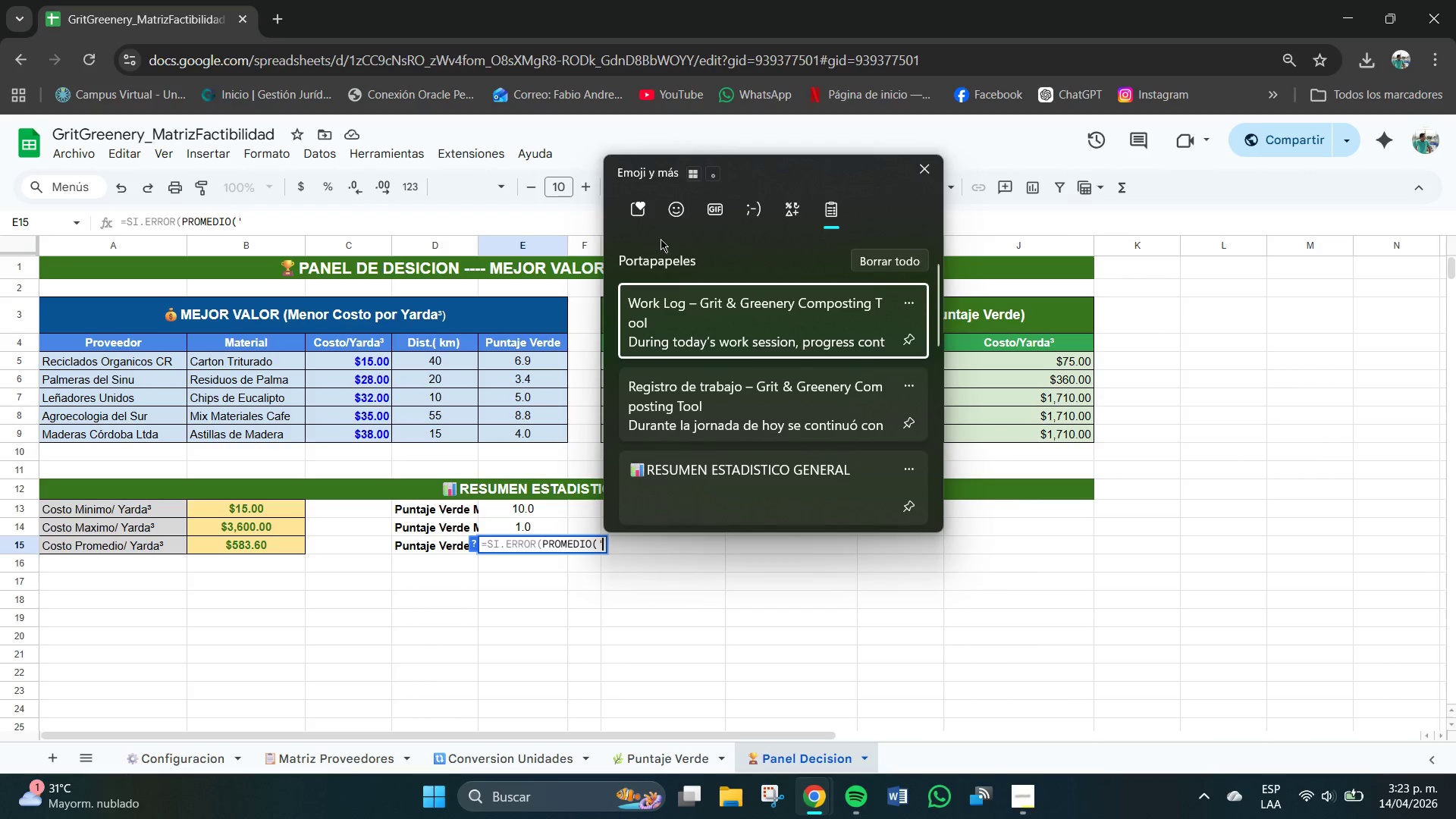 
left_click([673, 204])
 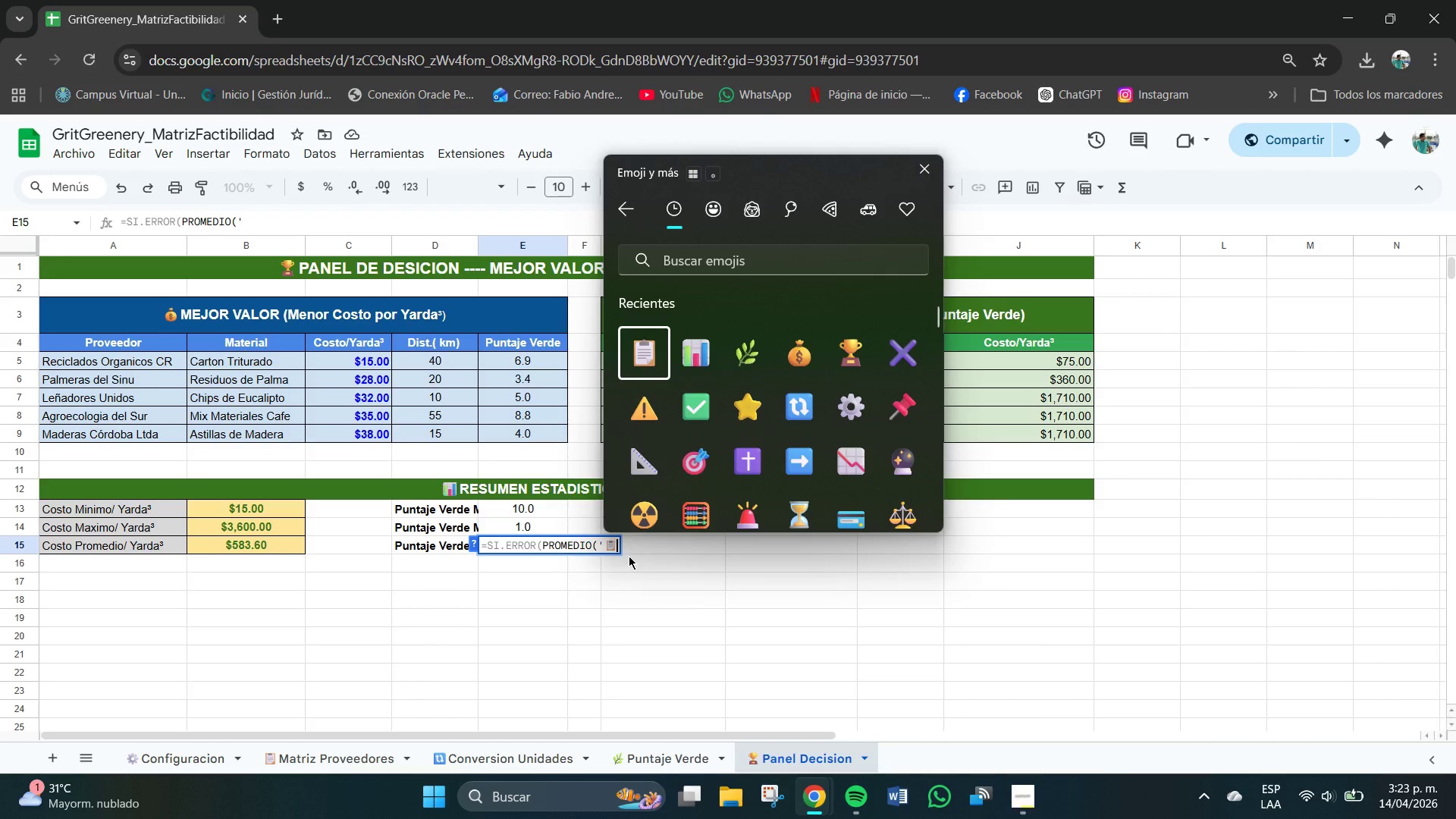 
left_click([613, 552])
 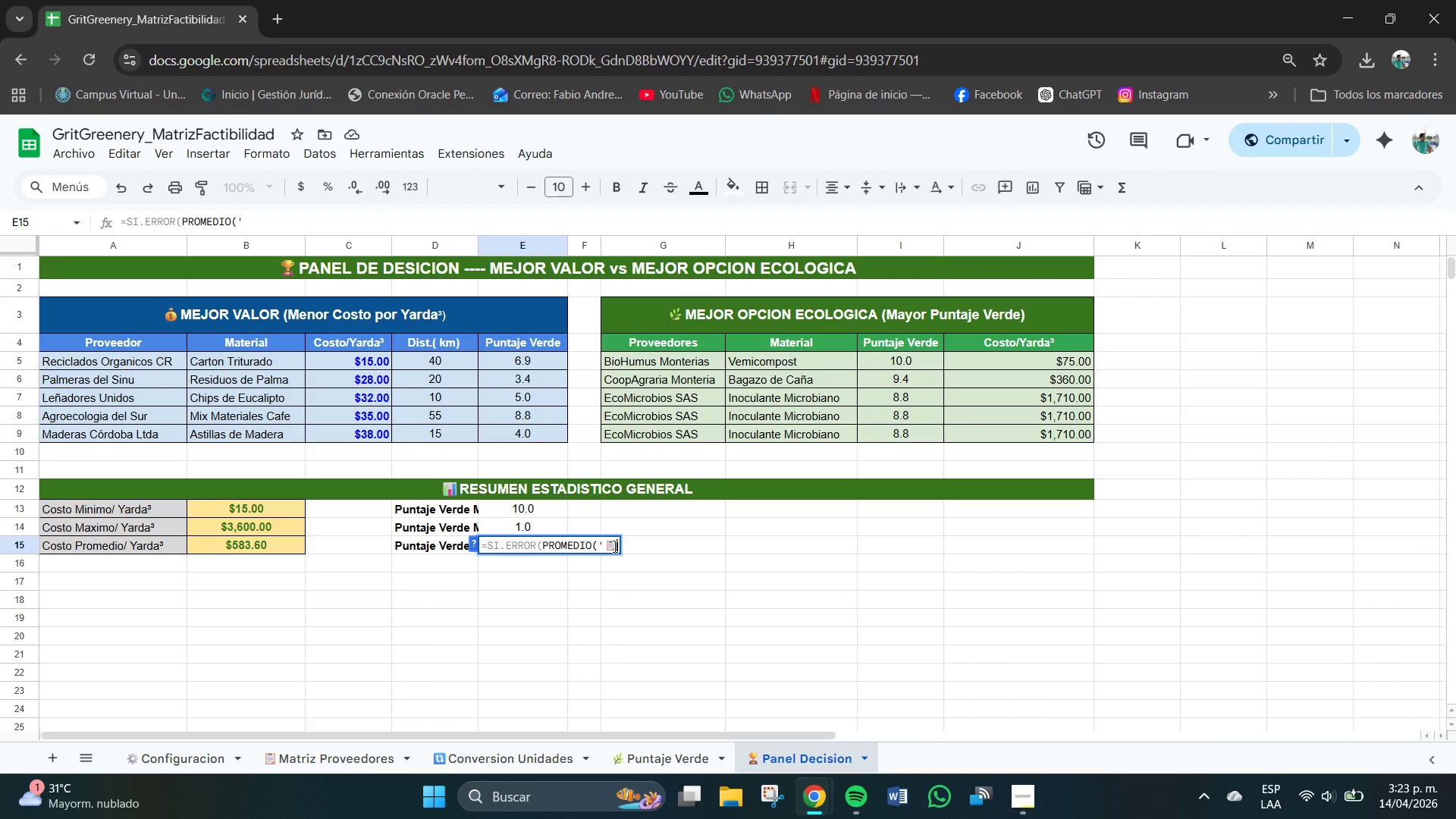 
type(Matriz Proved)
key(Backspace)
type(edores[Q4>Q23)
 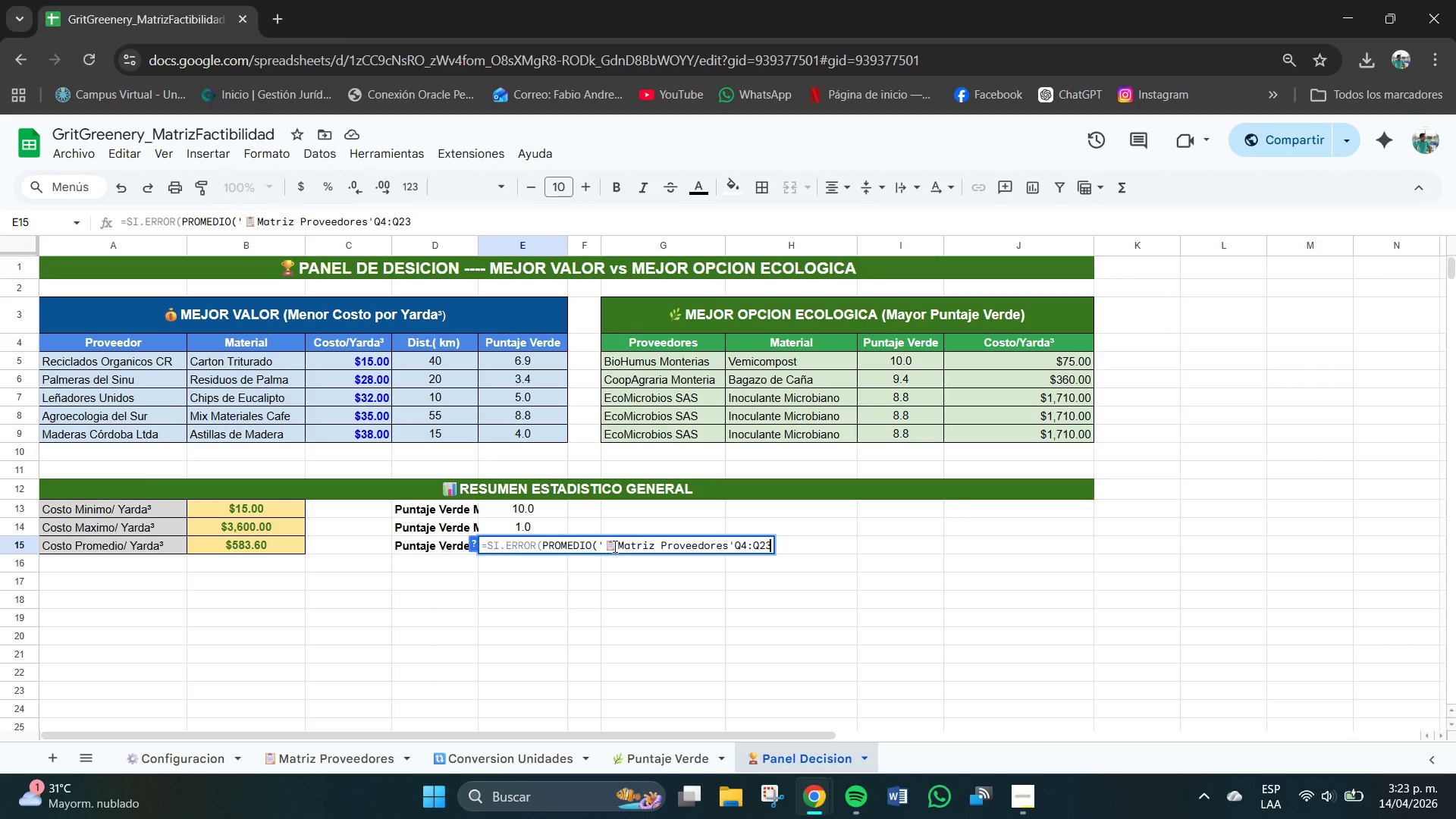 
hold_key(key=ShiftRight, duration=1.5)
 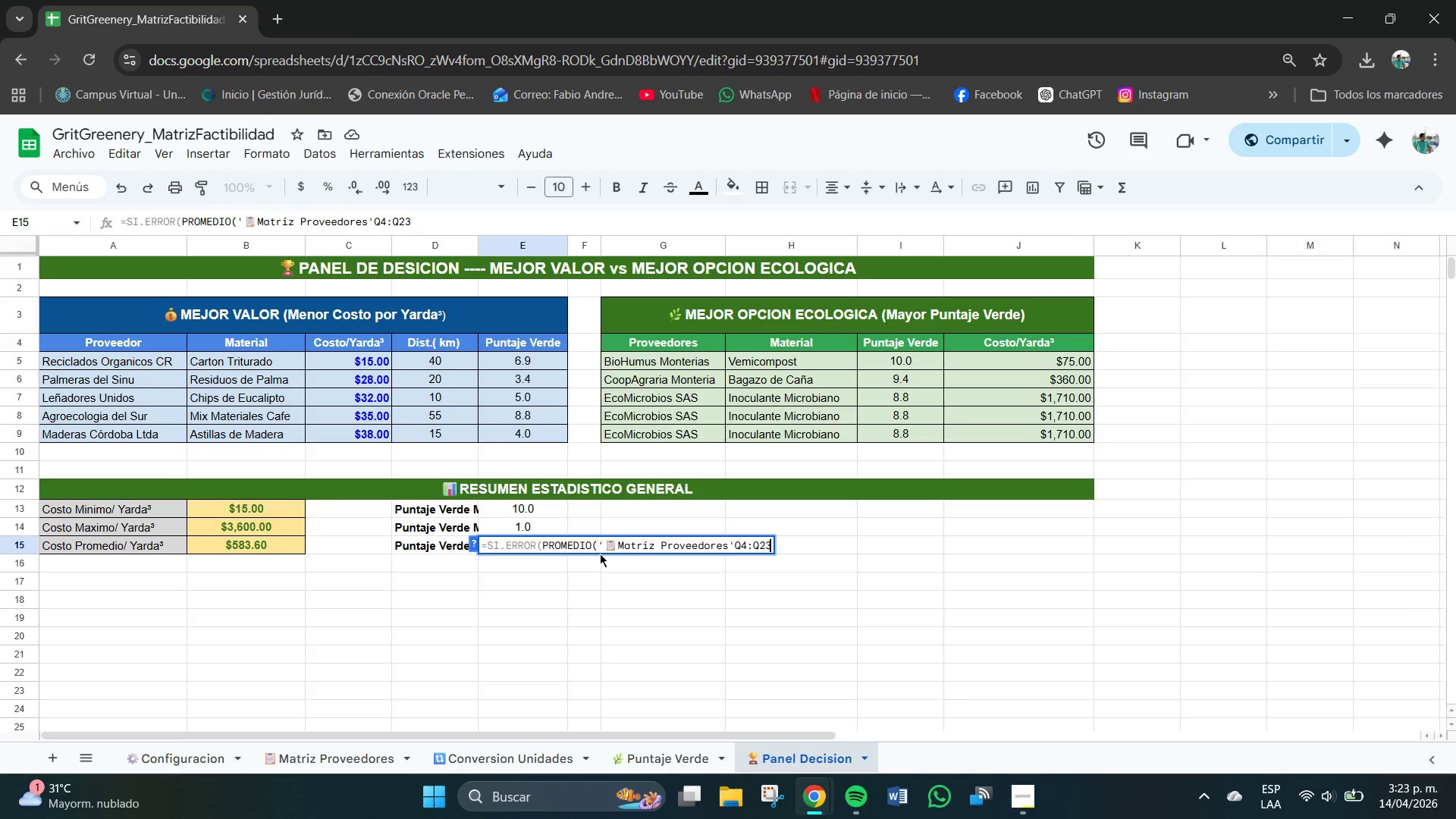 
wait(10.2)
 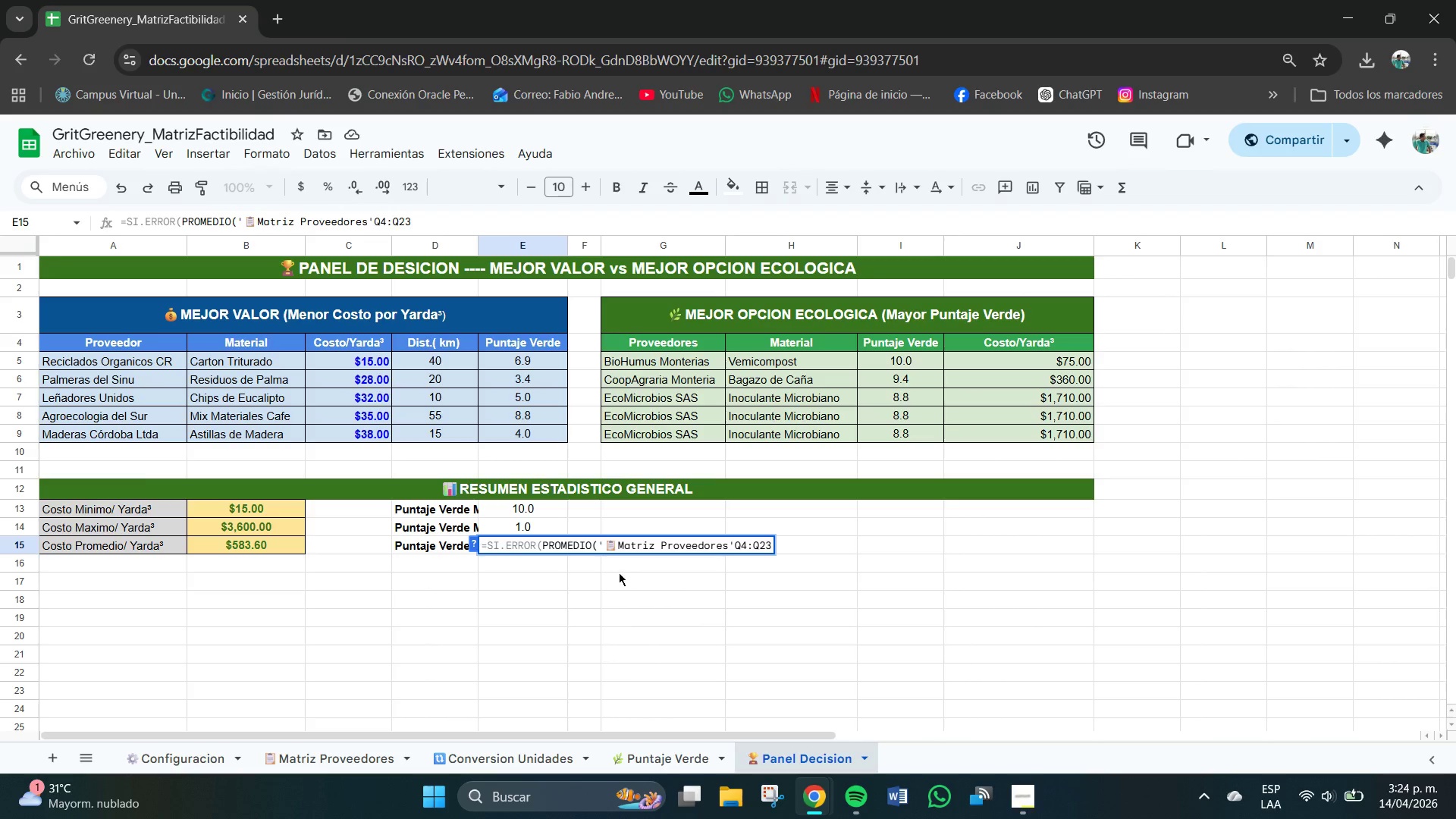 
type((,@@*)
key(Backspace)
type(()
 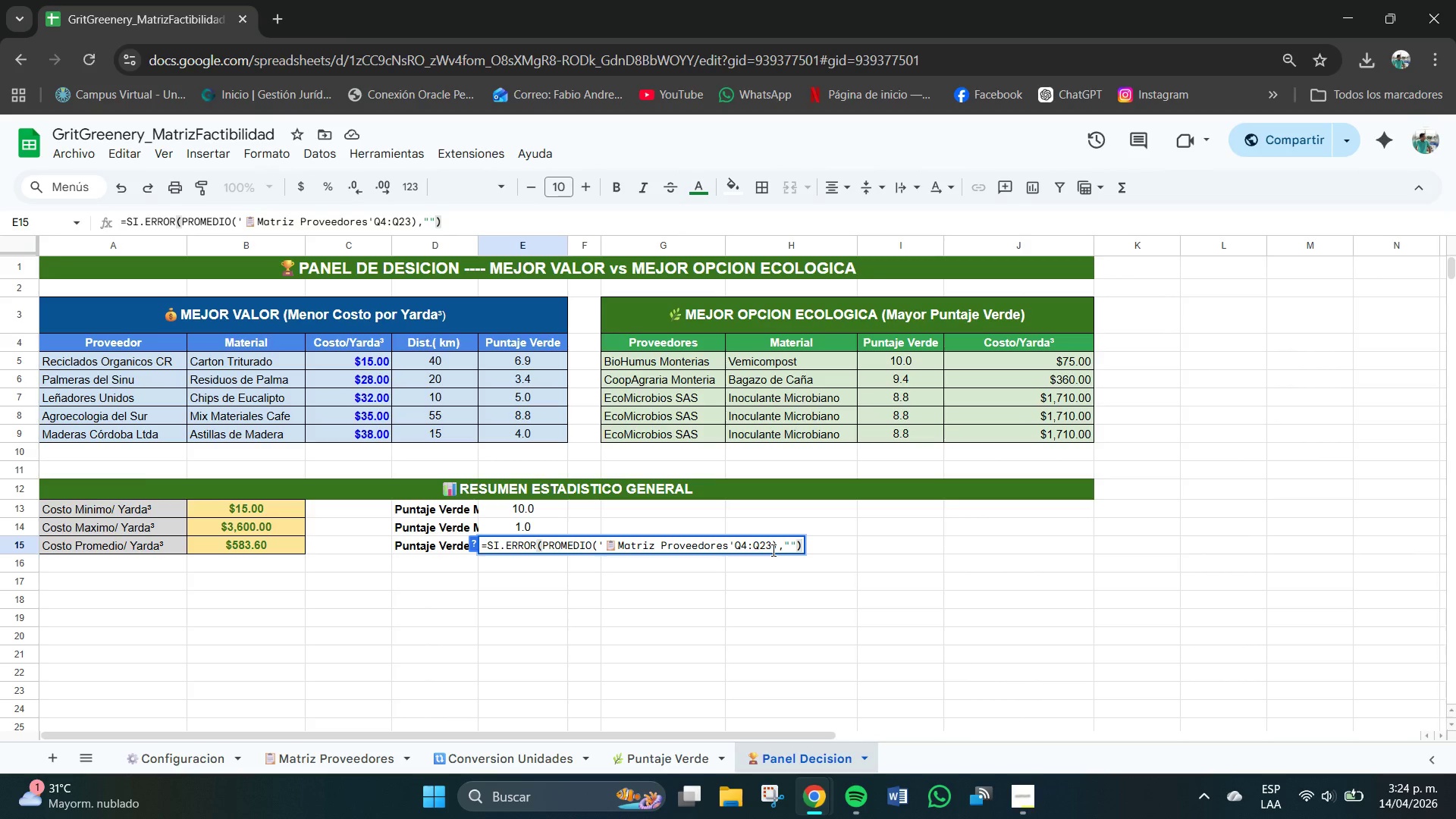 
wait(5.41)
 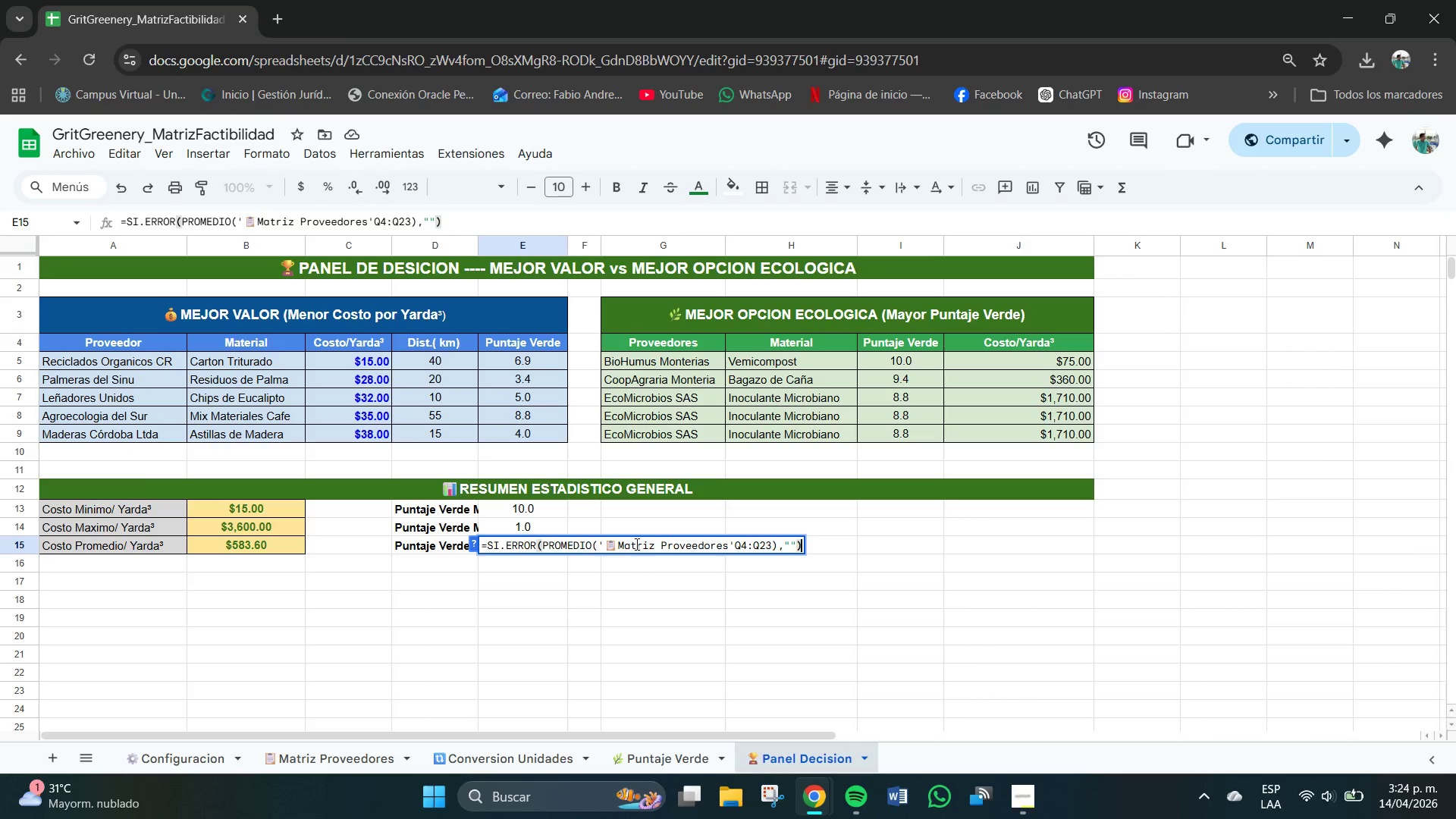 
key(Shift+1)
 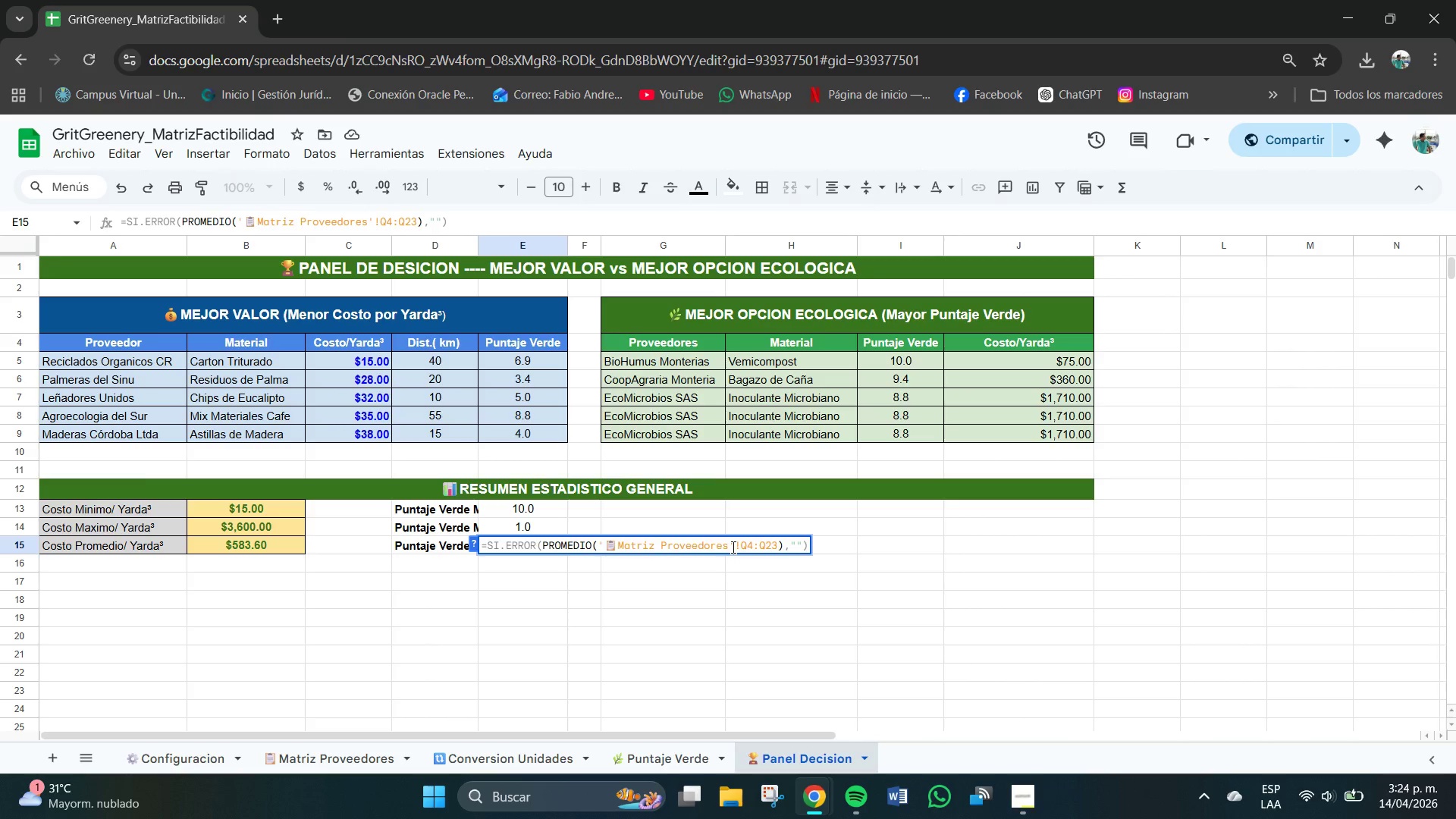 
key(Enter)
 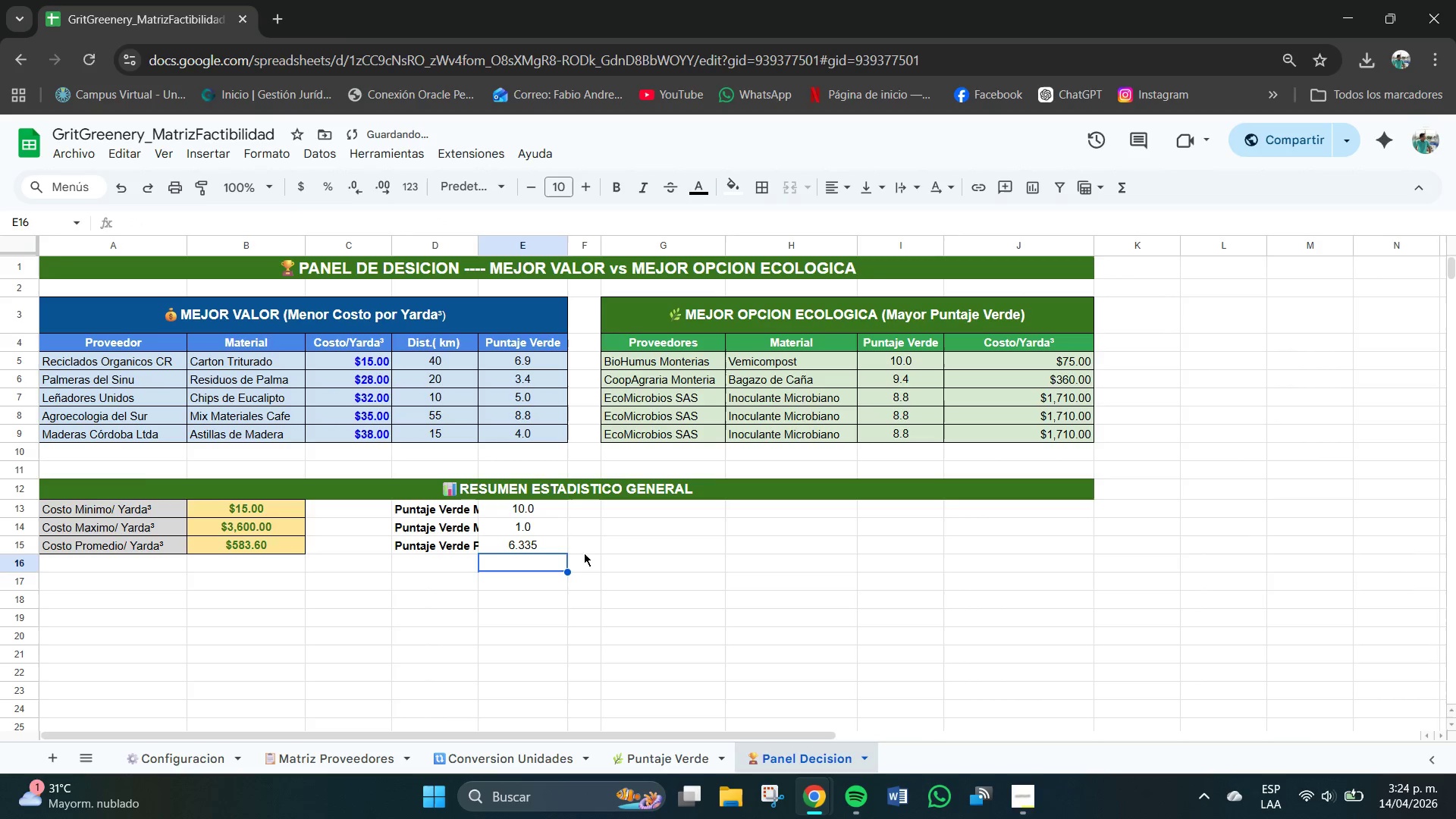 
left_click([531, 540])
 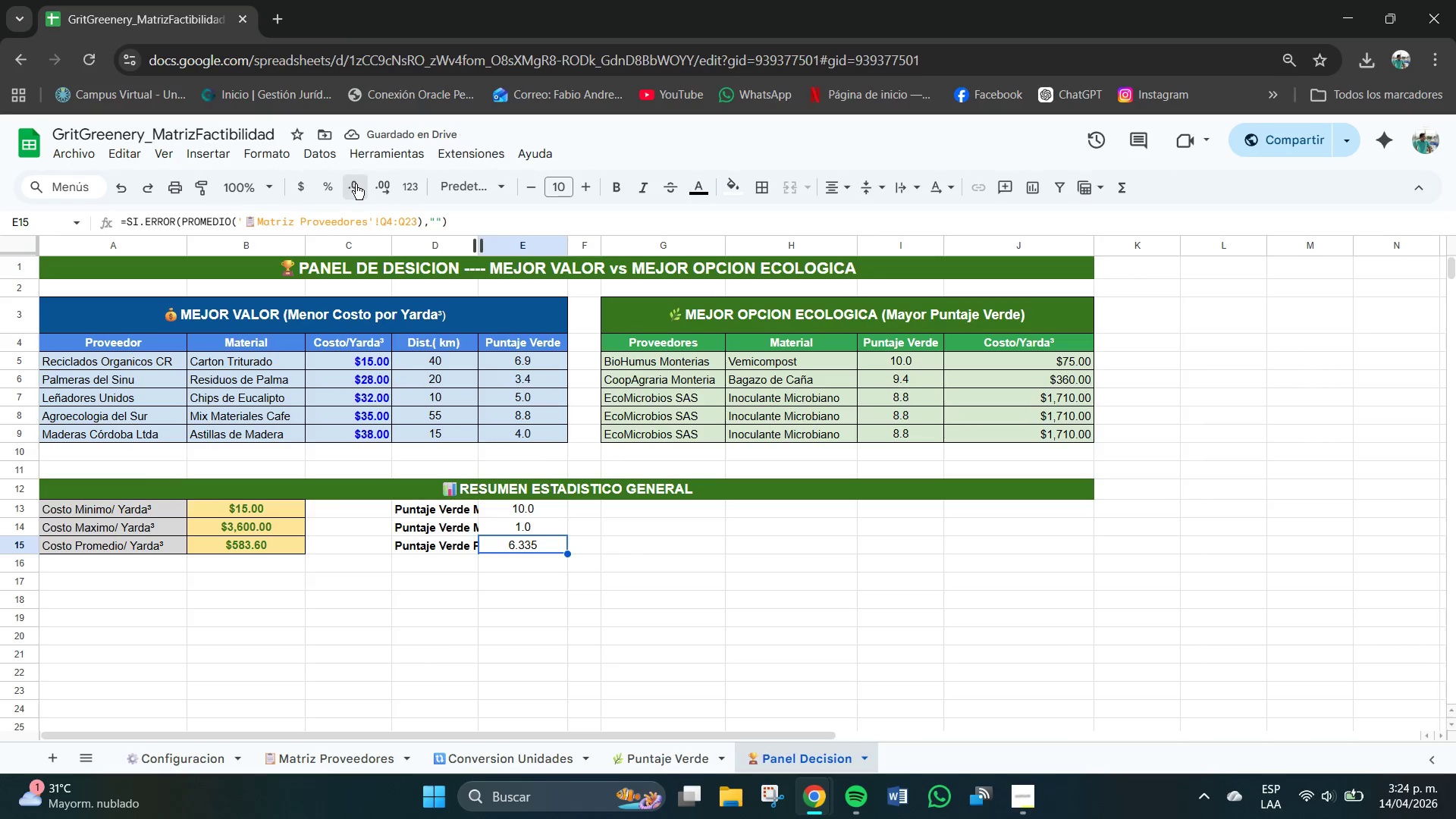 
double_click([355, 184])
 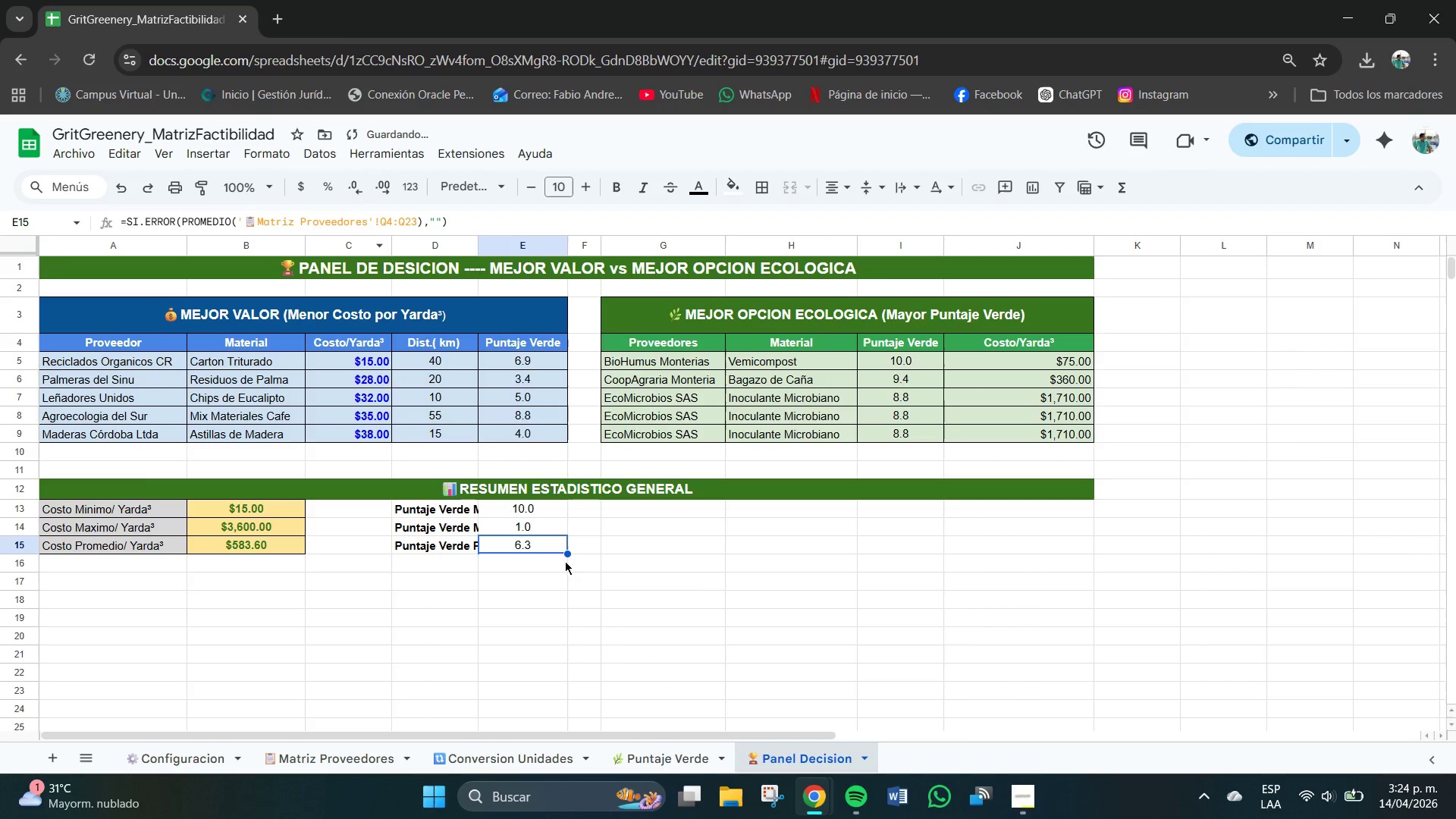 
left_click([588, 590])
 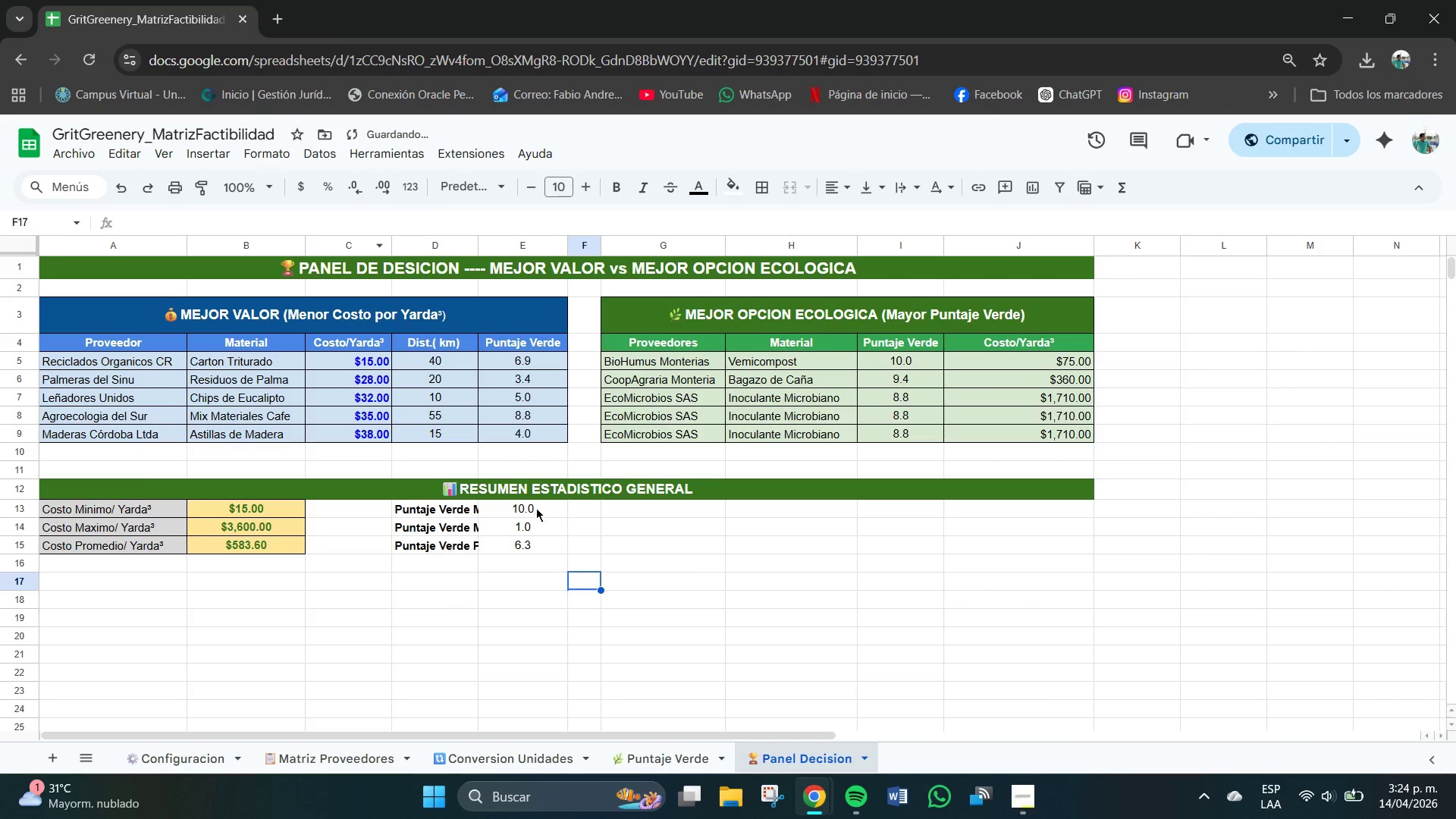 
left_click_drag(start_coordinate=[538, 510], to_coordinate=[548, 549])
 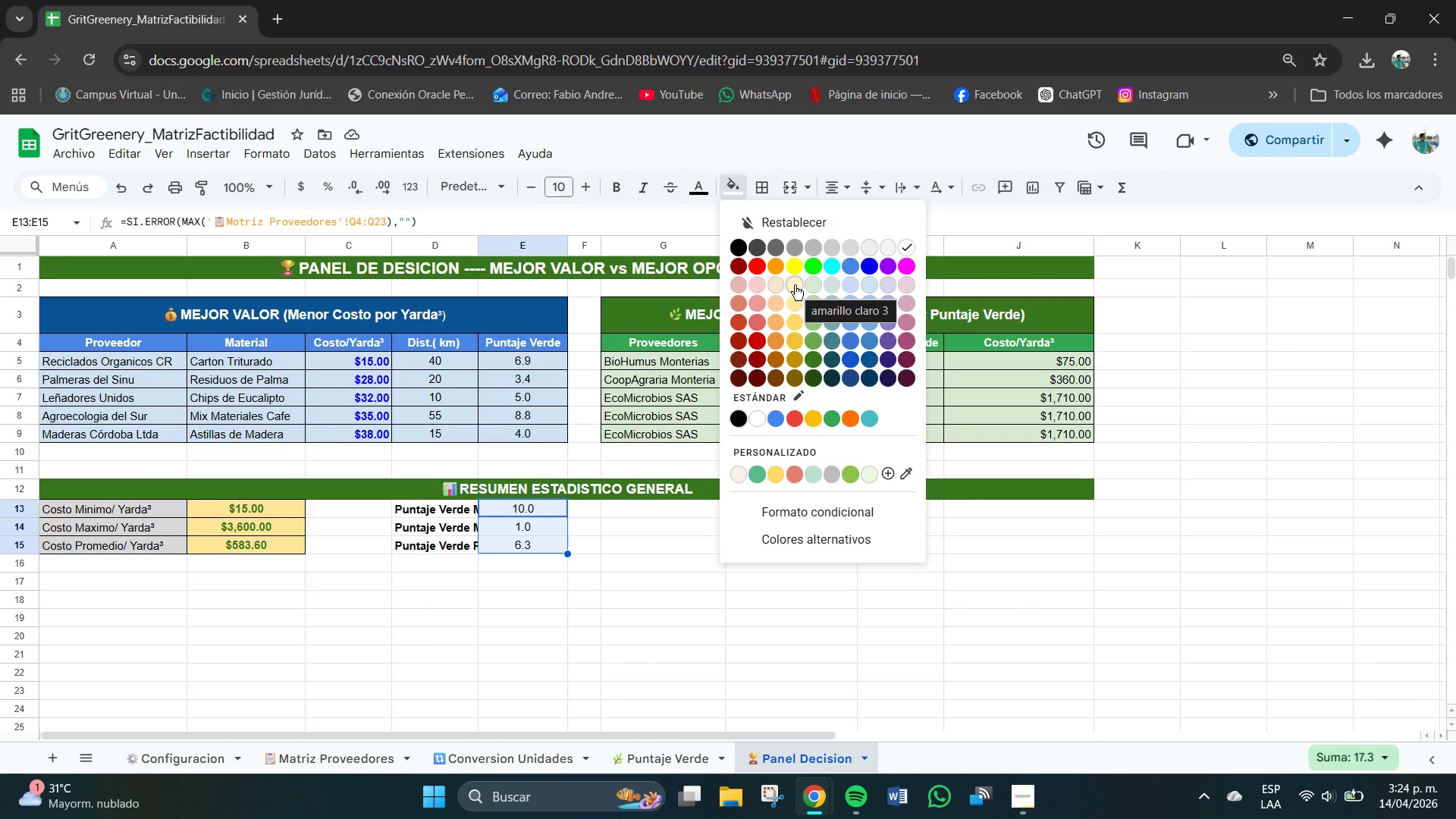 
left_click([799, 305])
 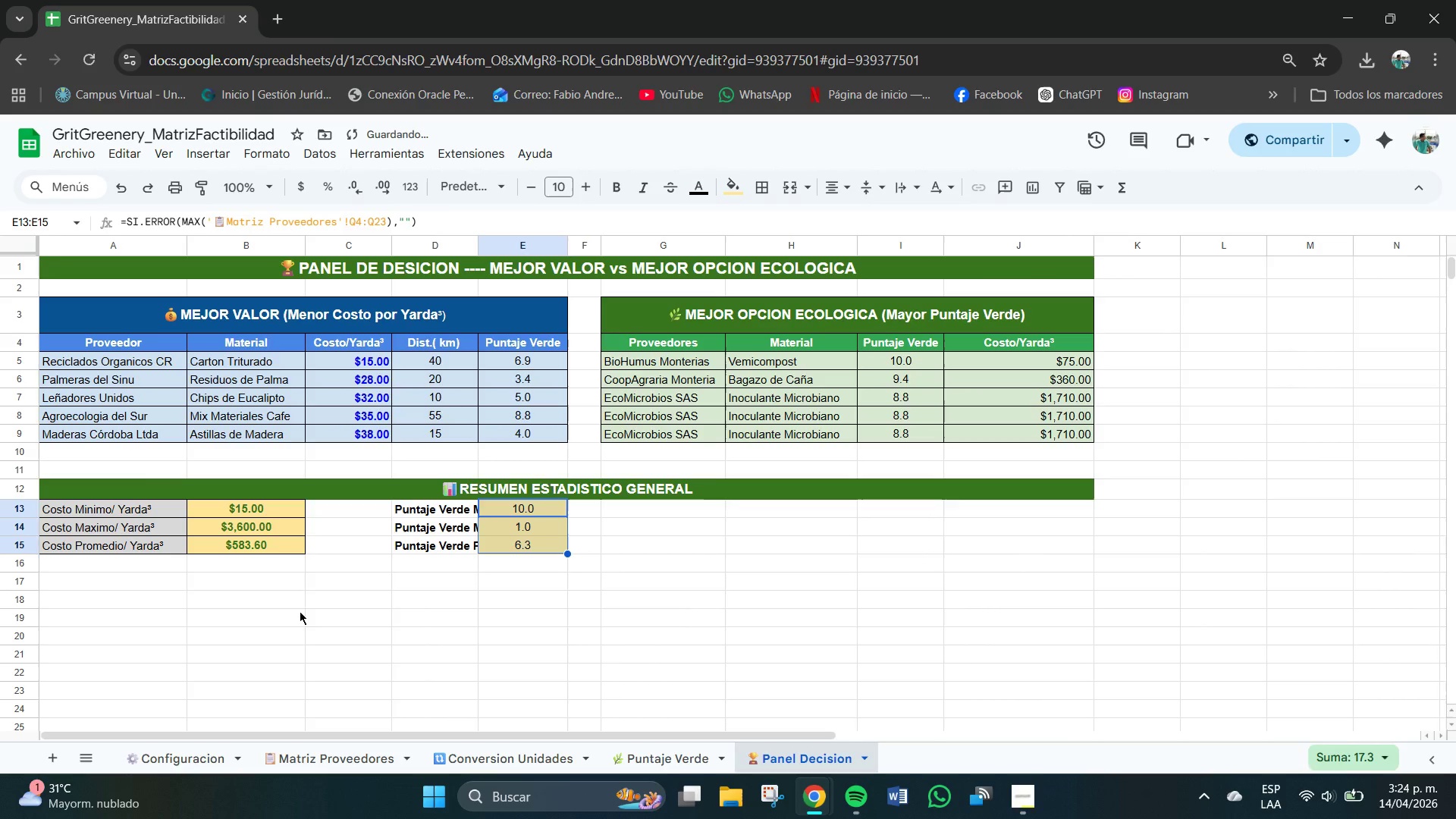 
left_click([300, 611])
 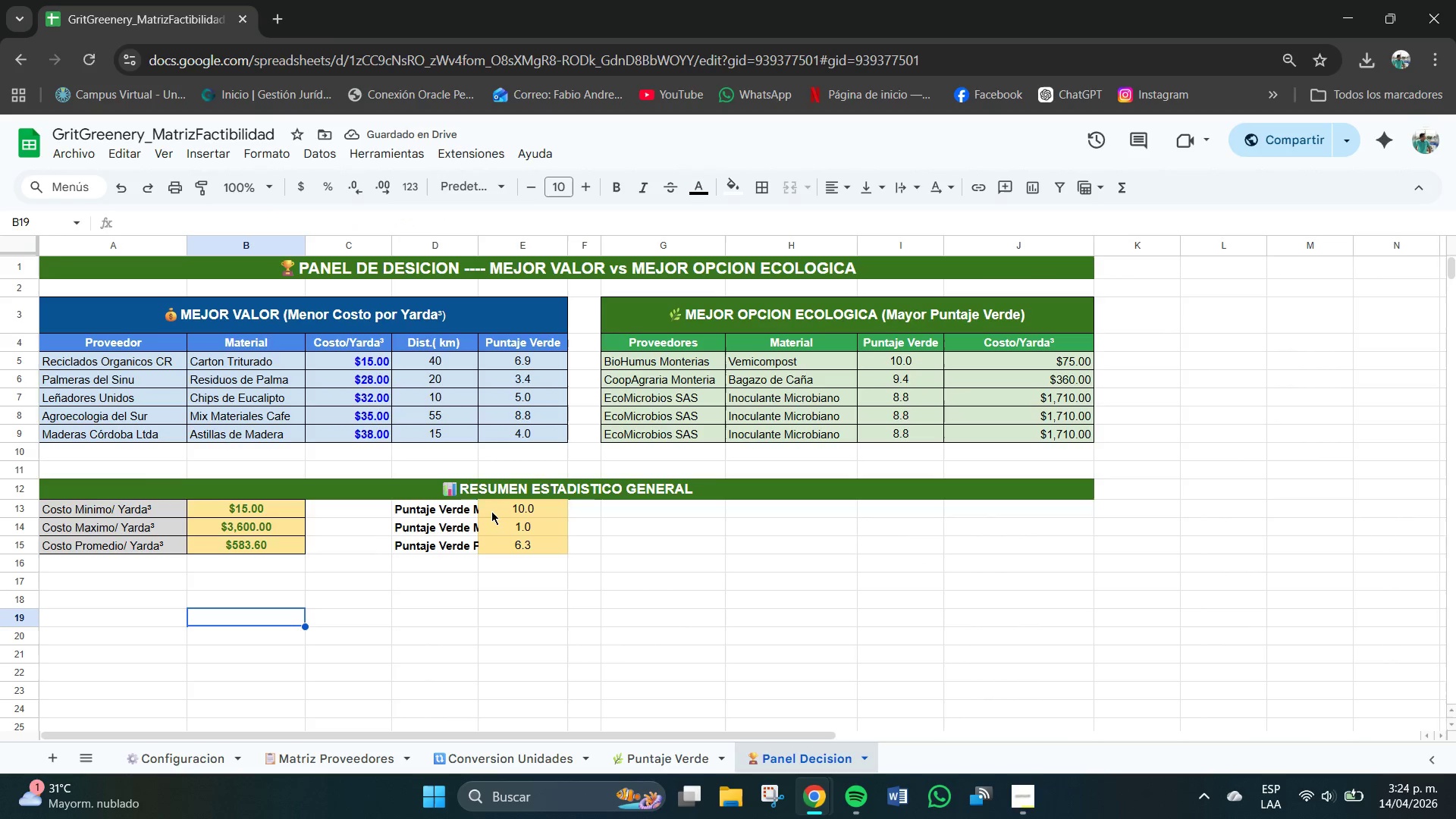 
left_click_drag(start_coordinate=[510, 509], to_coordinate=[528, 546])
 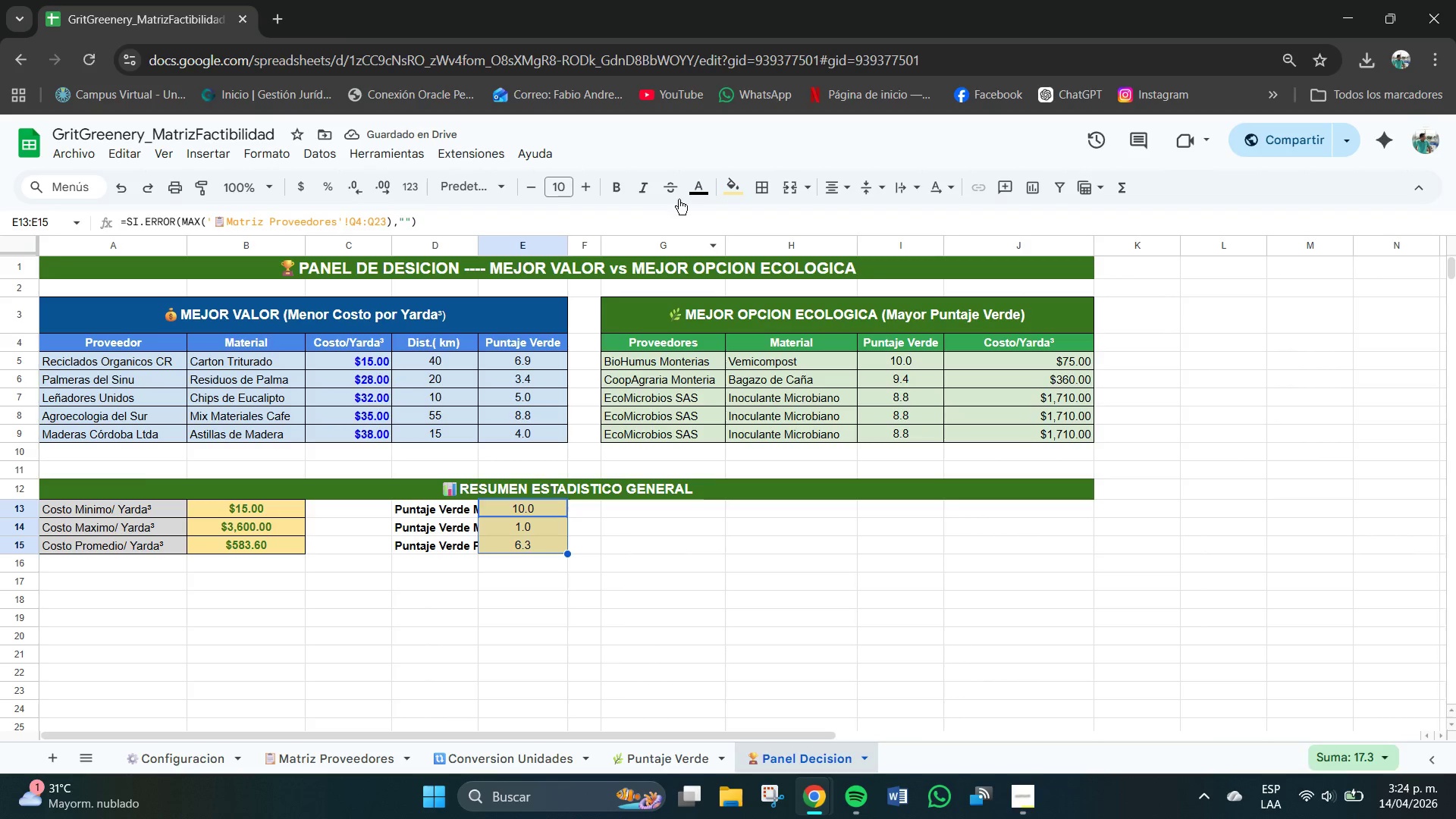 
left_click([698, 192])
 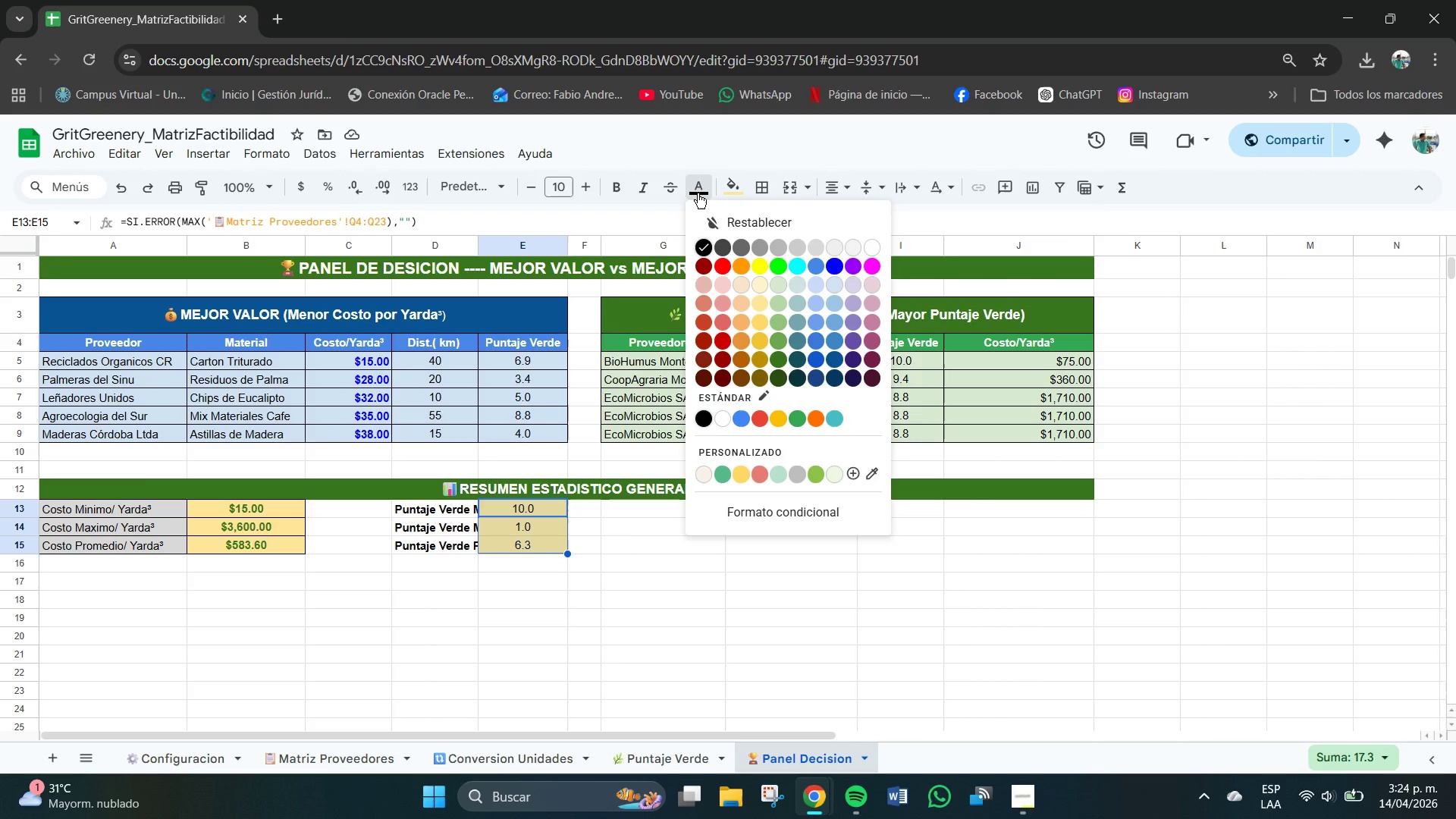 
wait(10.3)
 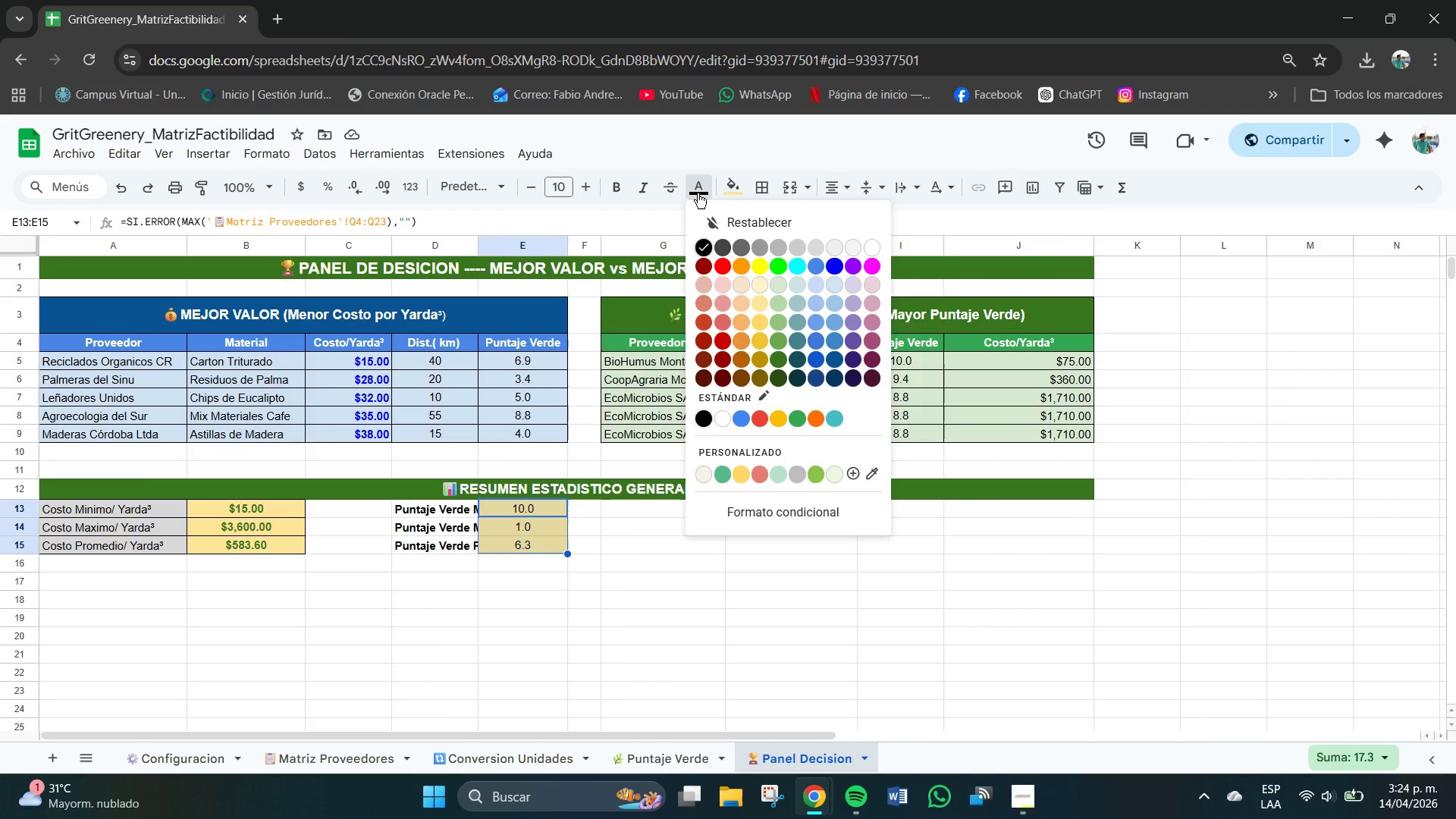 
left_click([782, 362])
 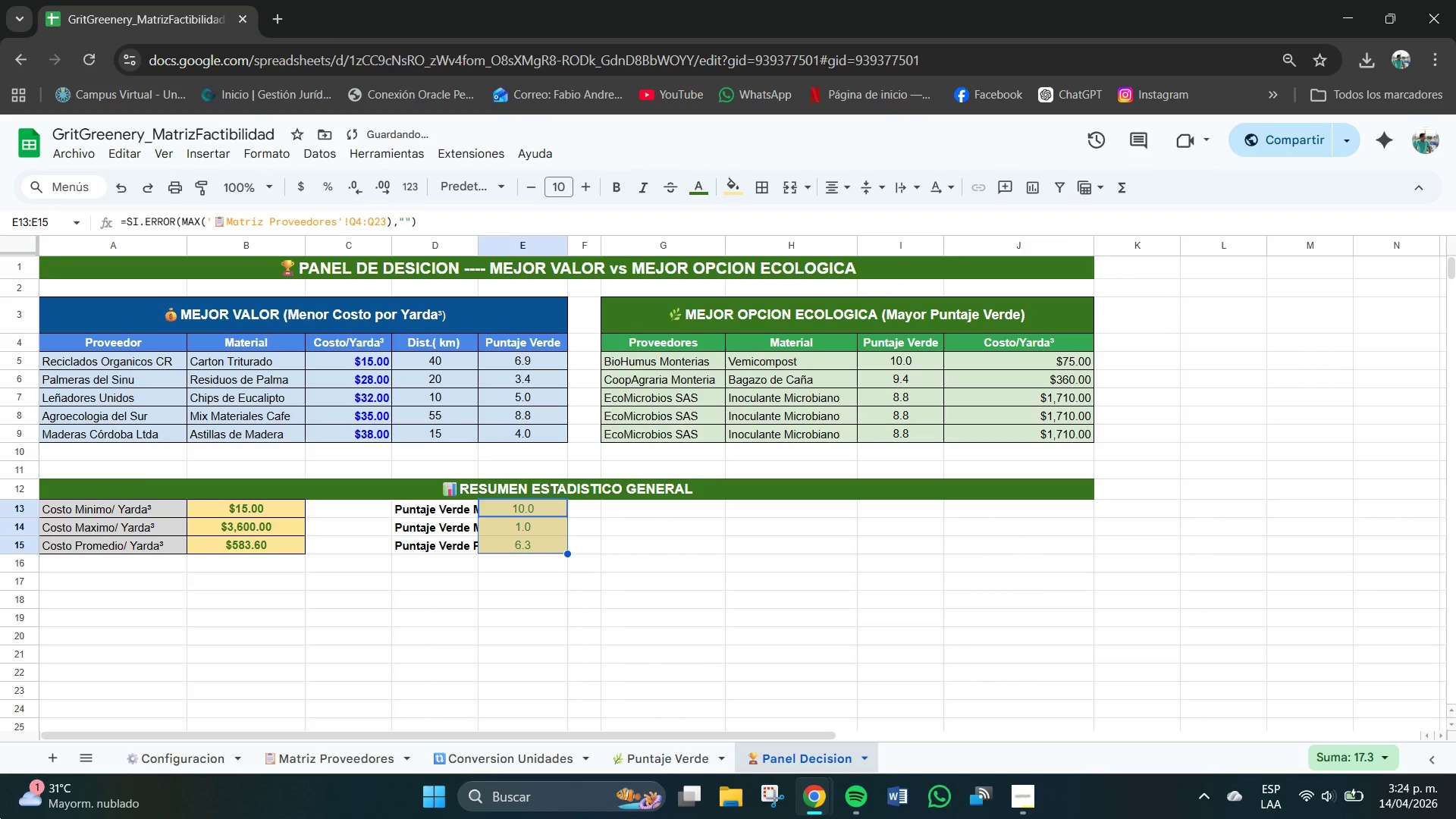 
left_click_drag(start_coordinate=[0, 818], to_coordinate=[0, 0])
 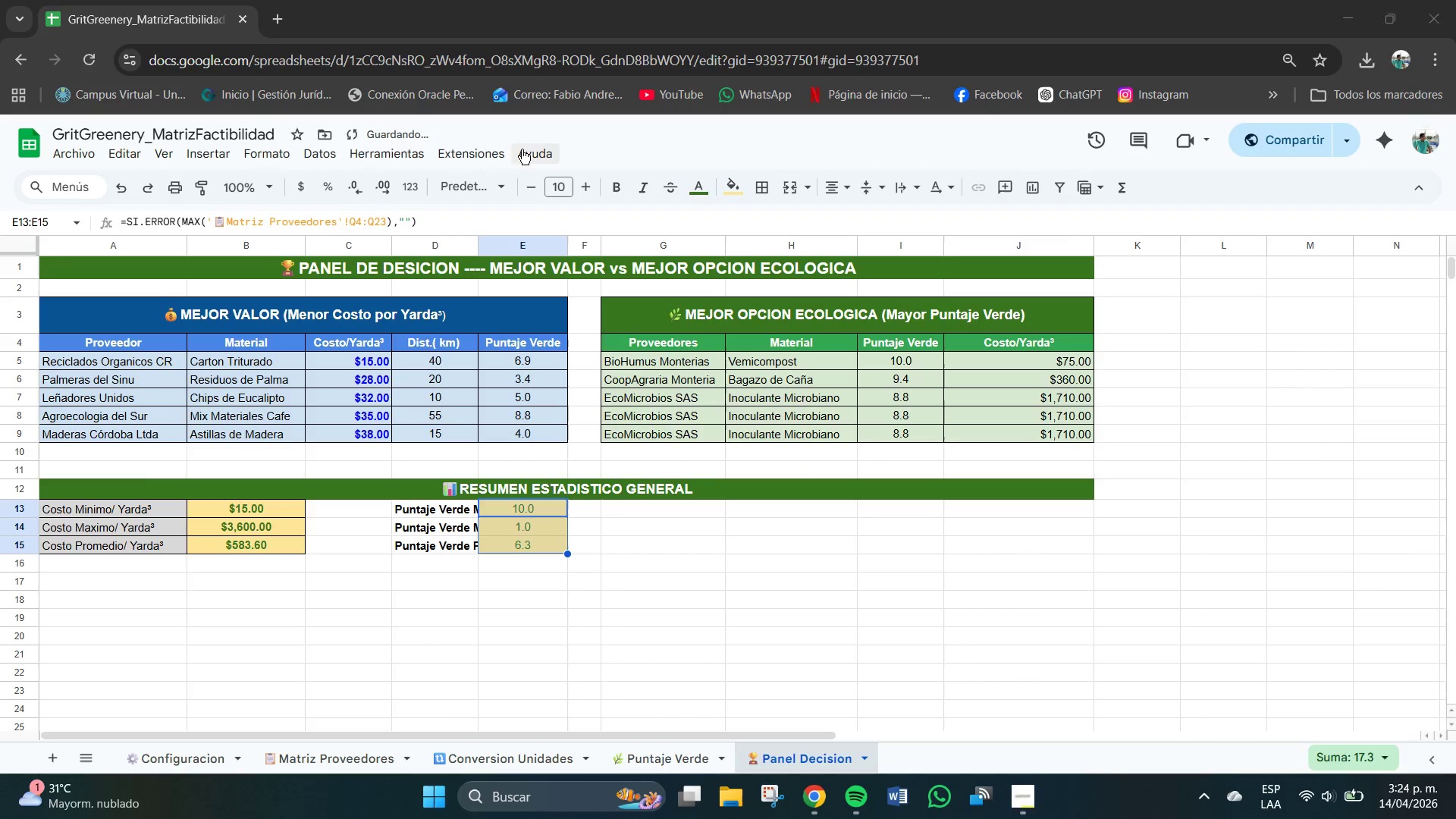 
left_click([610, 191])
 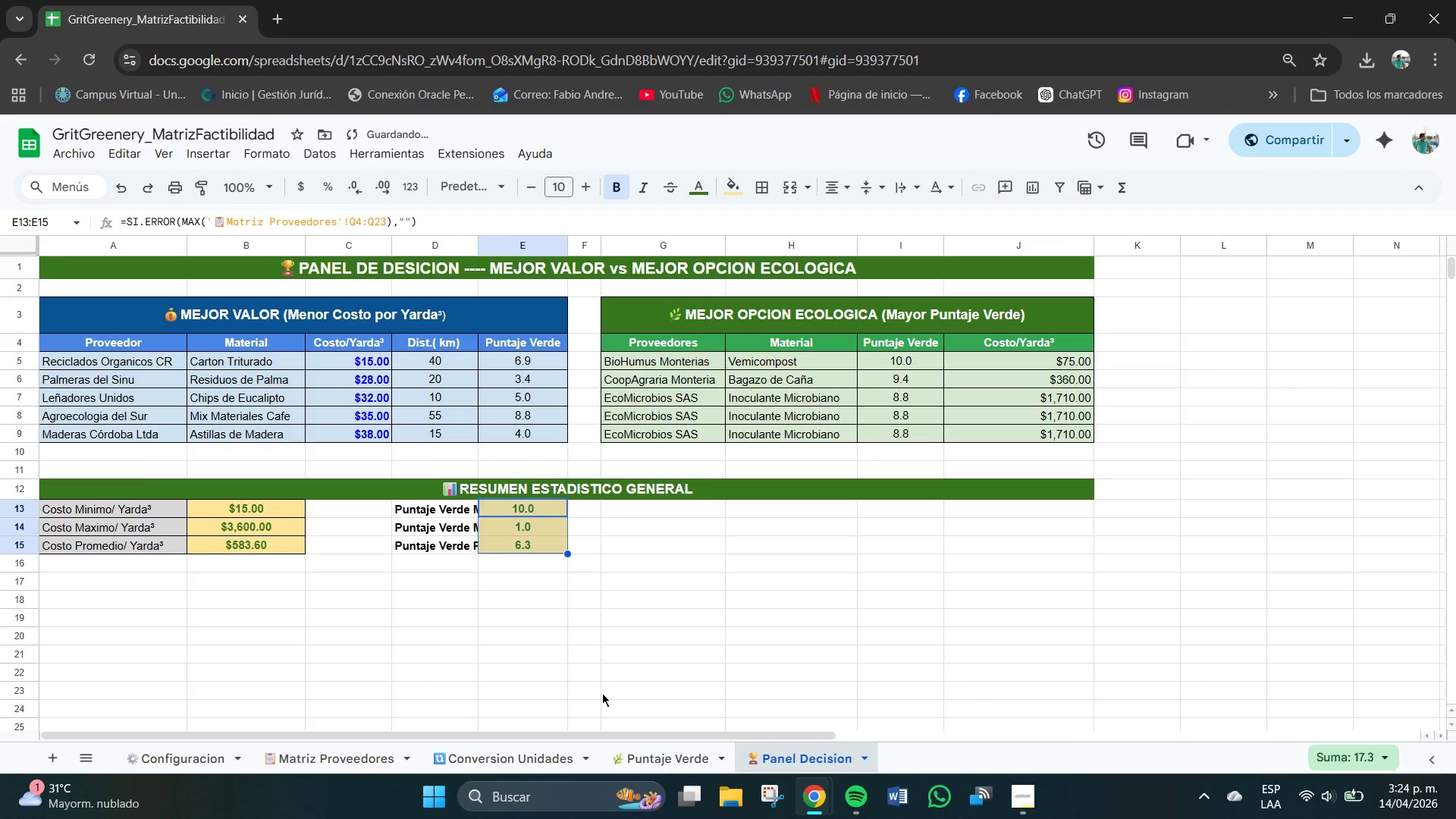 
left_click([595, 632])
 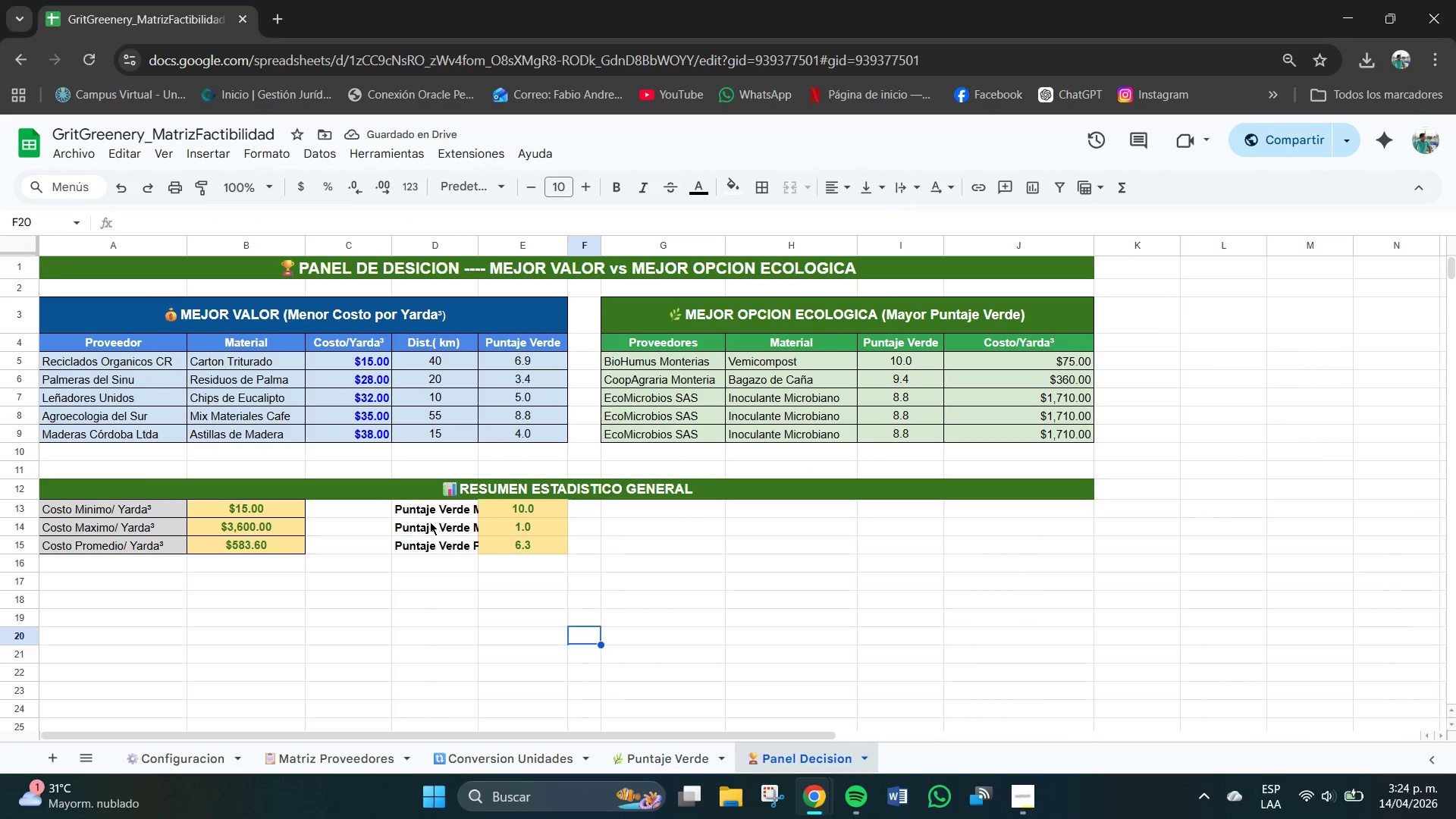 
left_click_drag(start_coordinate=[409, 510], to_coordinate=[426, 550])
 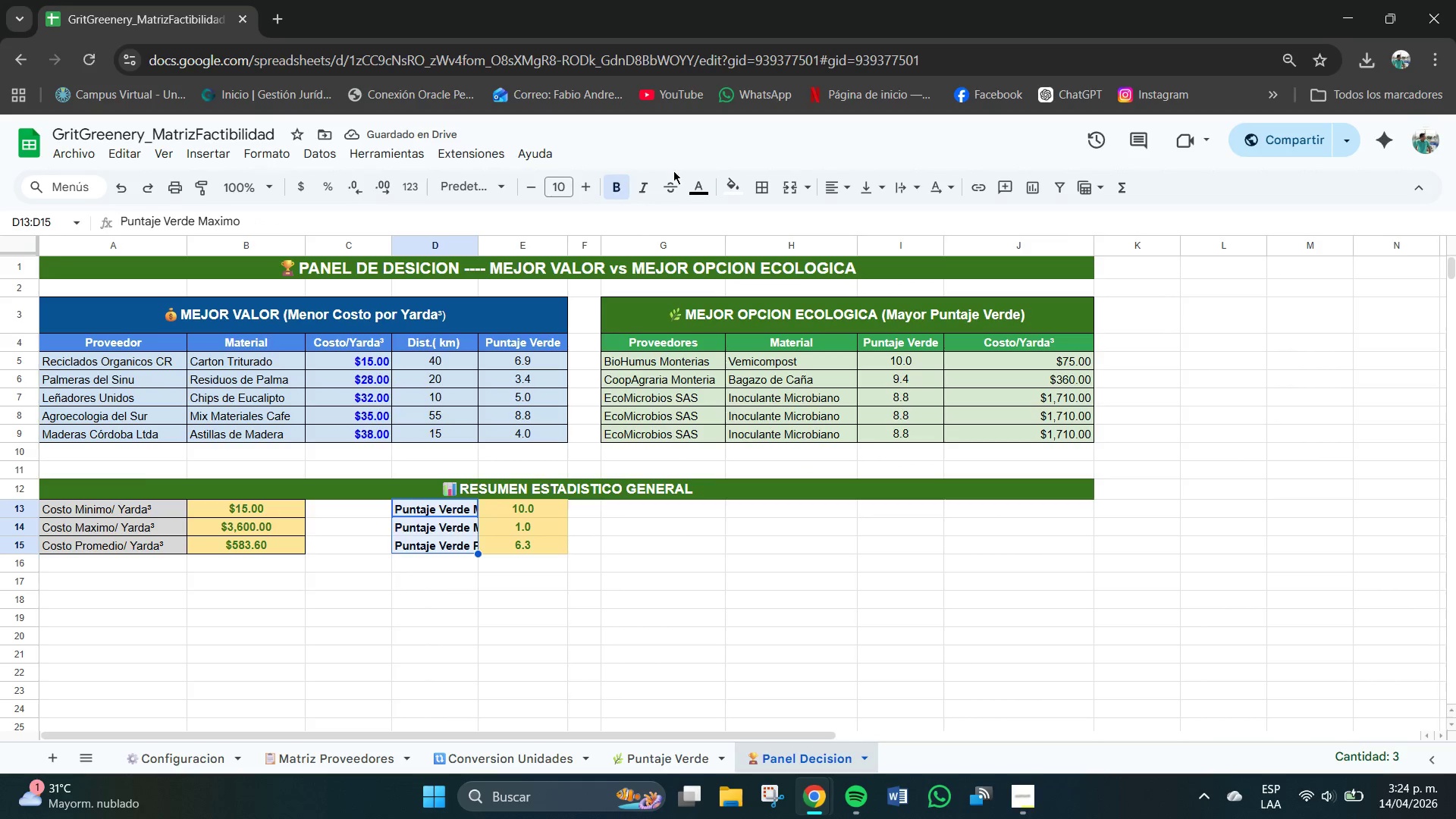 
left_click([727, 187])
 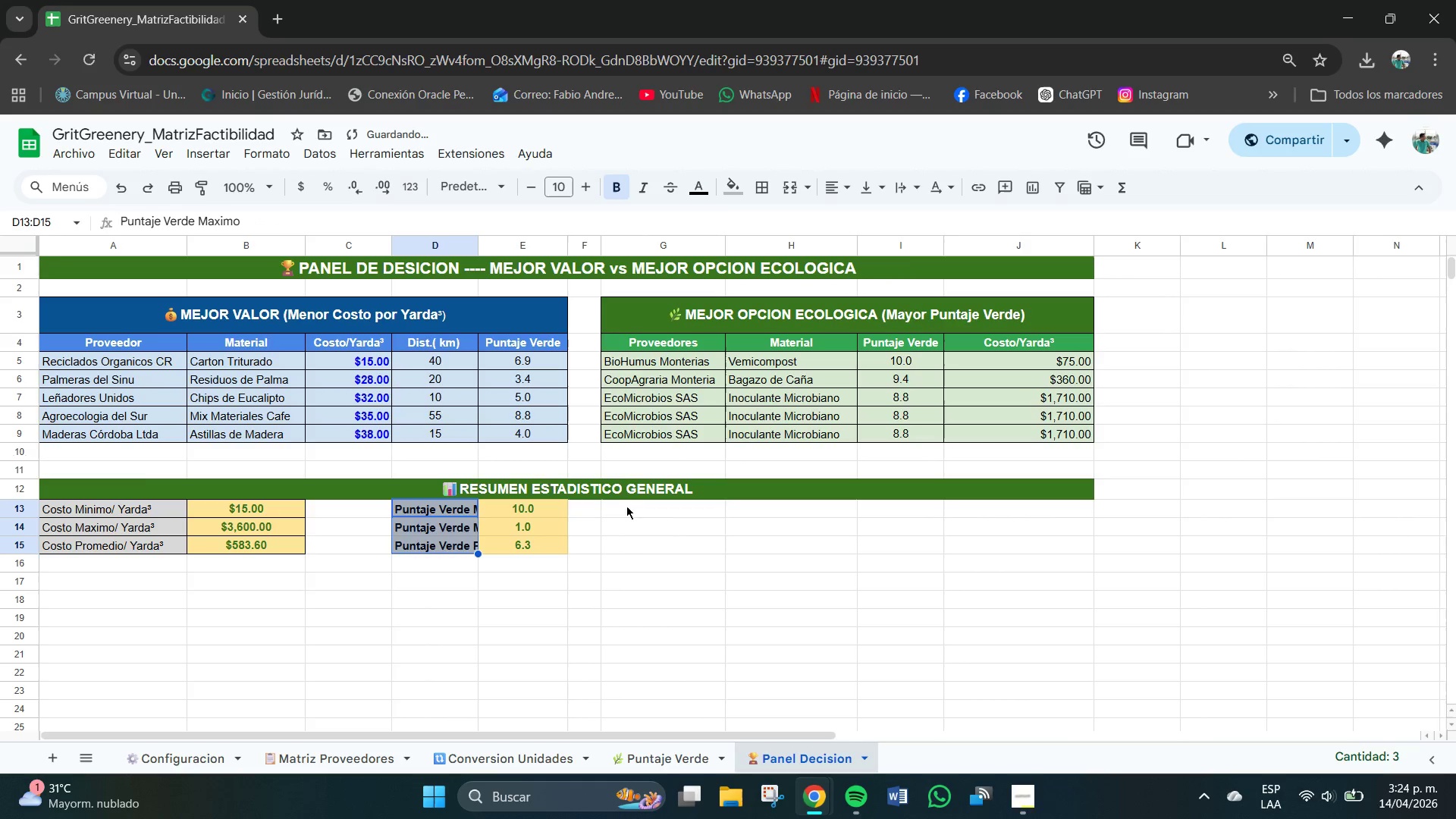 
left_click([400, 588])
 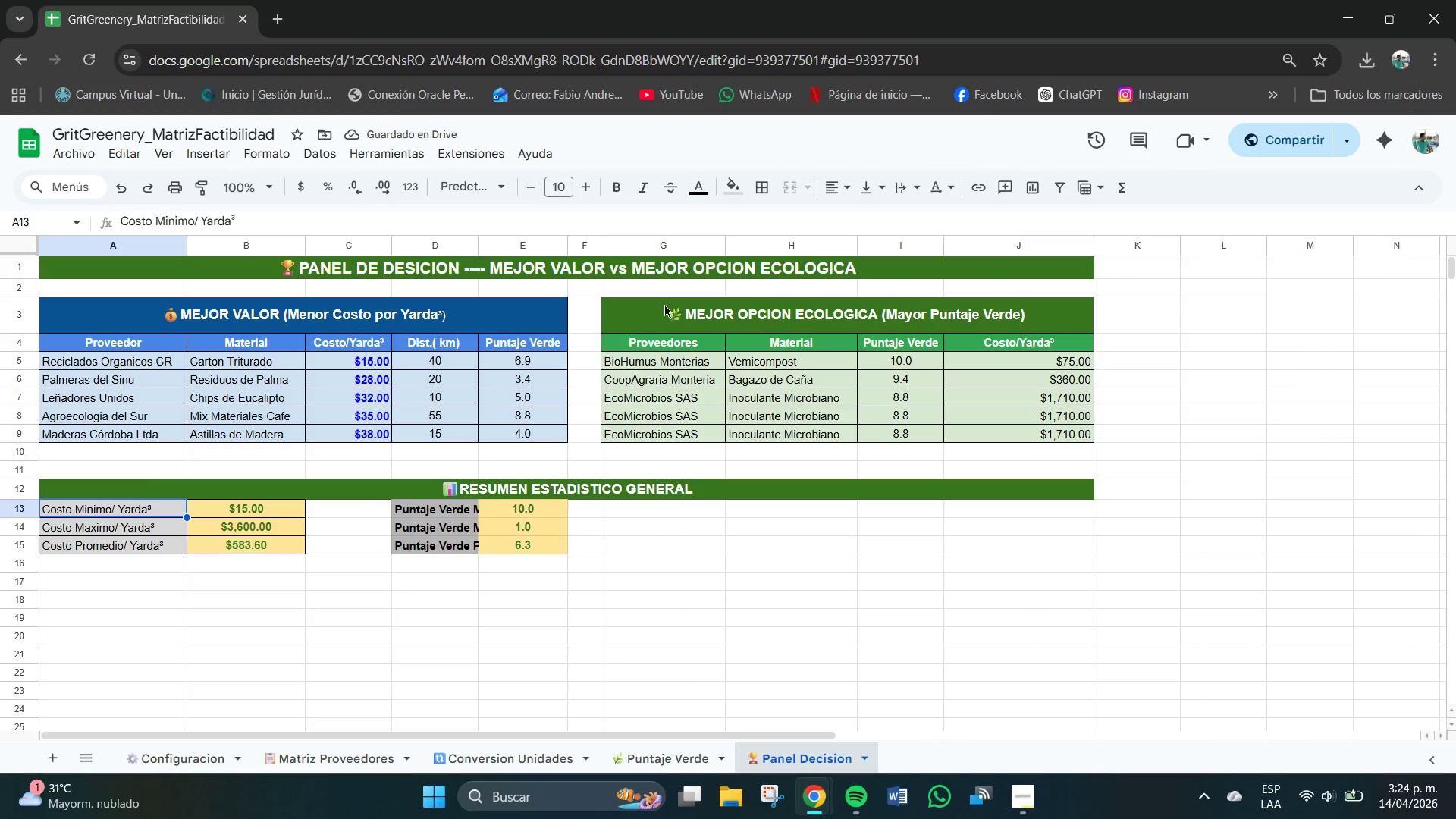 
left_click([733, 188])
 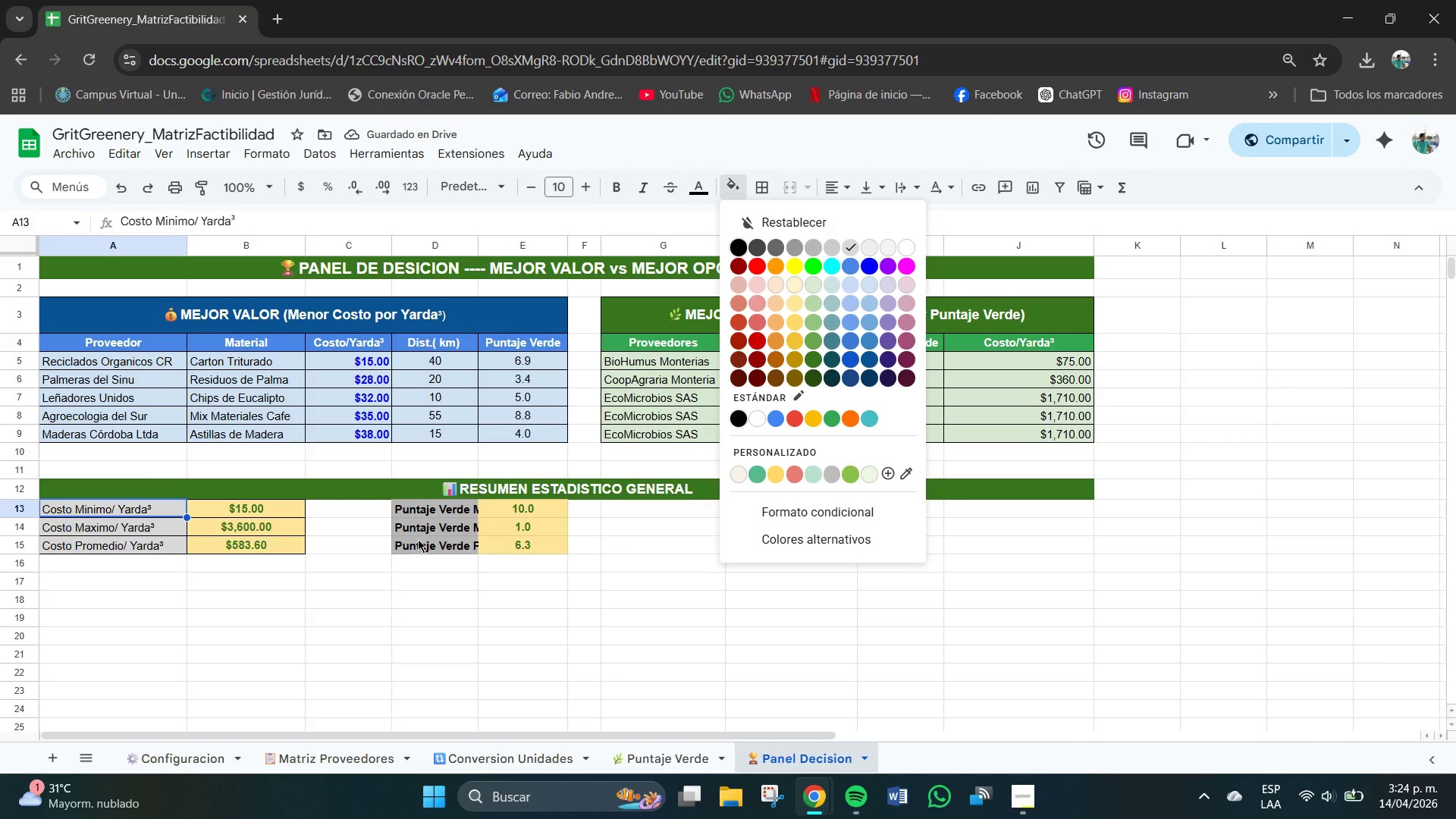 
left_click_drag(start_coordinate=[417, 504], to_coordinate=[425, 552])
 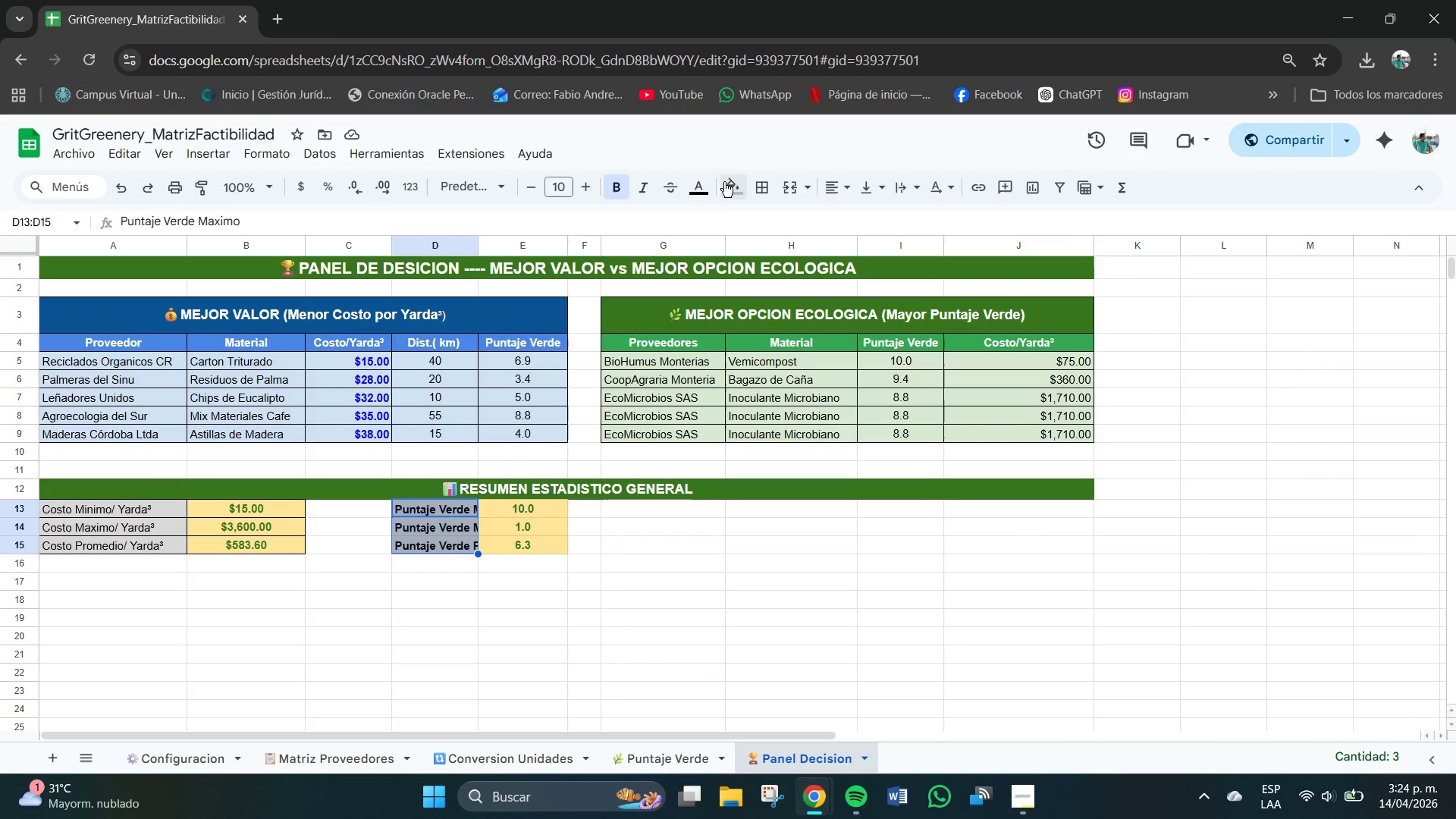 
left_click([737, 184])
 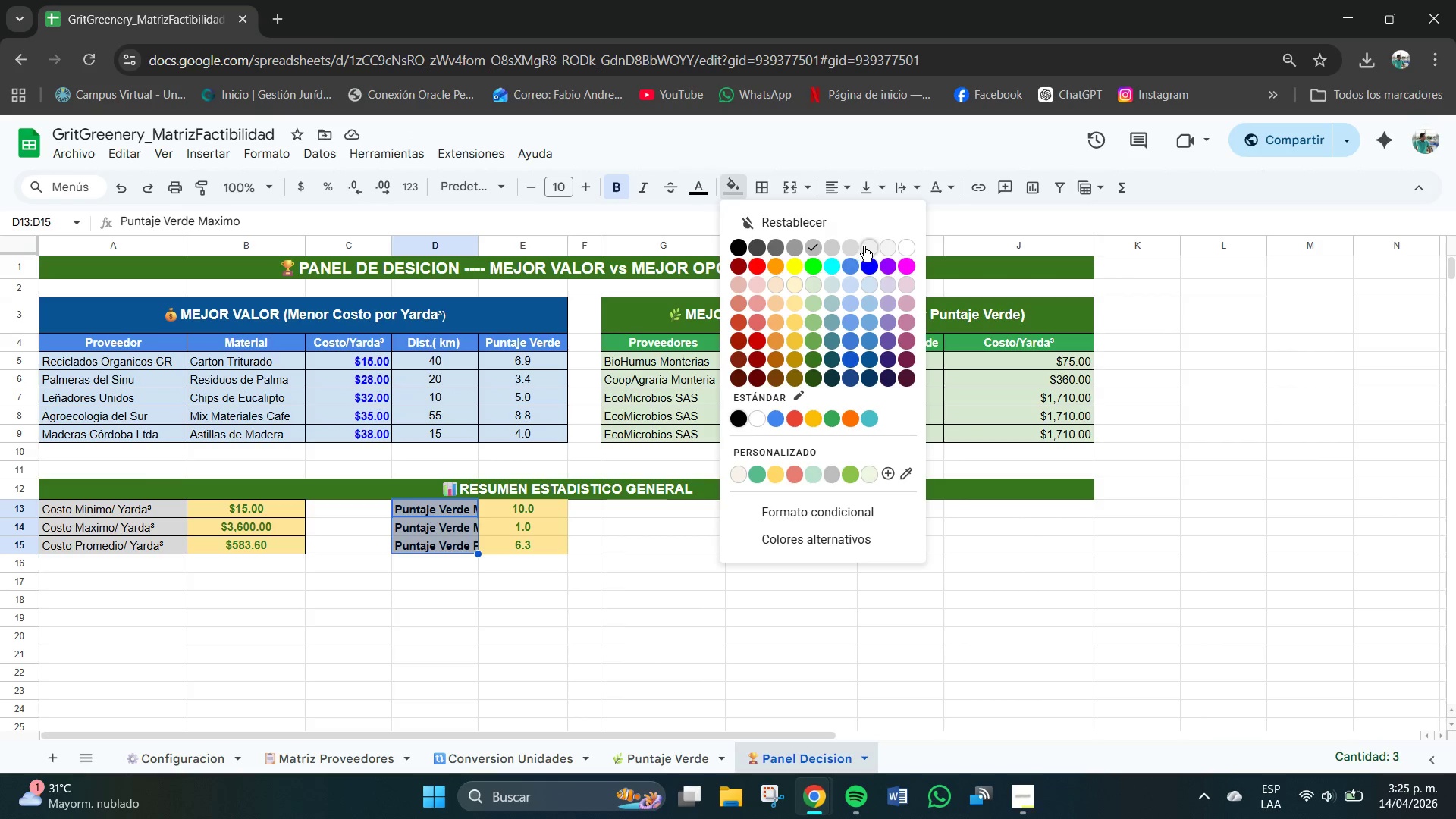 
left_click([855, 243])
 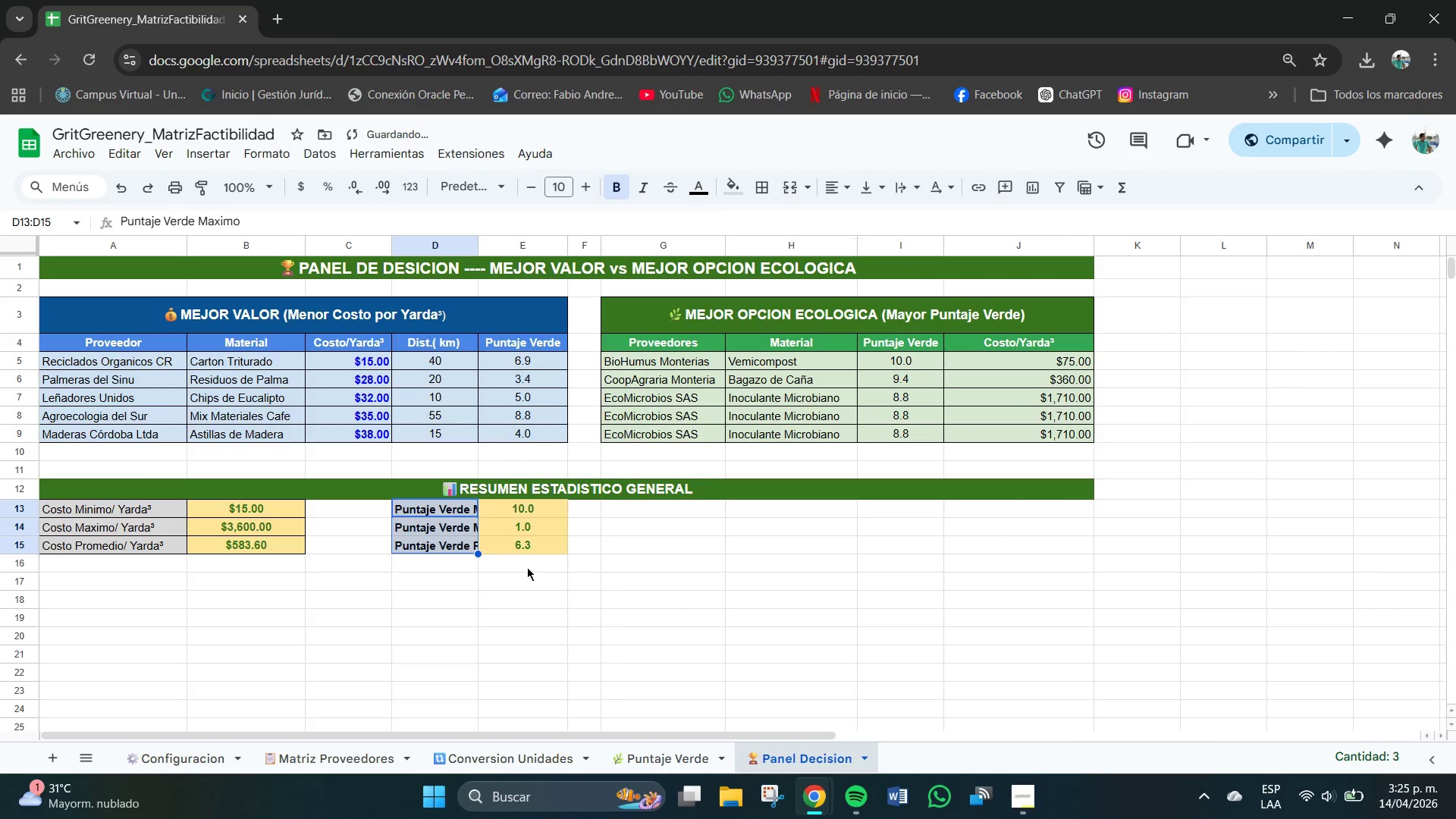 
left_click([409, 582])
 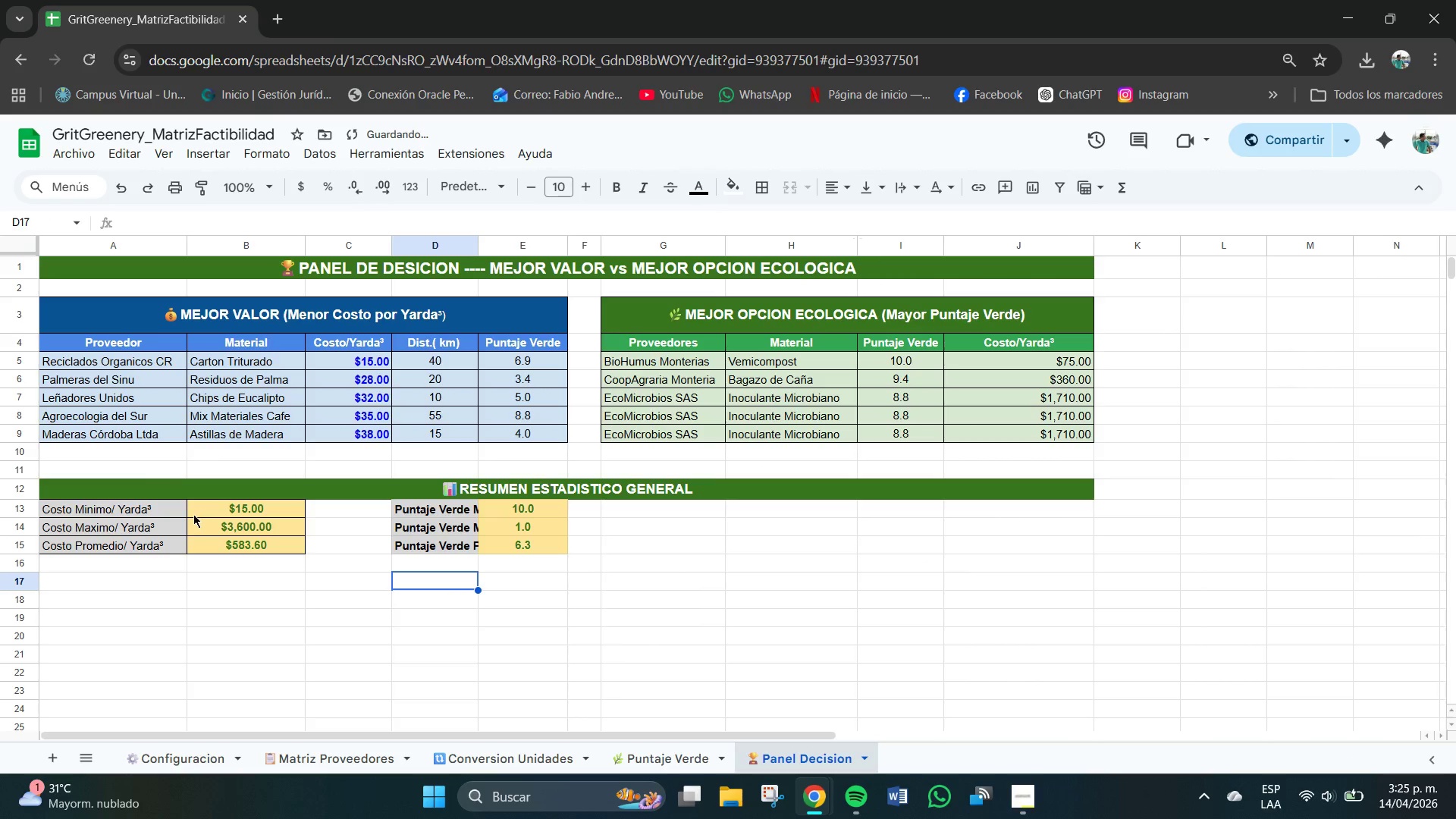 
left_click([177, 513])
 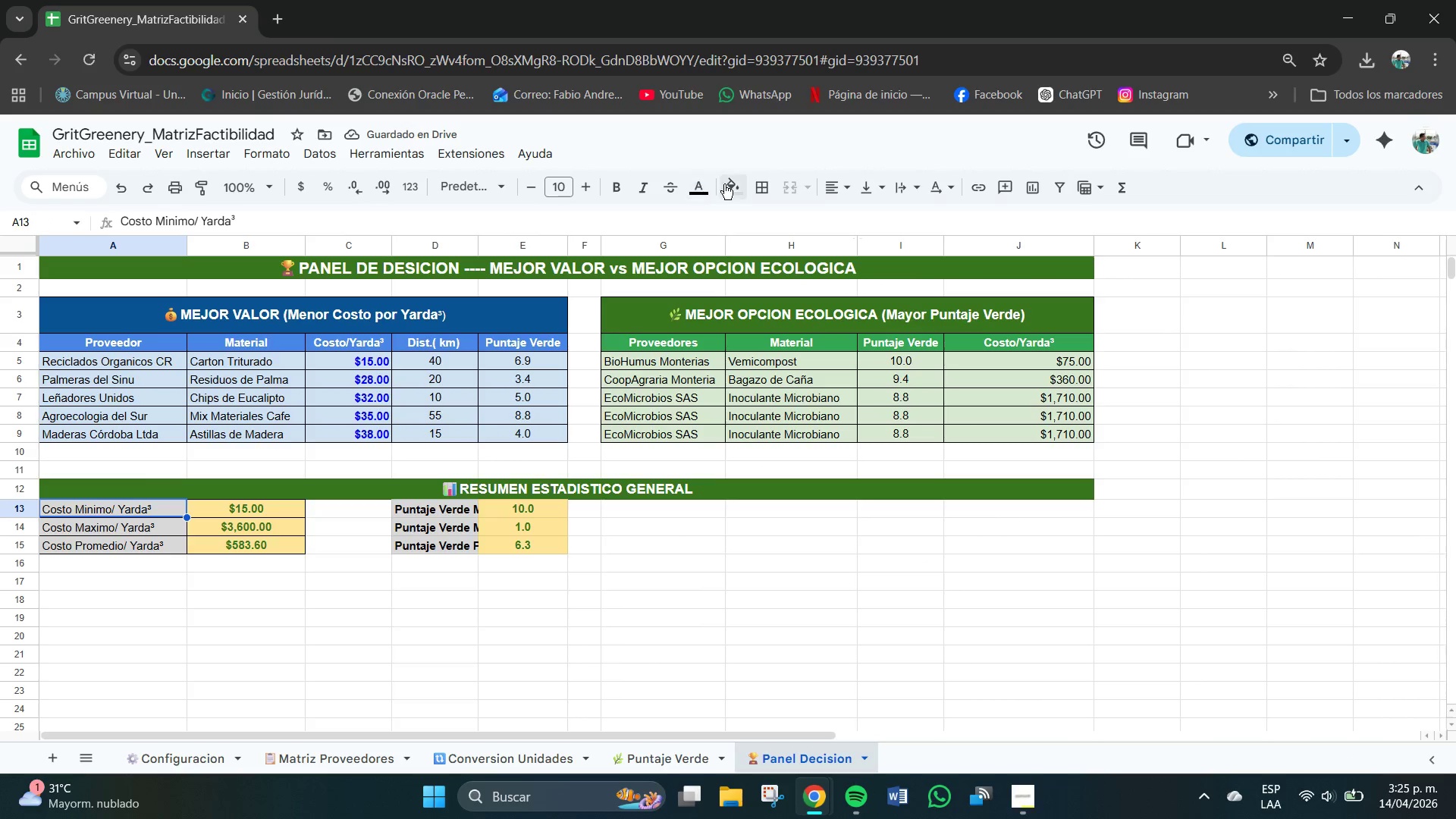 
left_click([732, 186])
 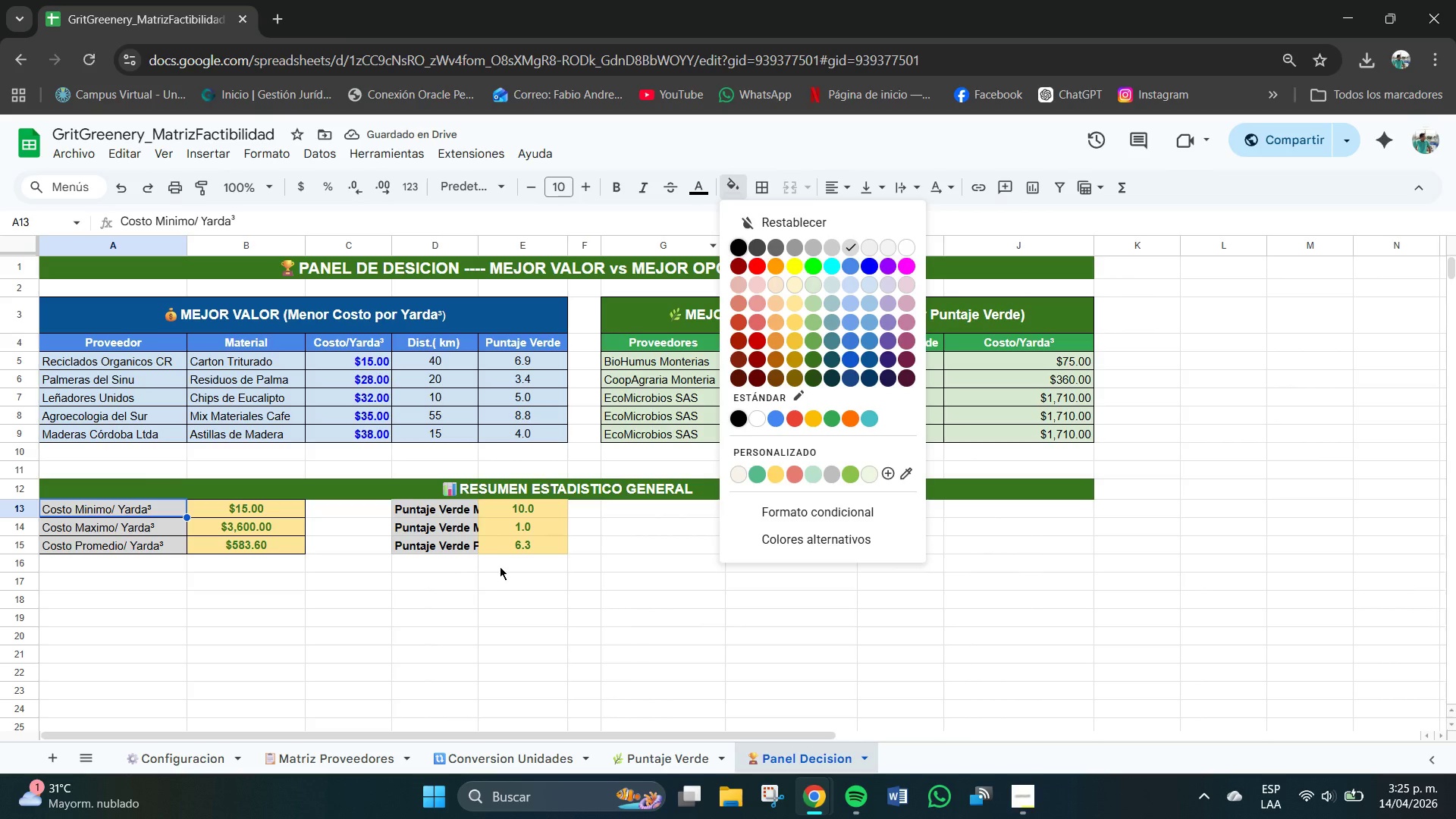 
left_click([447, 513])
 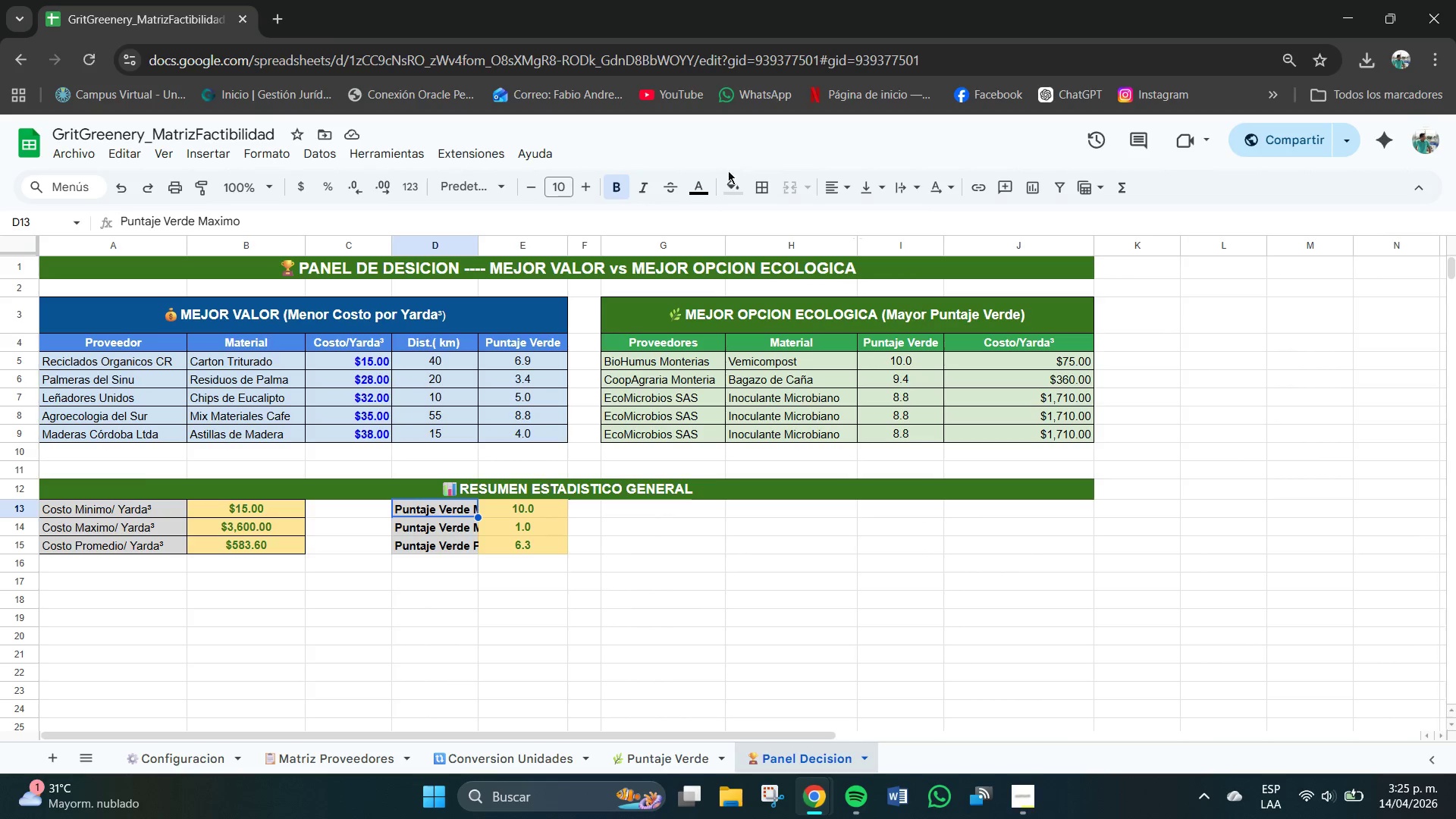 
left_click([726, 185])
 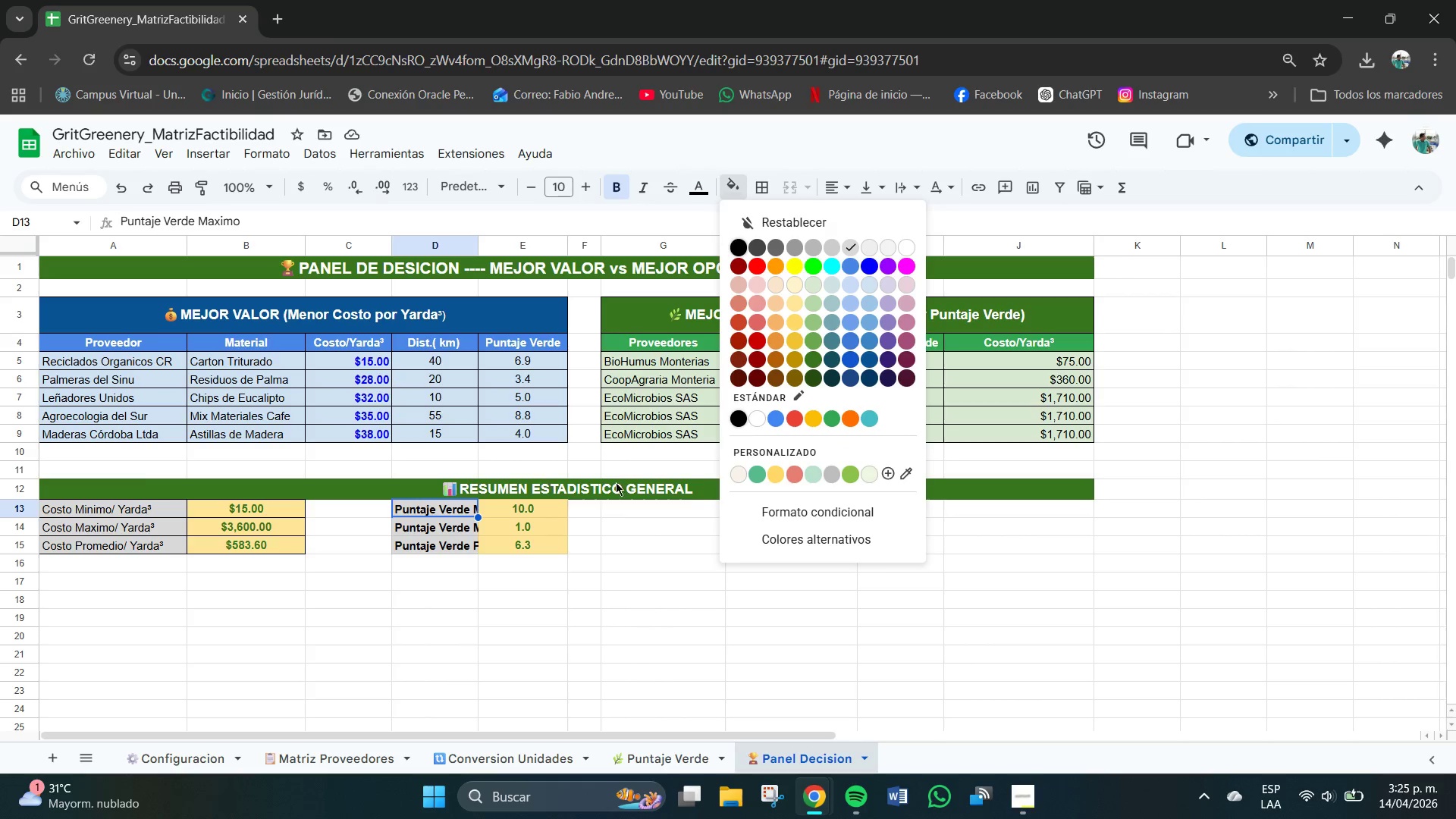 
left_click([499, 598])
 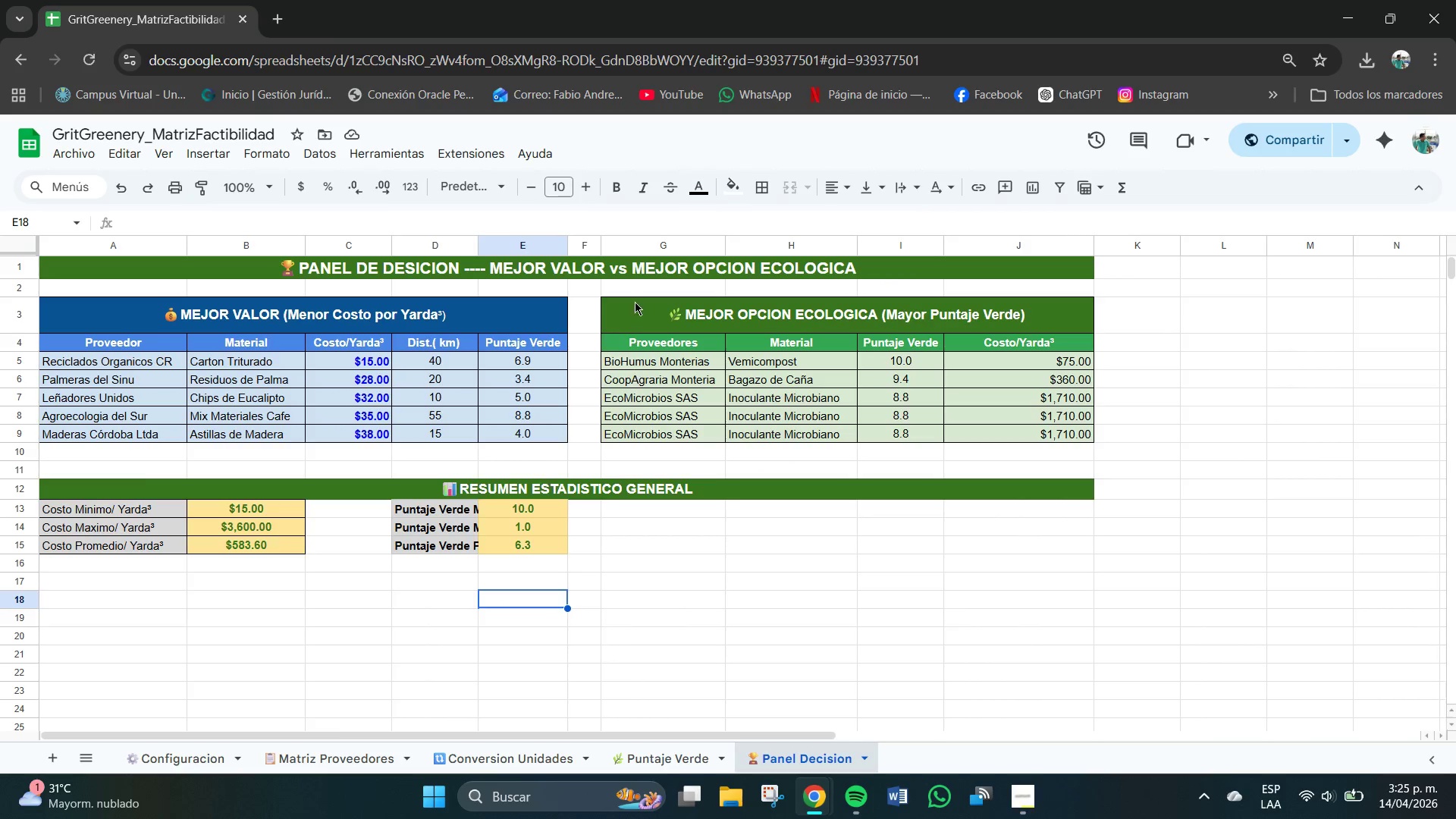 
wait(6.22)
 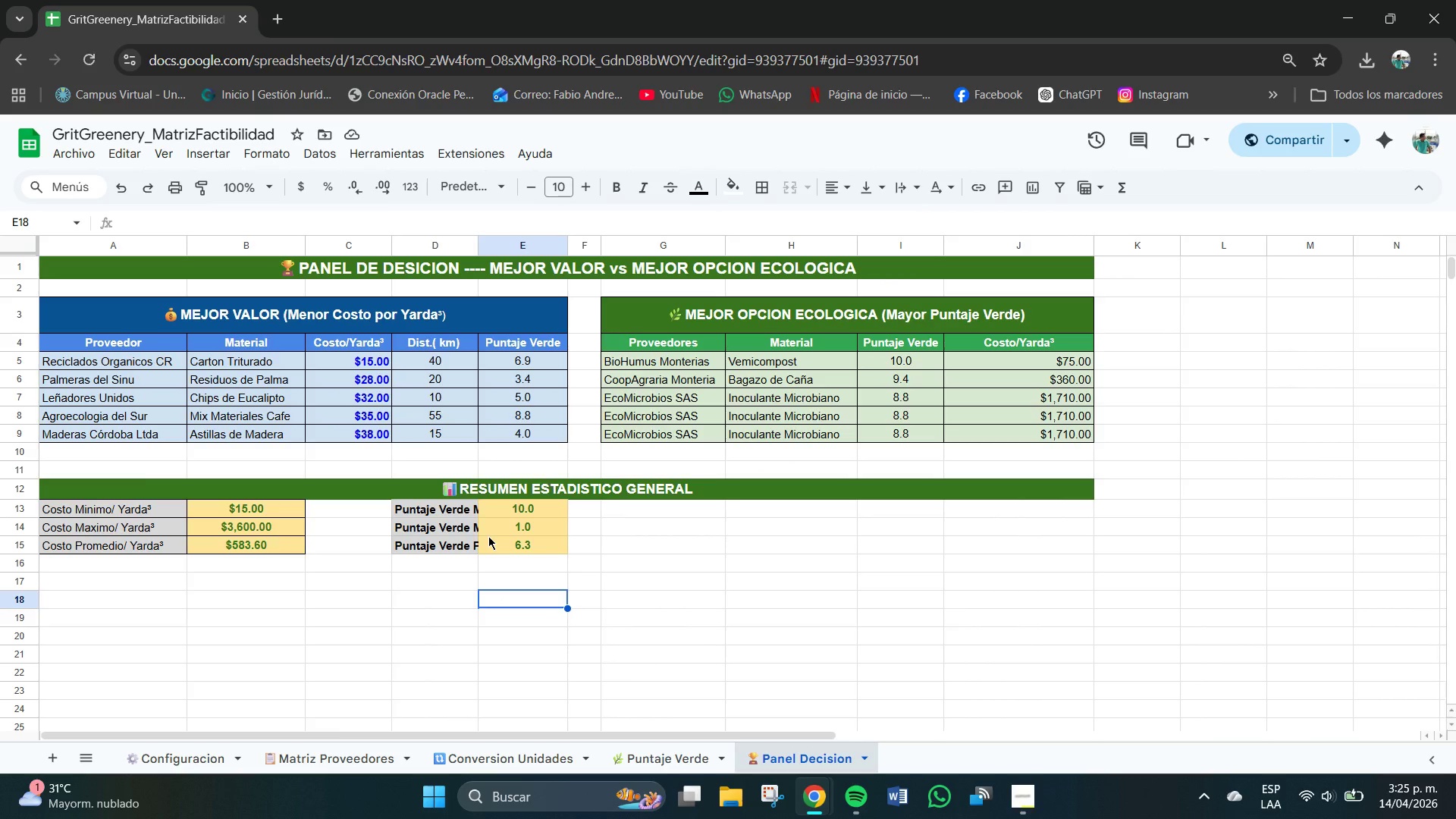 
left_click_drag(start_coordinate=[599, 243], to_coordinate=[589, 243])
 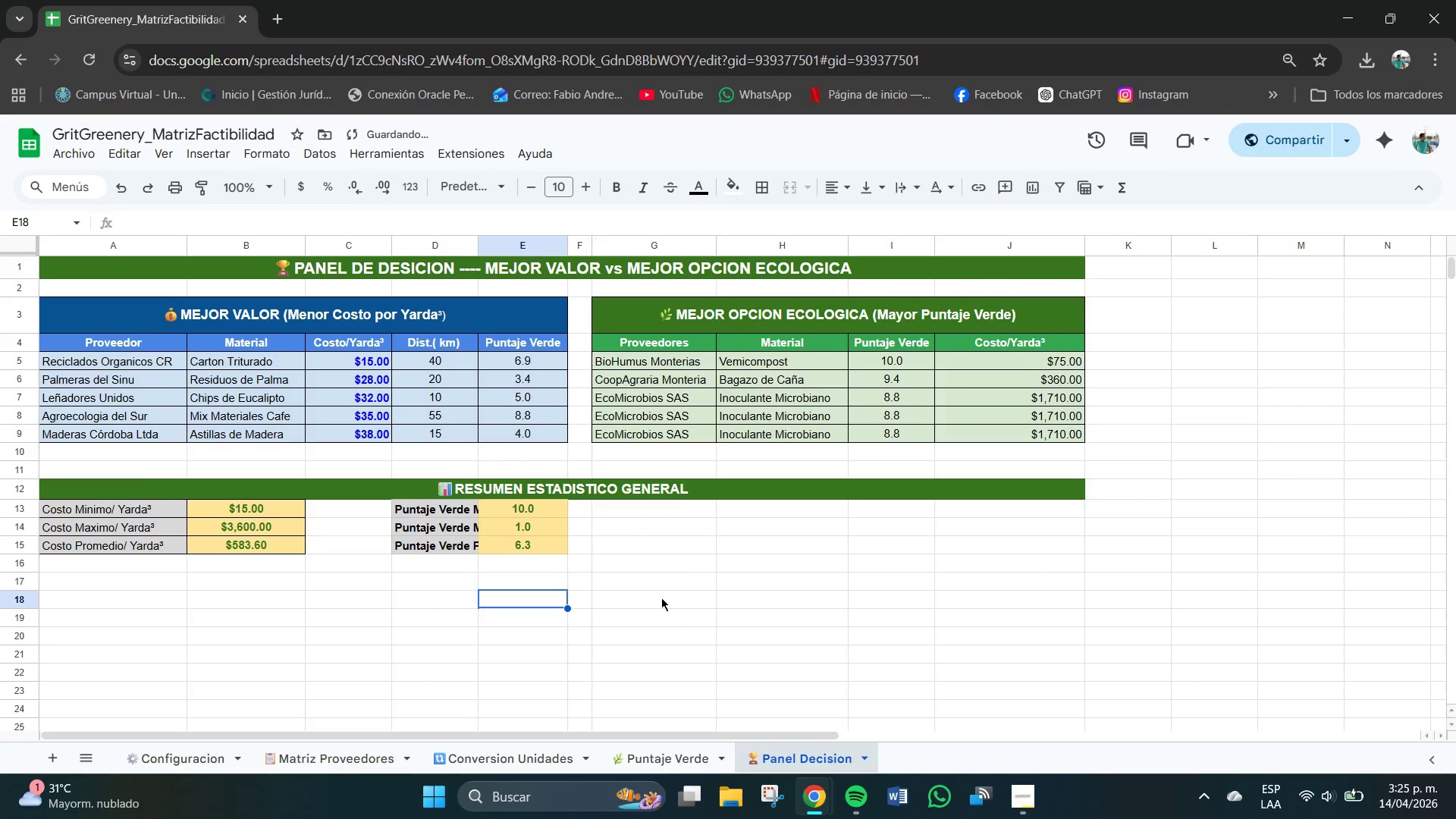 
left_click([656, 595])
 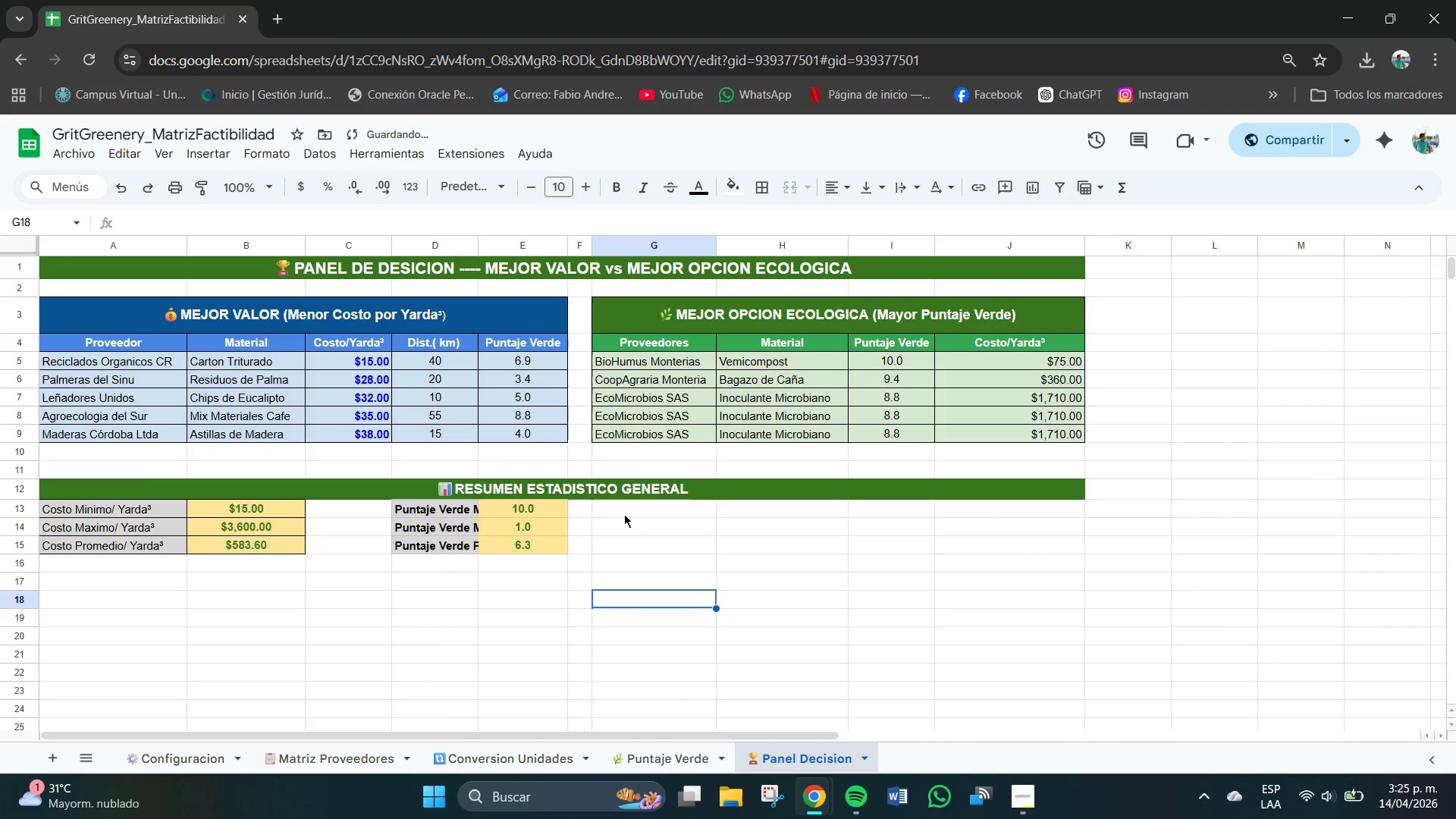 
left_click([624, 514])
 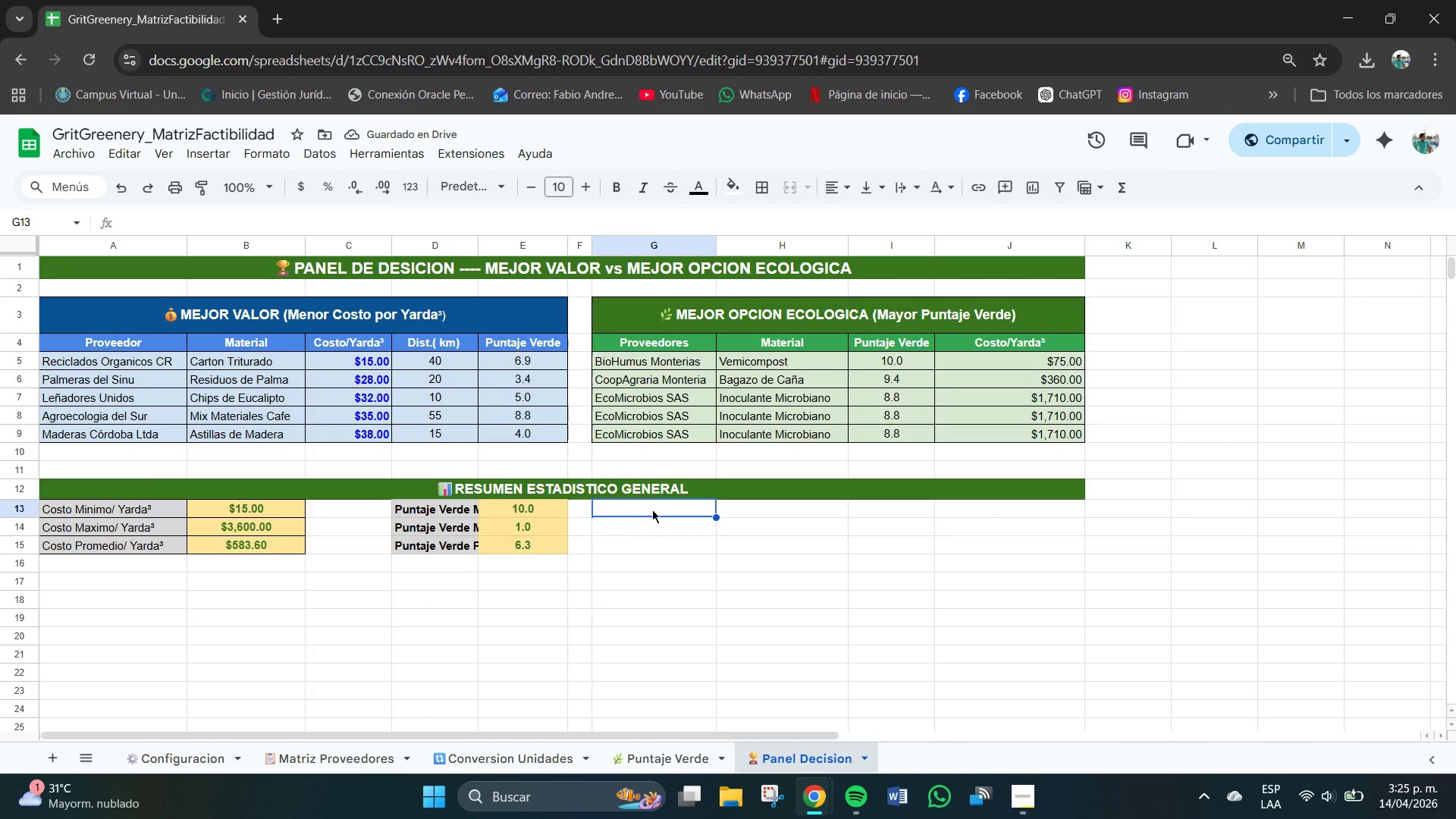 
wait(5.17)
 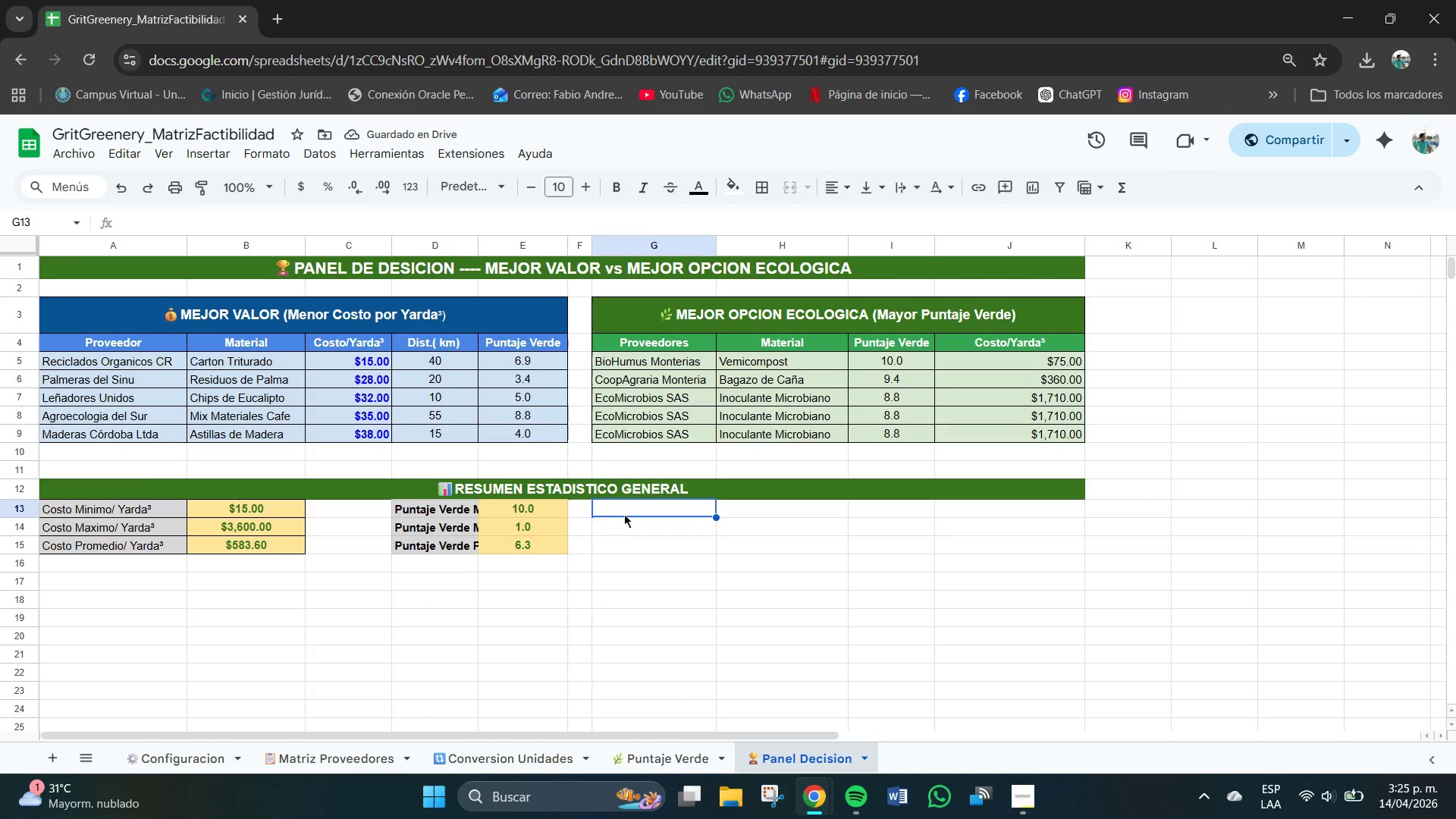 
double_click([651, 509])
 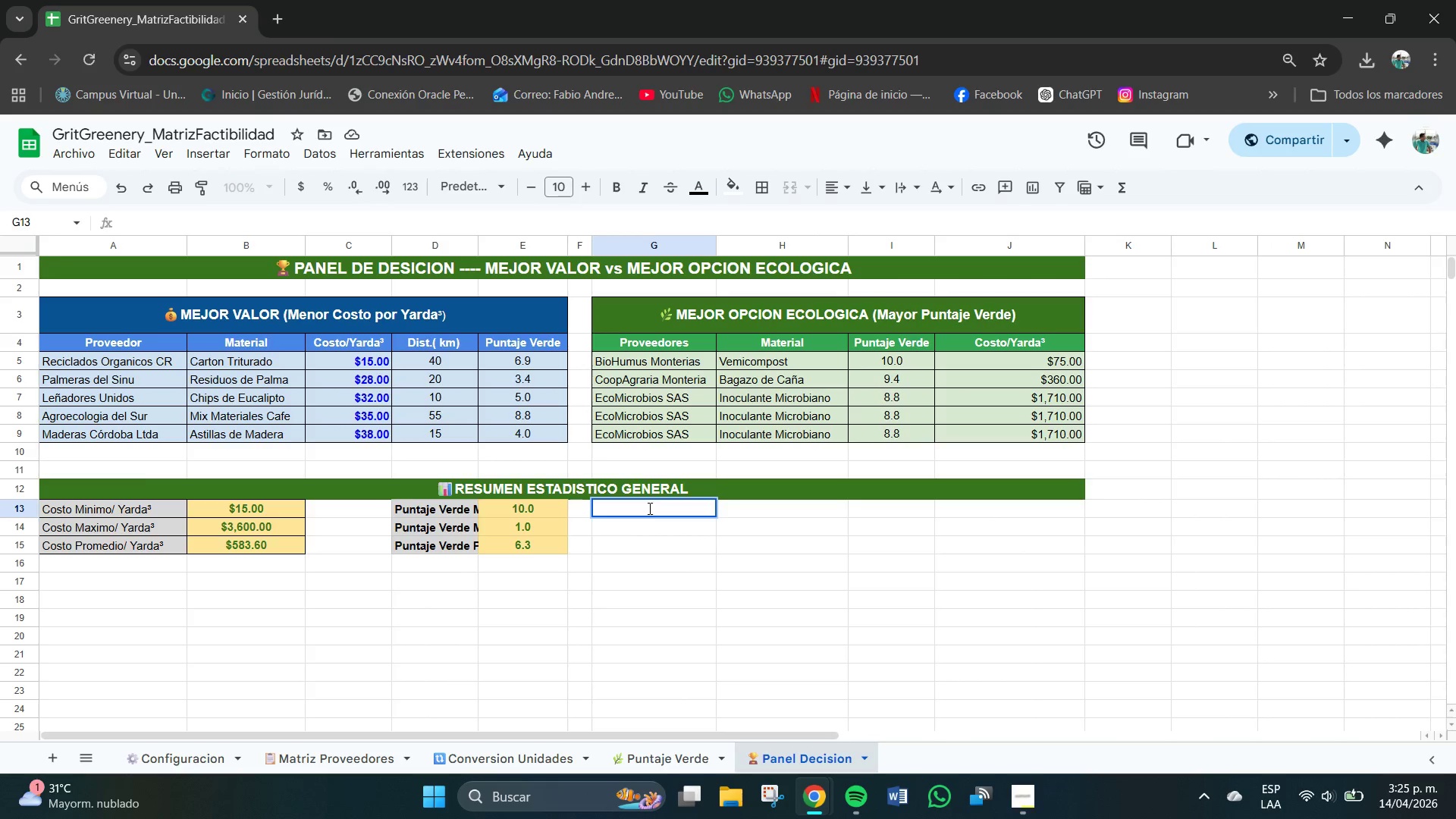 
type(Totla )
key(Backspace)
key(Backspace)
key(Backspace)
type(al Proveedores)
 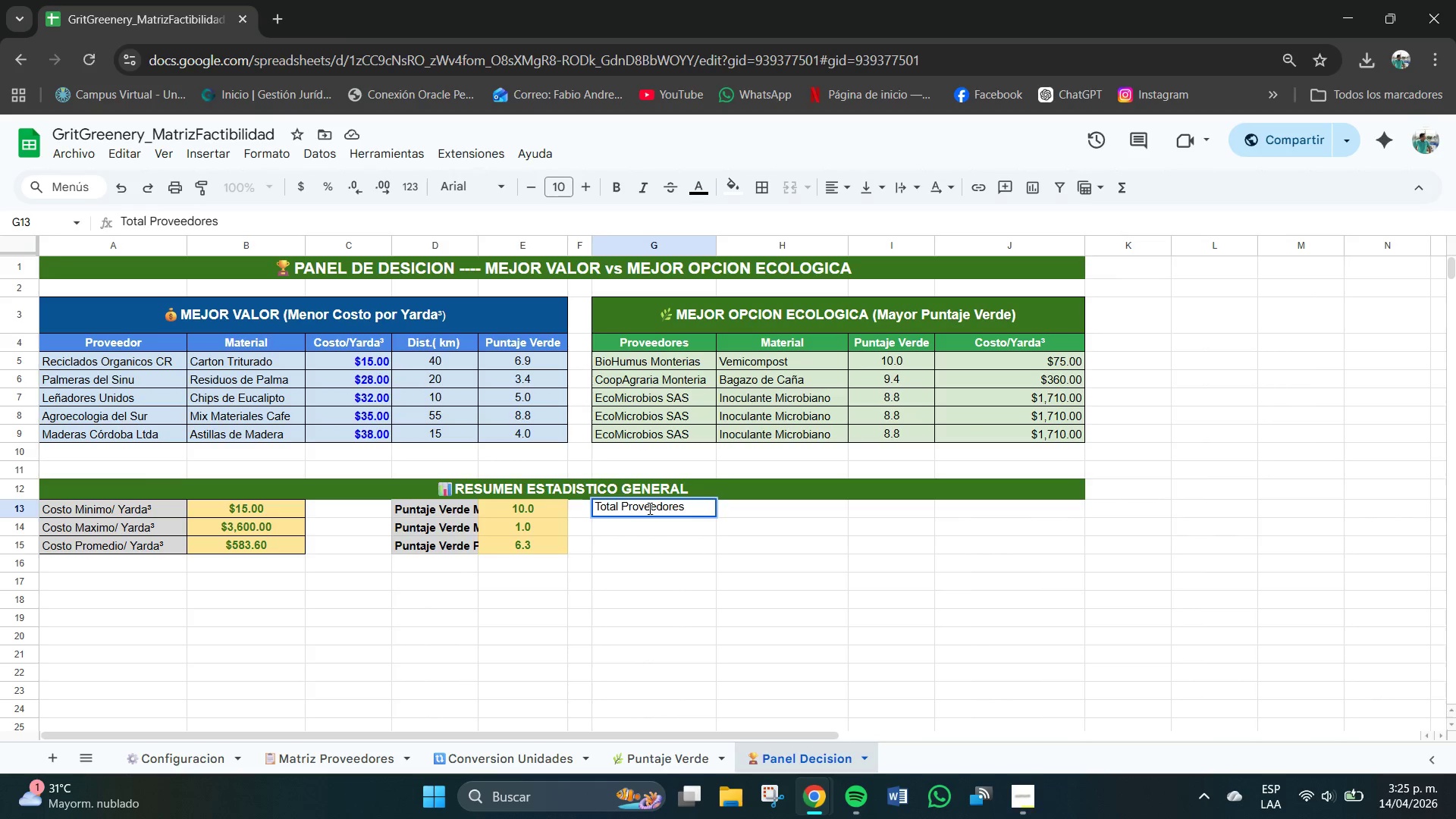 
key(Enter)
 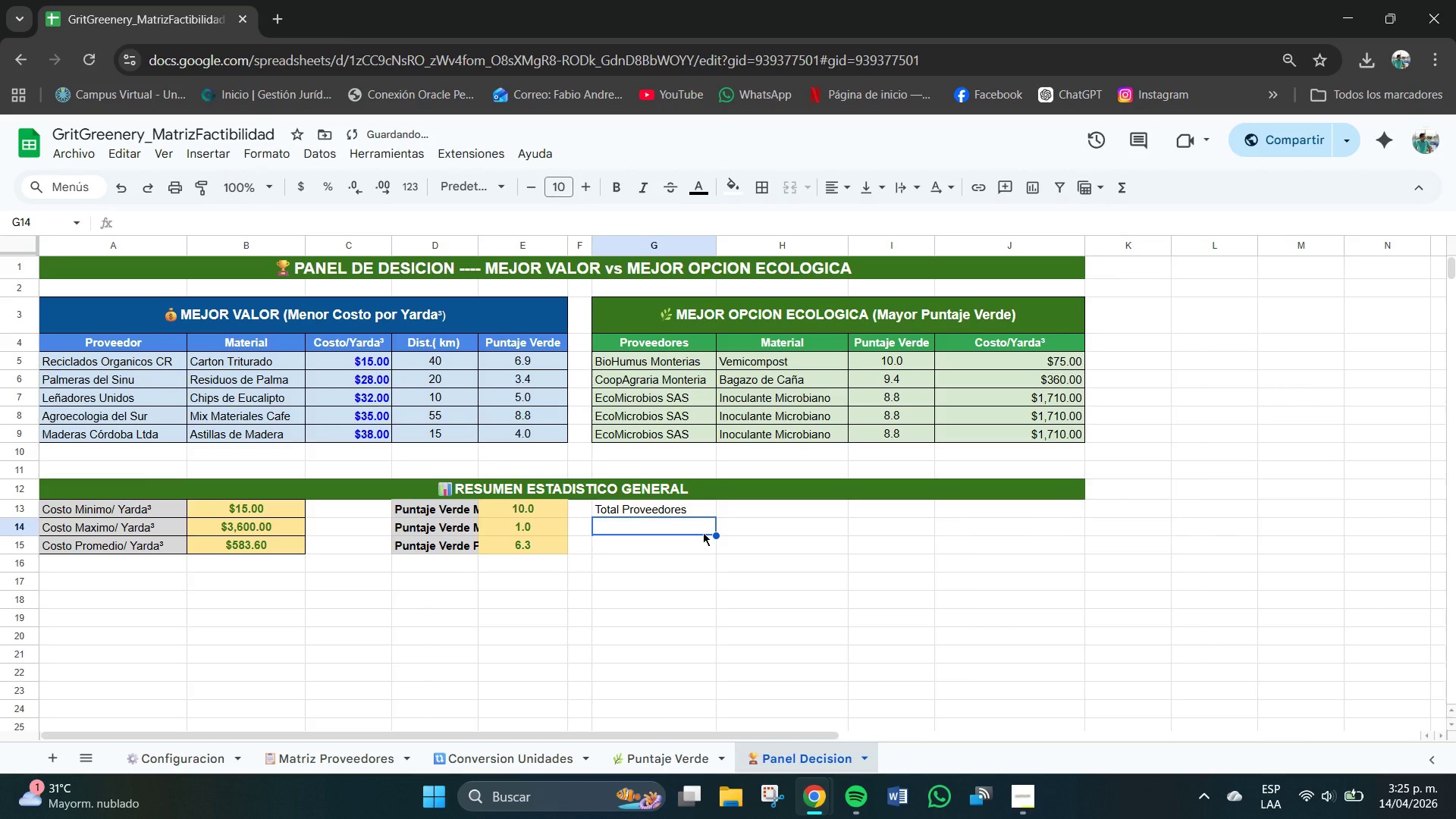 
type(Proveedores Organizo)
key(Backspace)
key(Backspace)
type(cos)
 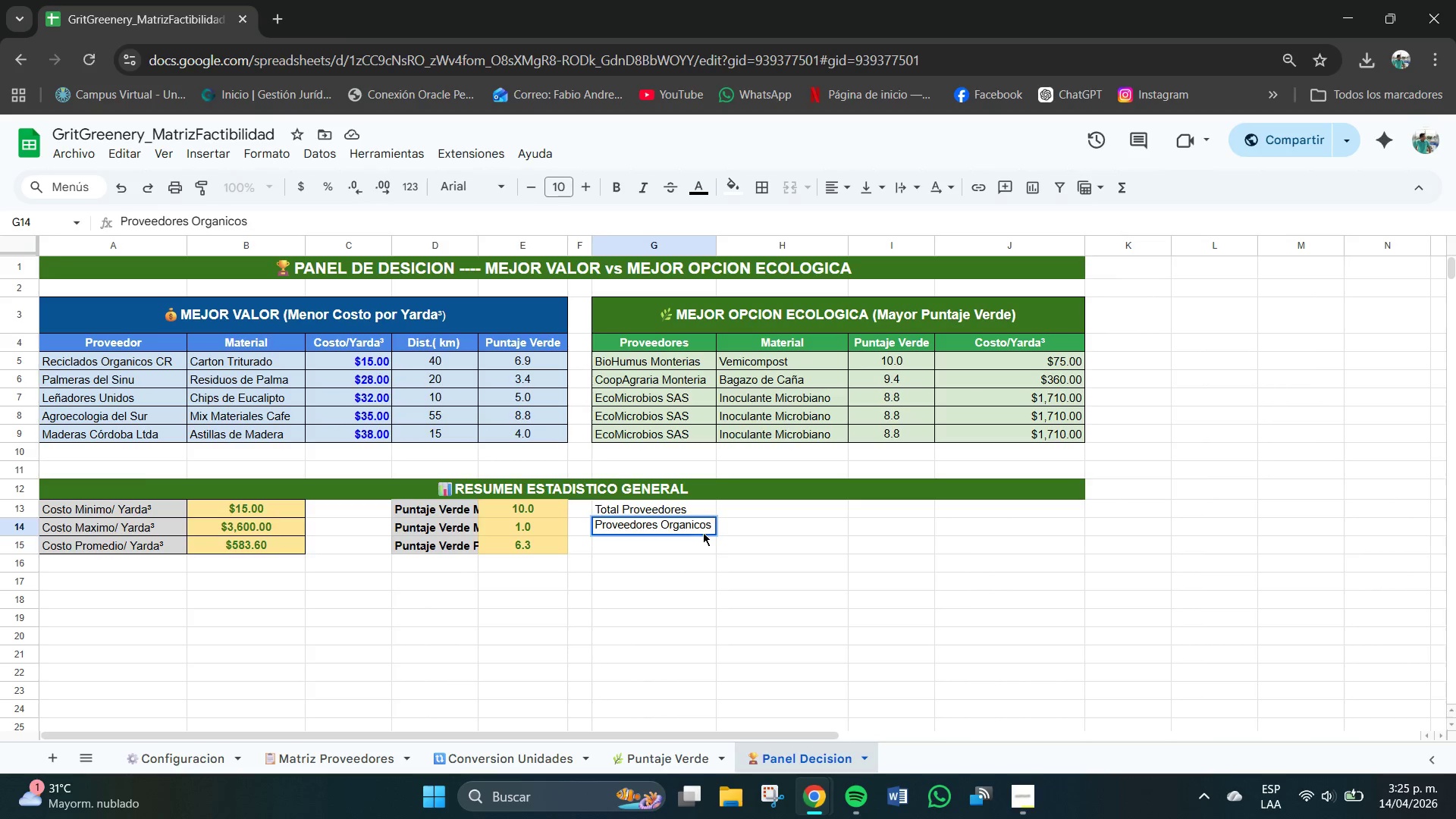 
key(Enter)
 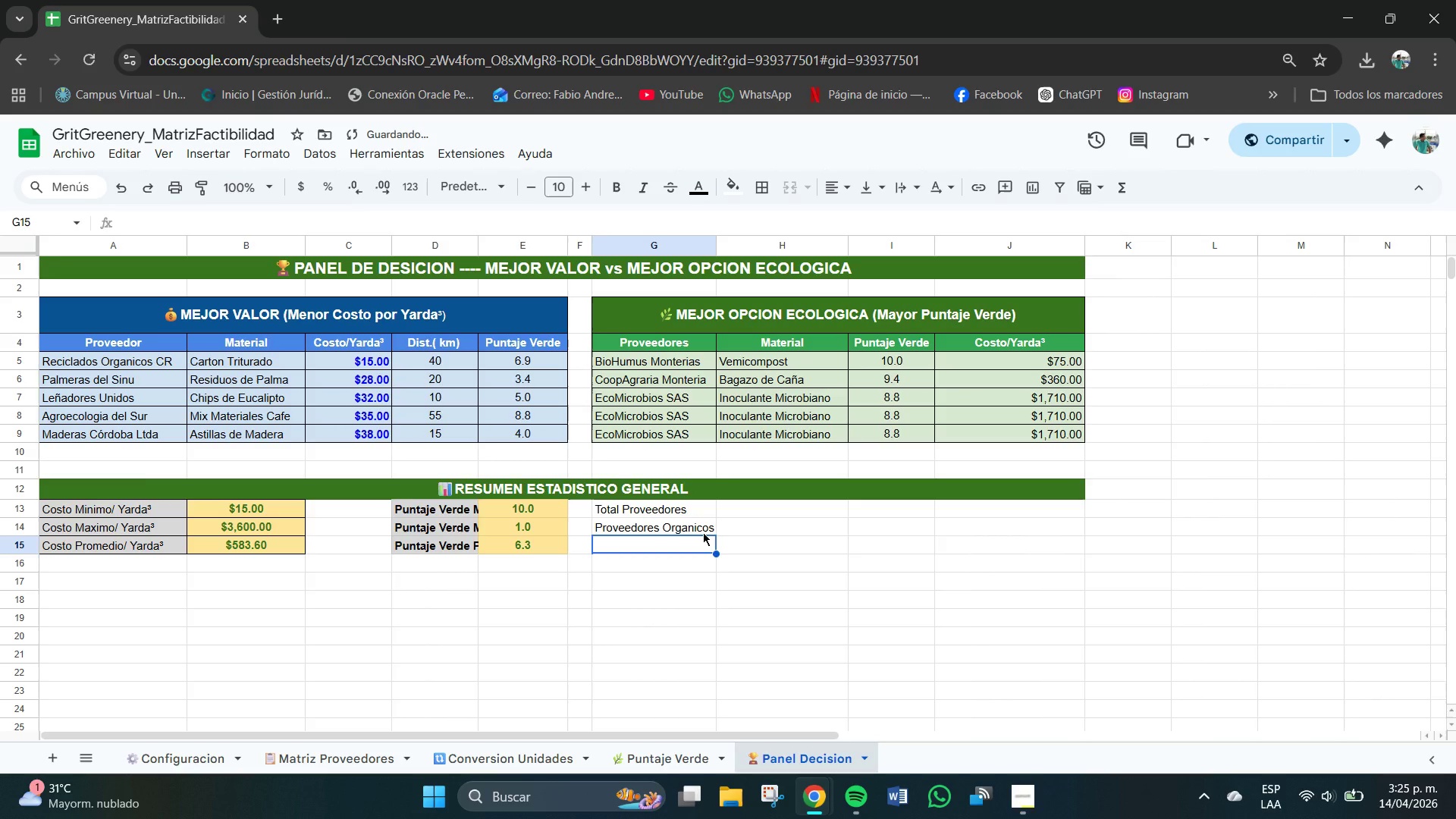 
type(Sin PLas)
key(Backspace)
key(Backspace)
key(Backspace)
type(ka)
key(Backspace)
key(Backspace)
type(lasti)
key(Backspace)
key(Backspace)
type(tico)
 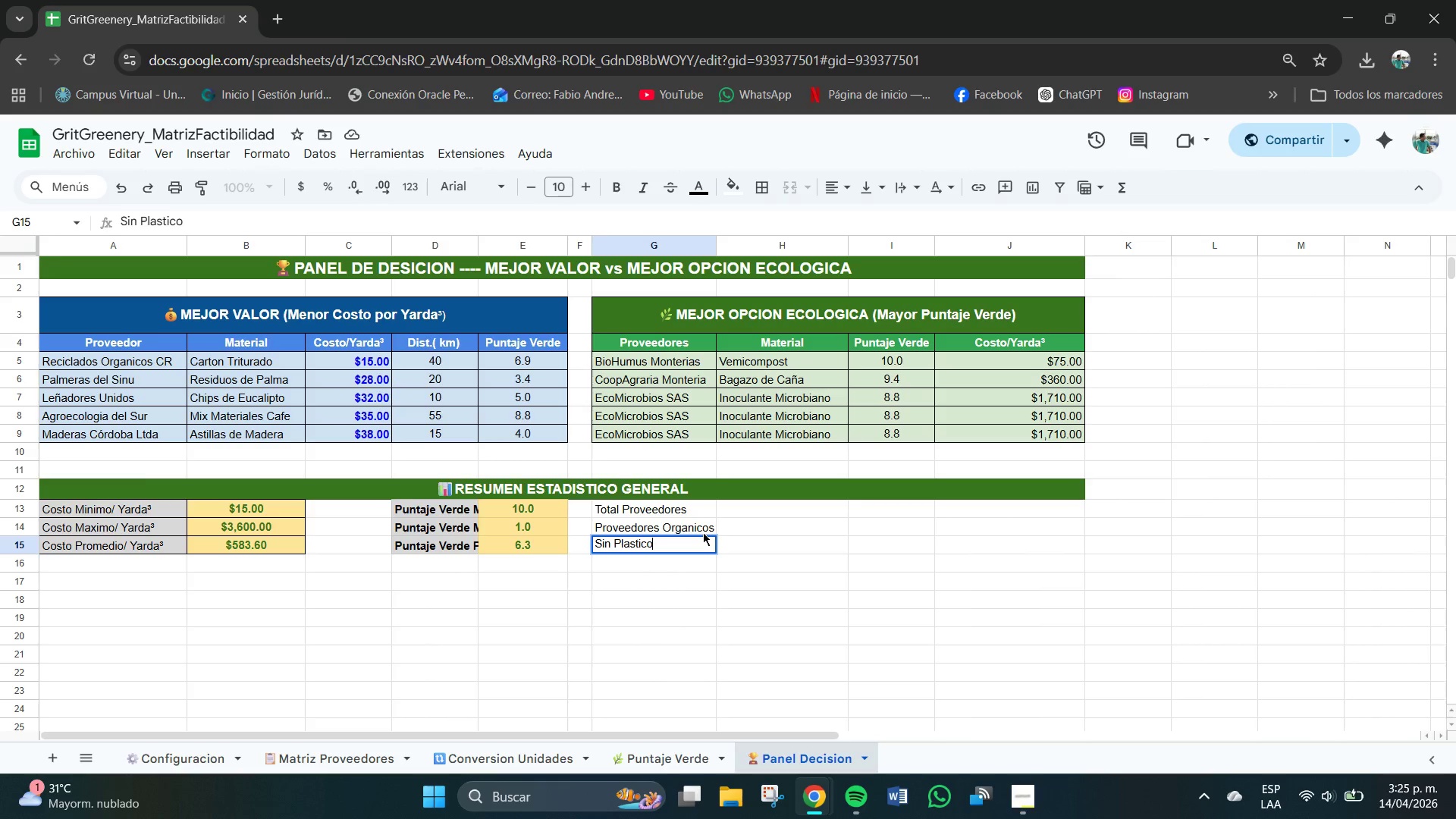 
key(Enter)
 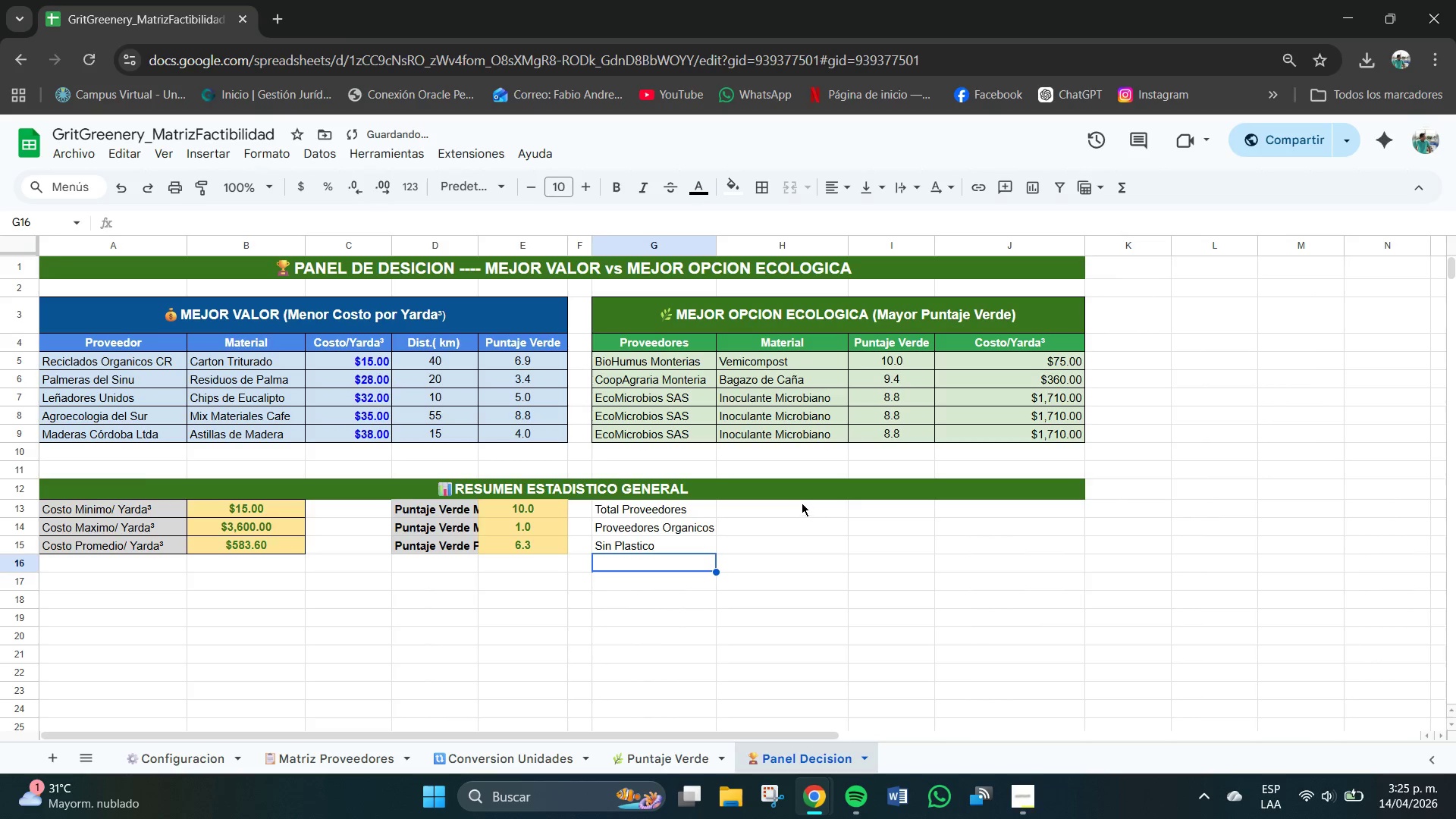 
left_click([752, 513])
 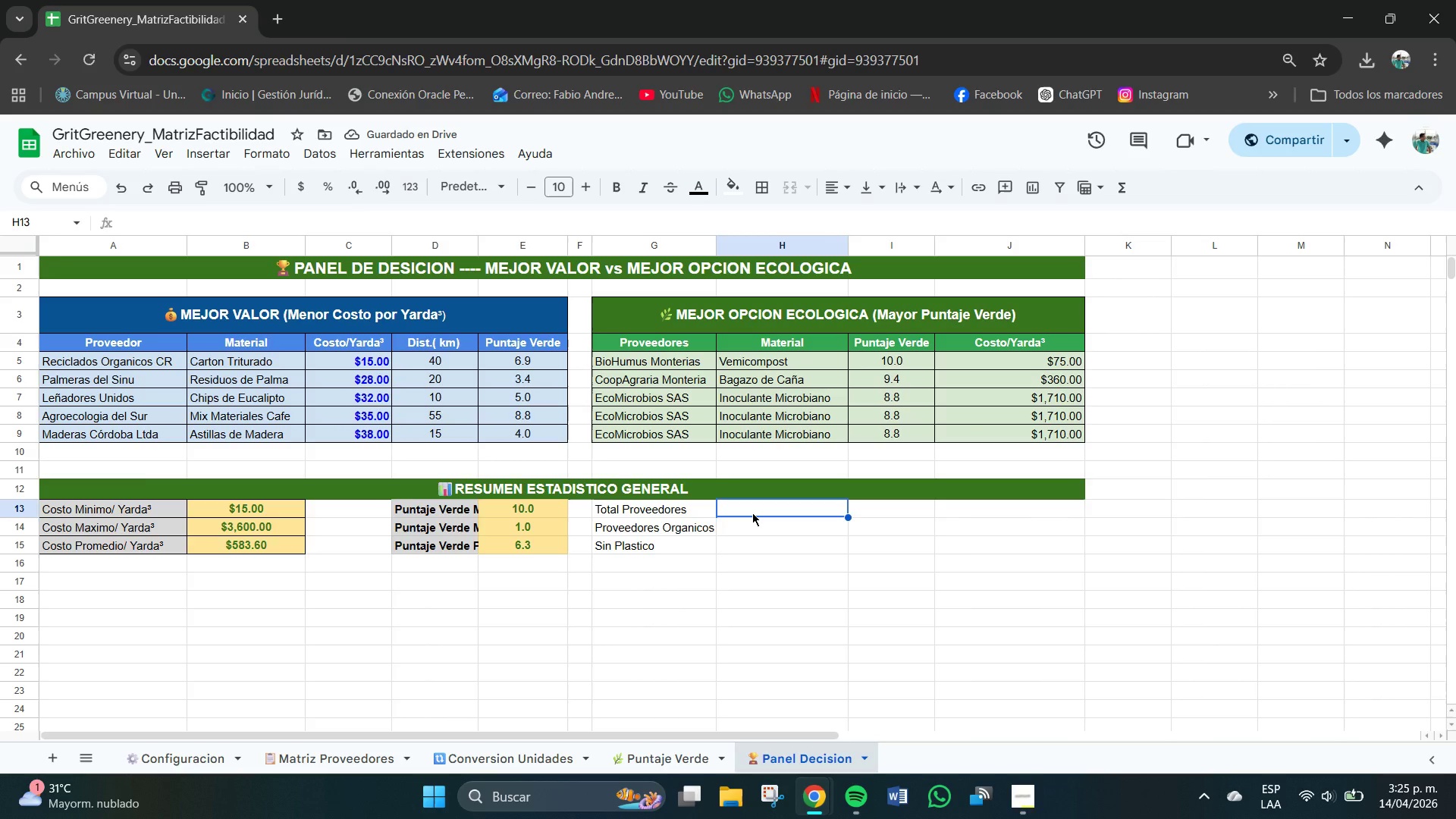 
type()Co)
key(Backspace)
type(ONTAR)
 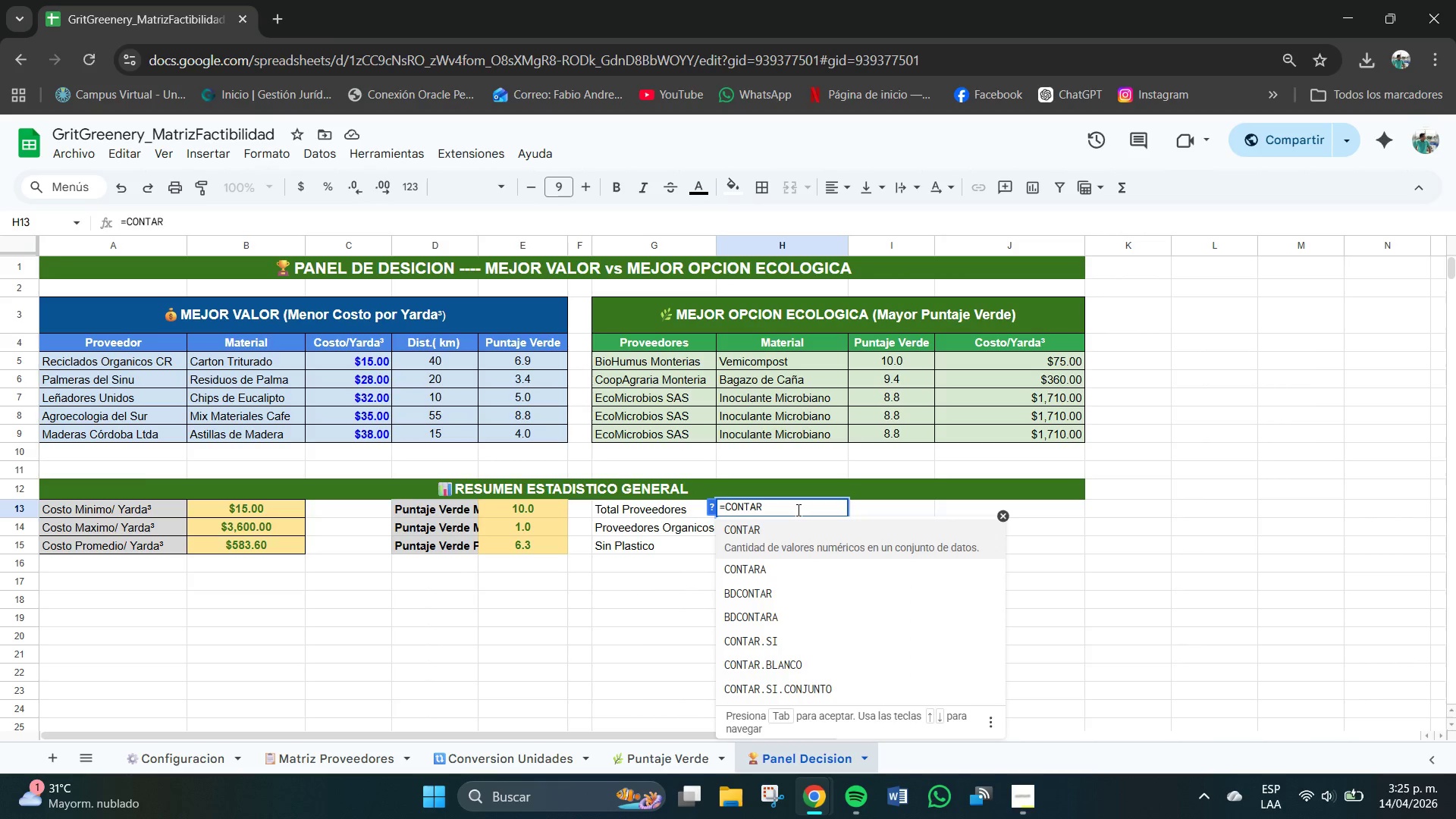 
type(A*[)
 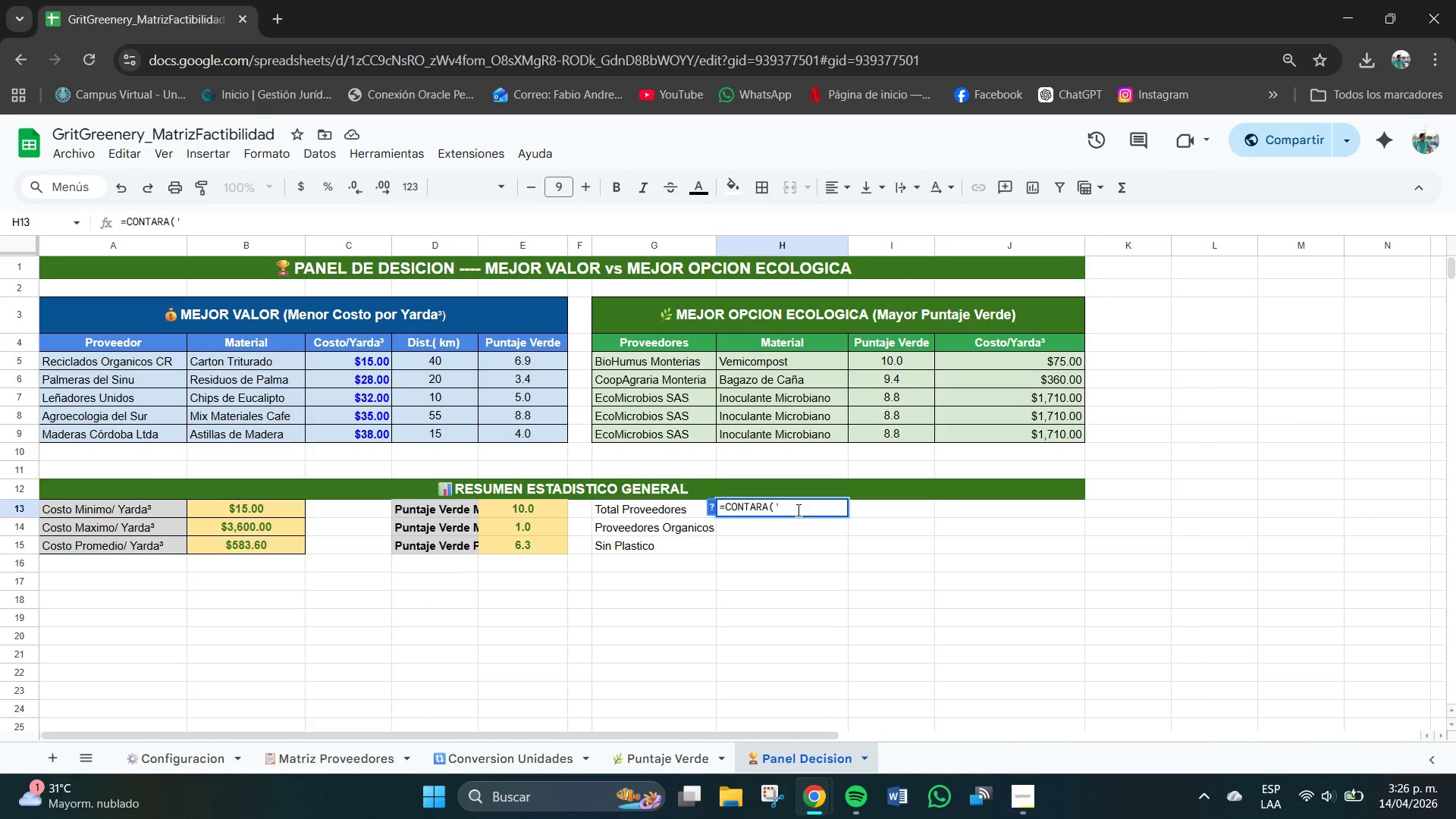 
key(Meta+V)
 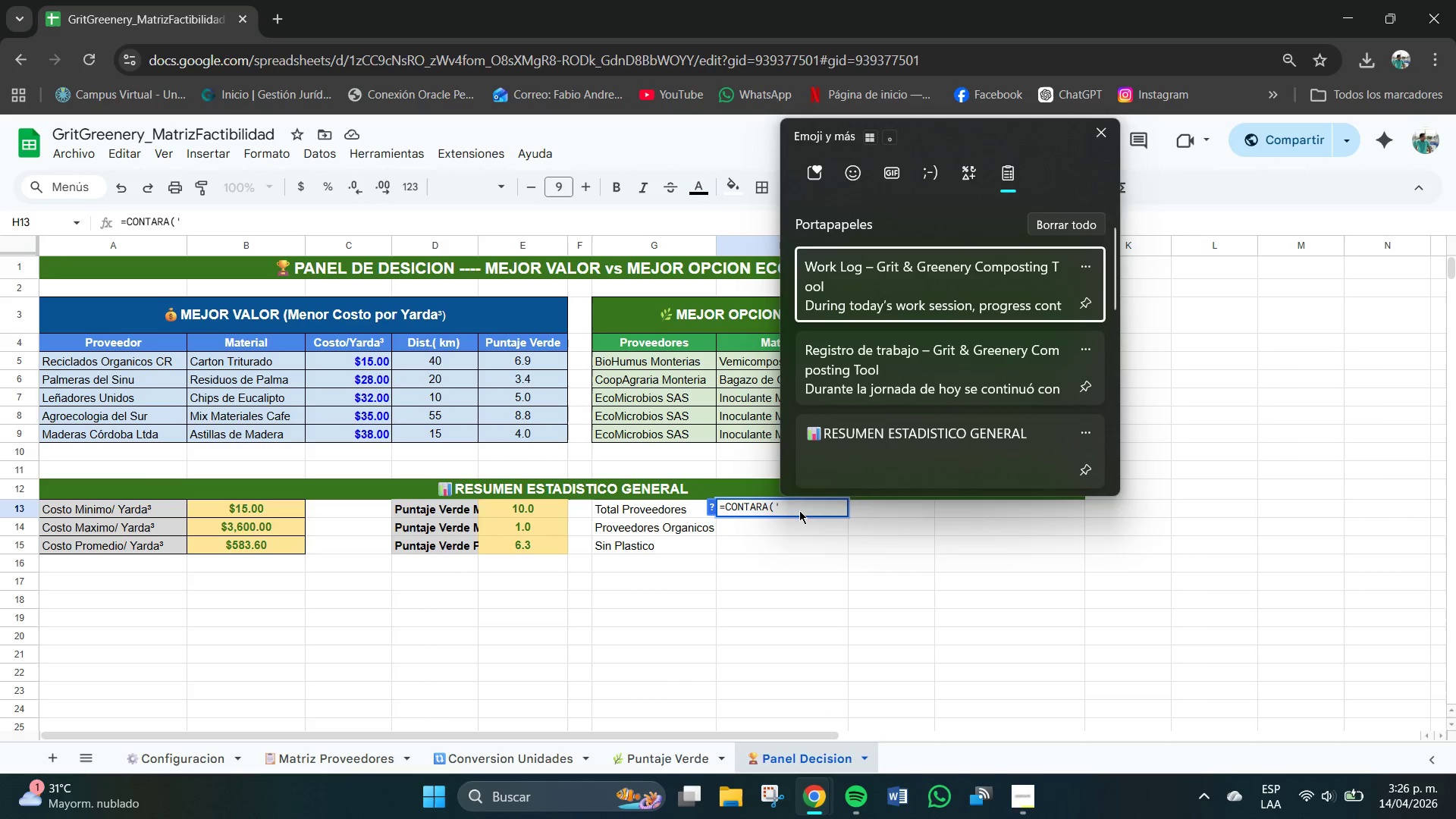 
scroll: coordinate [799, 510], scroll_direction: up, amount: 1.0
 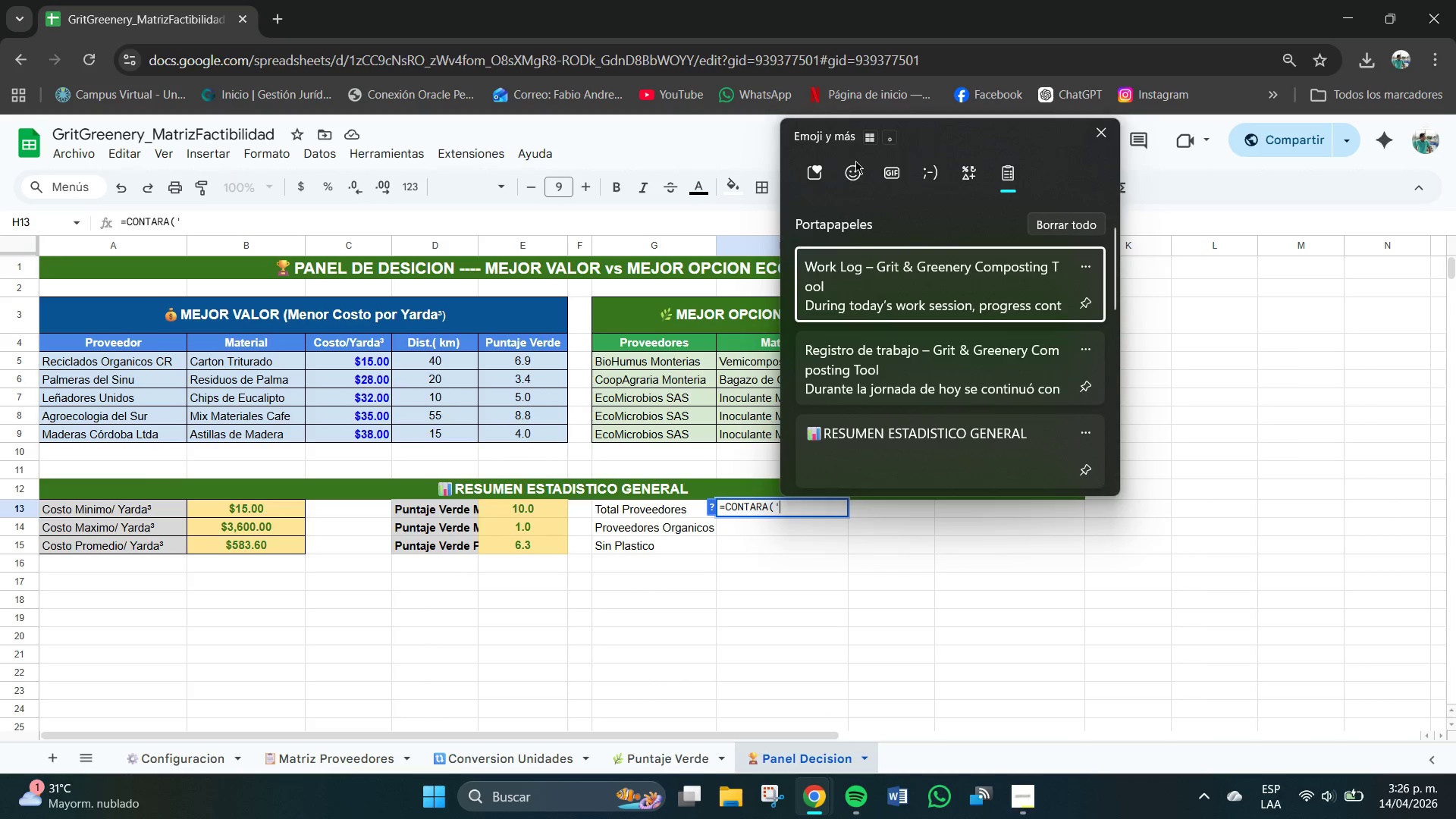 
left_click([855, 165])
 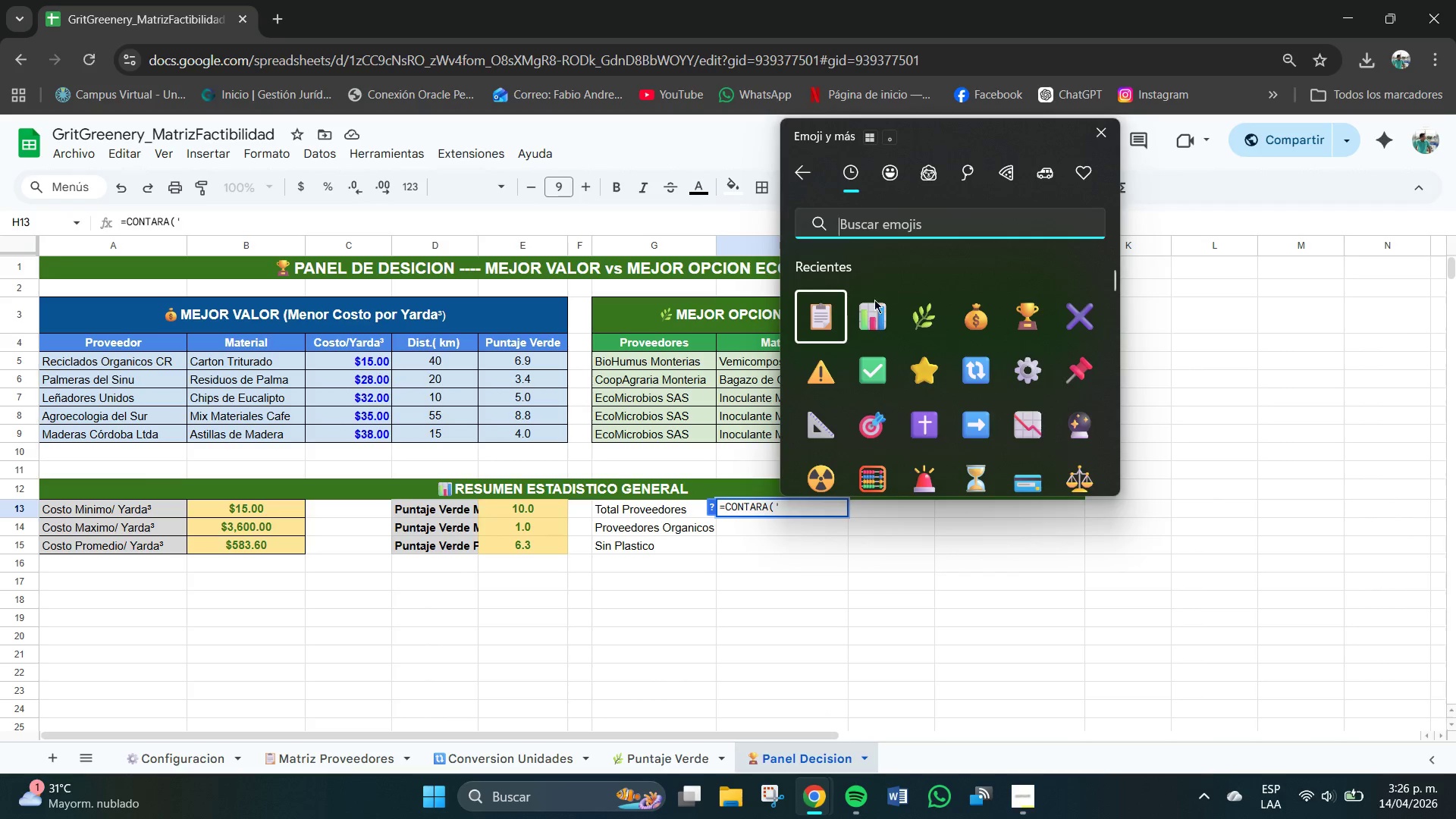 
left_click([822, 312])
 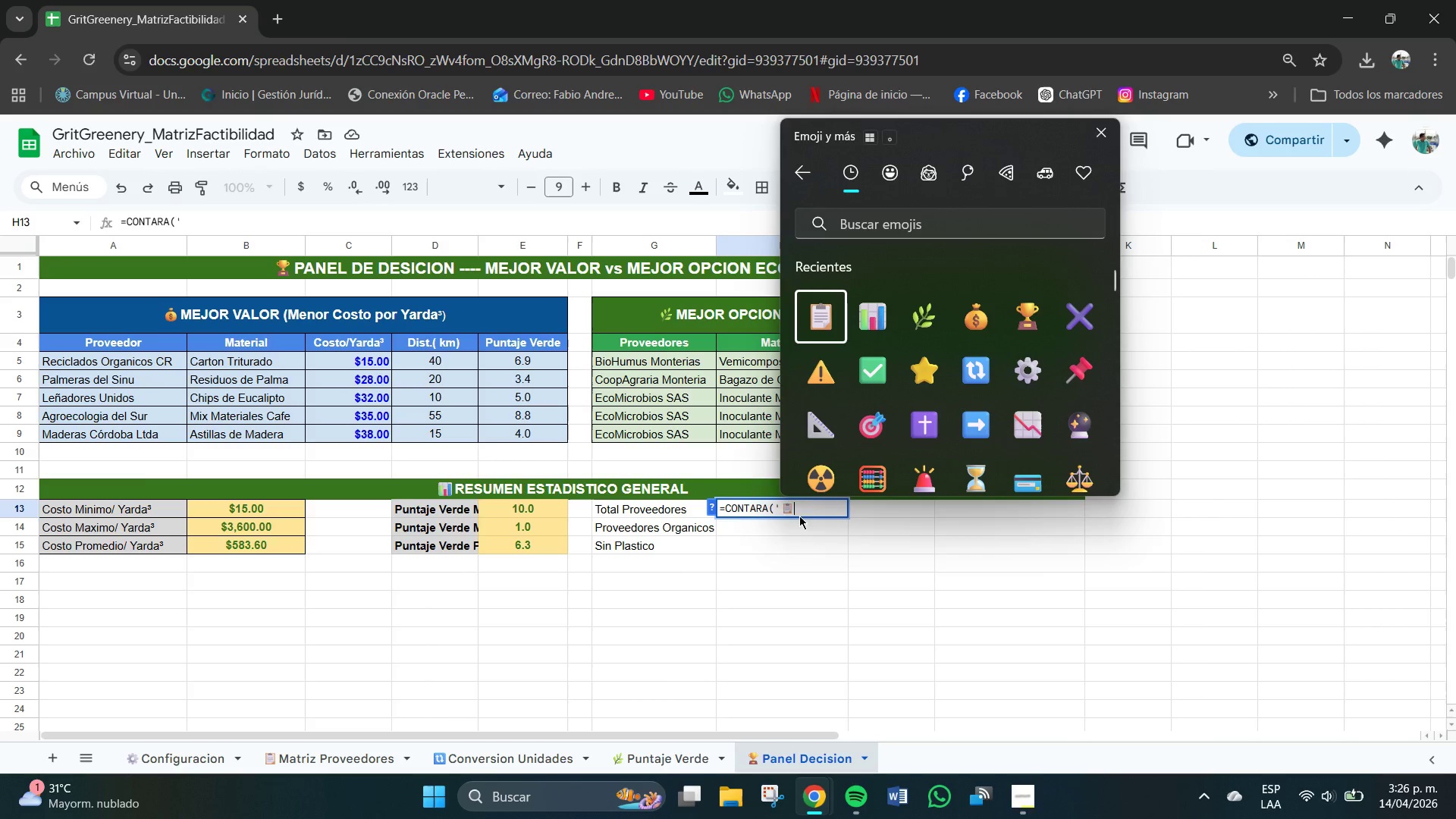 
left_click([811, 504])
 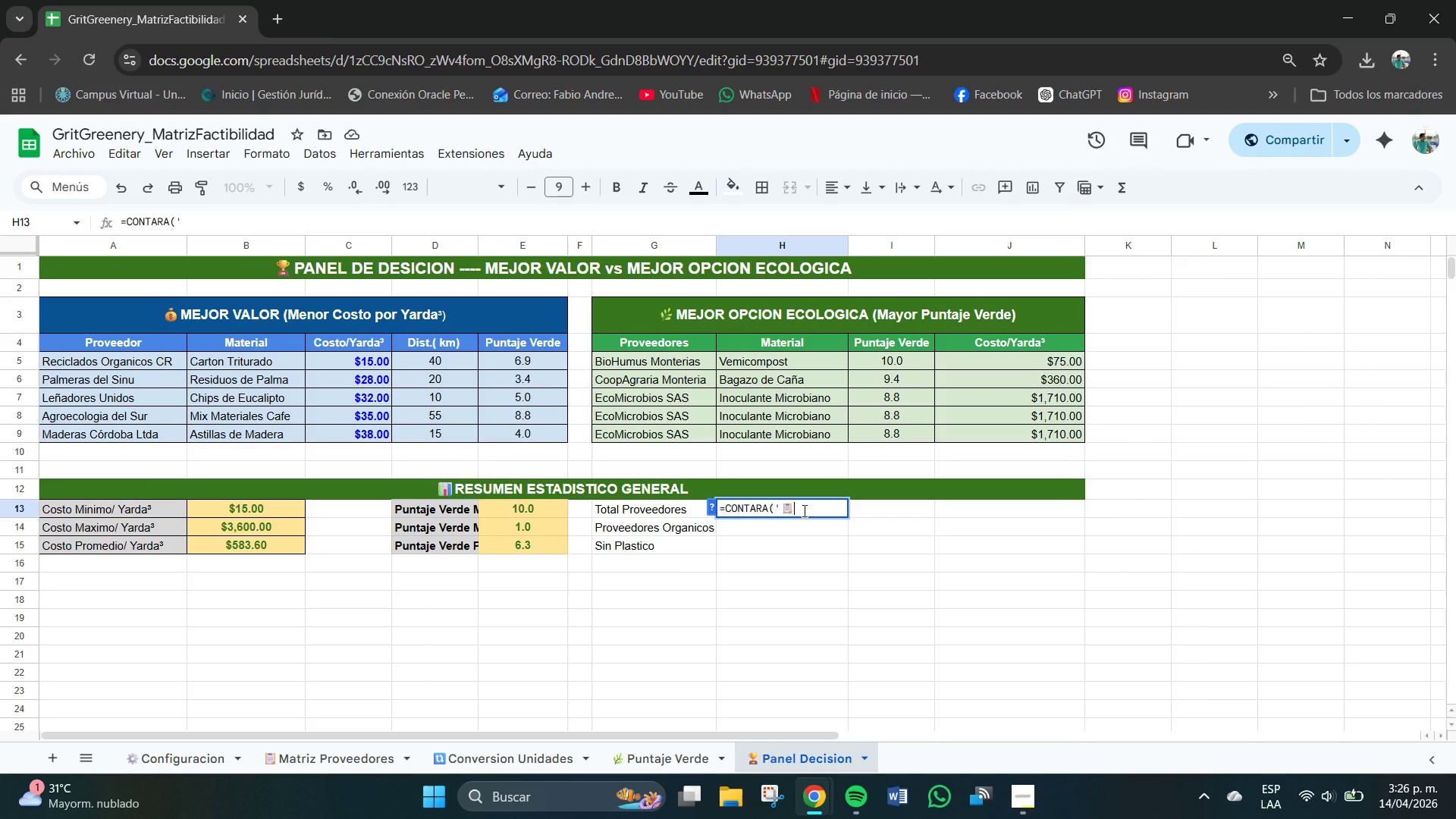 
type(Matriz Proc)
key(Backspace)
type(veedores[!B4>B23()
 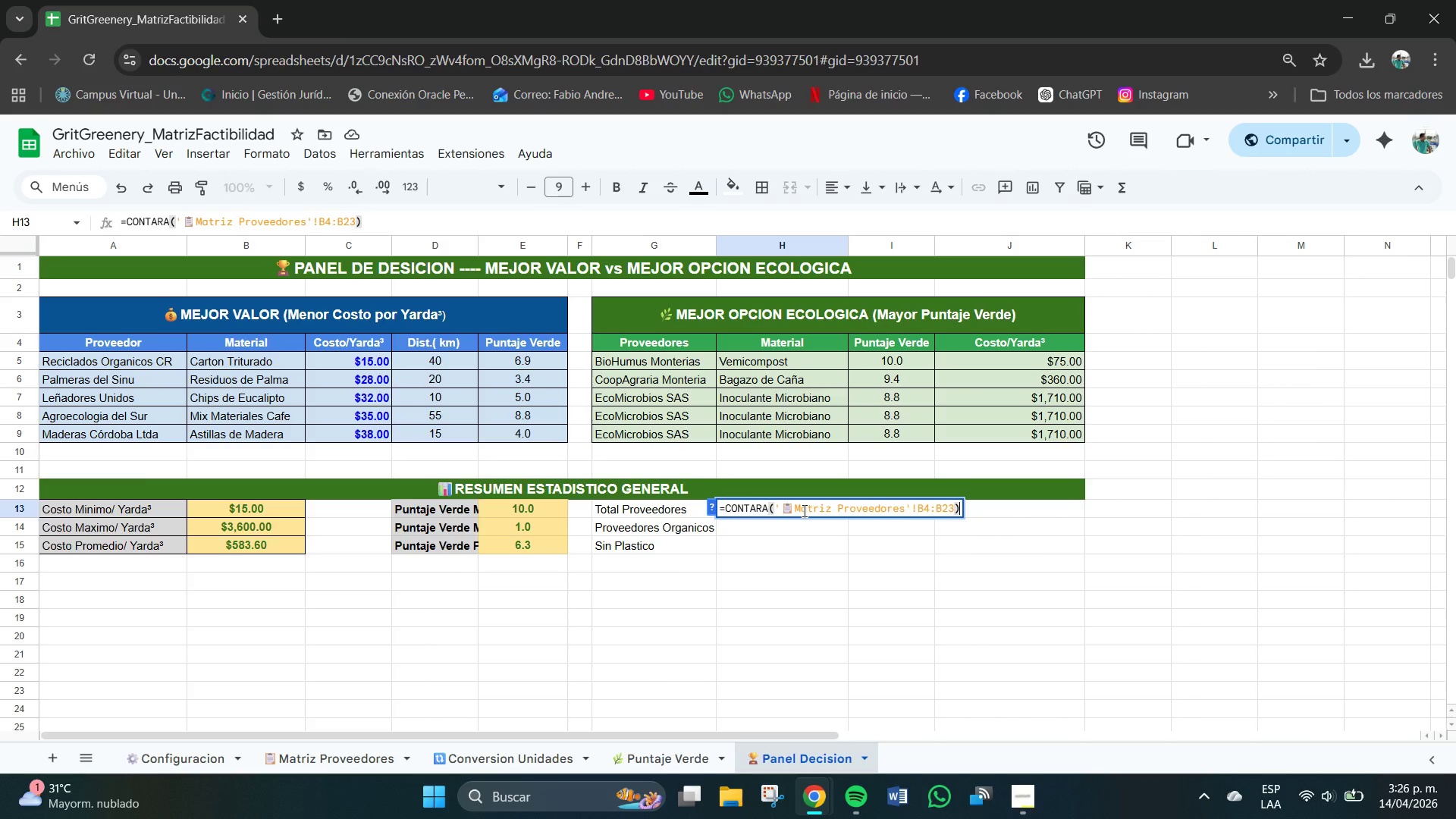 
key(Enter)
 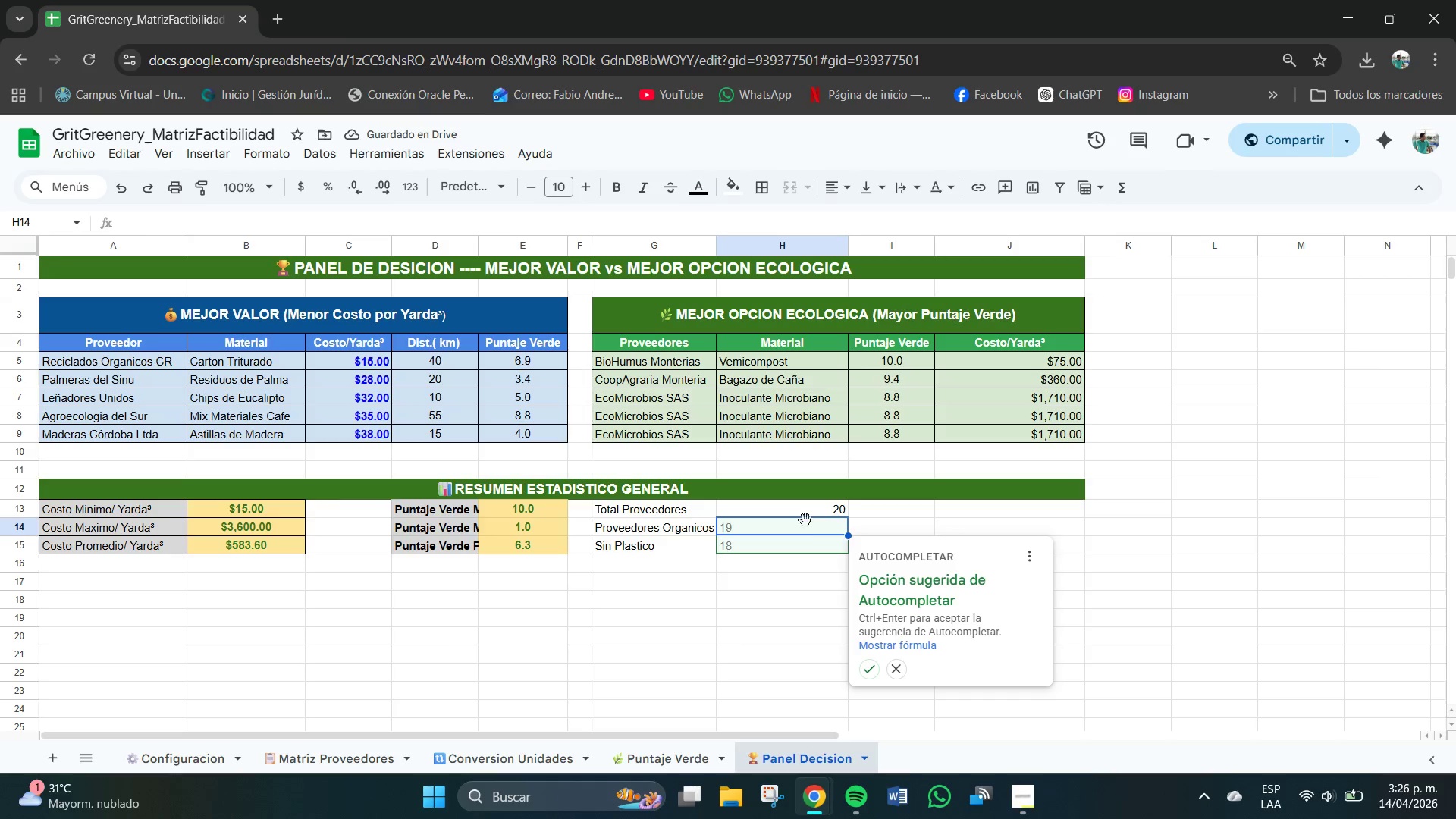 
left_click([787, 576])
 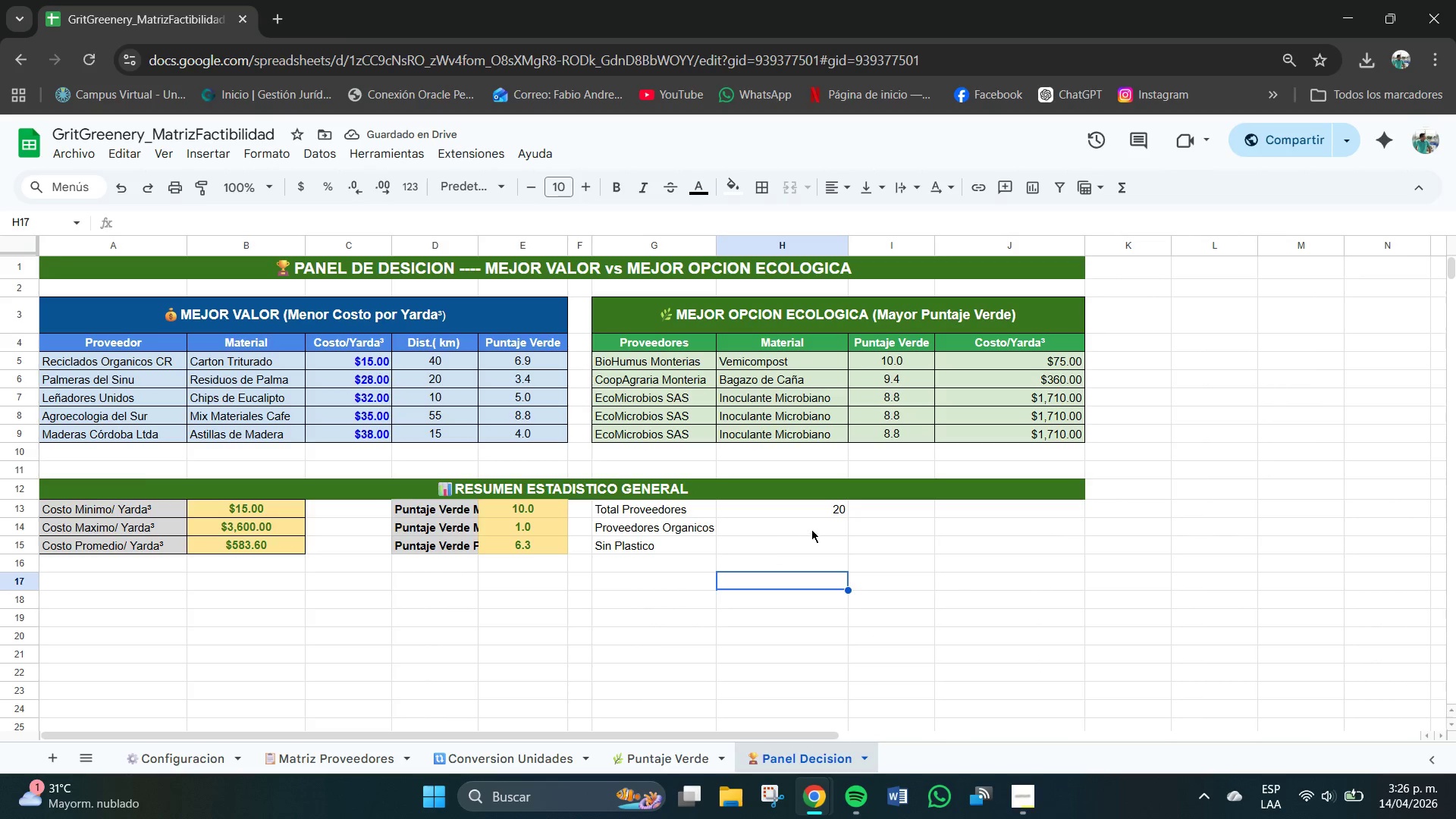 
left_click([816, 529])
 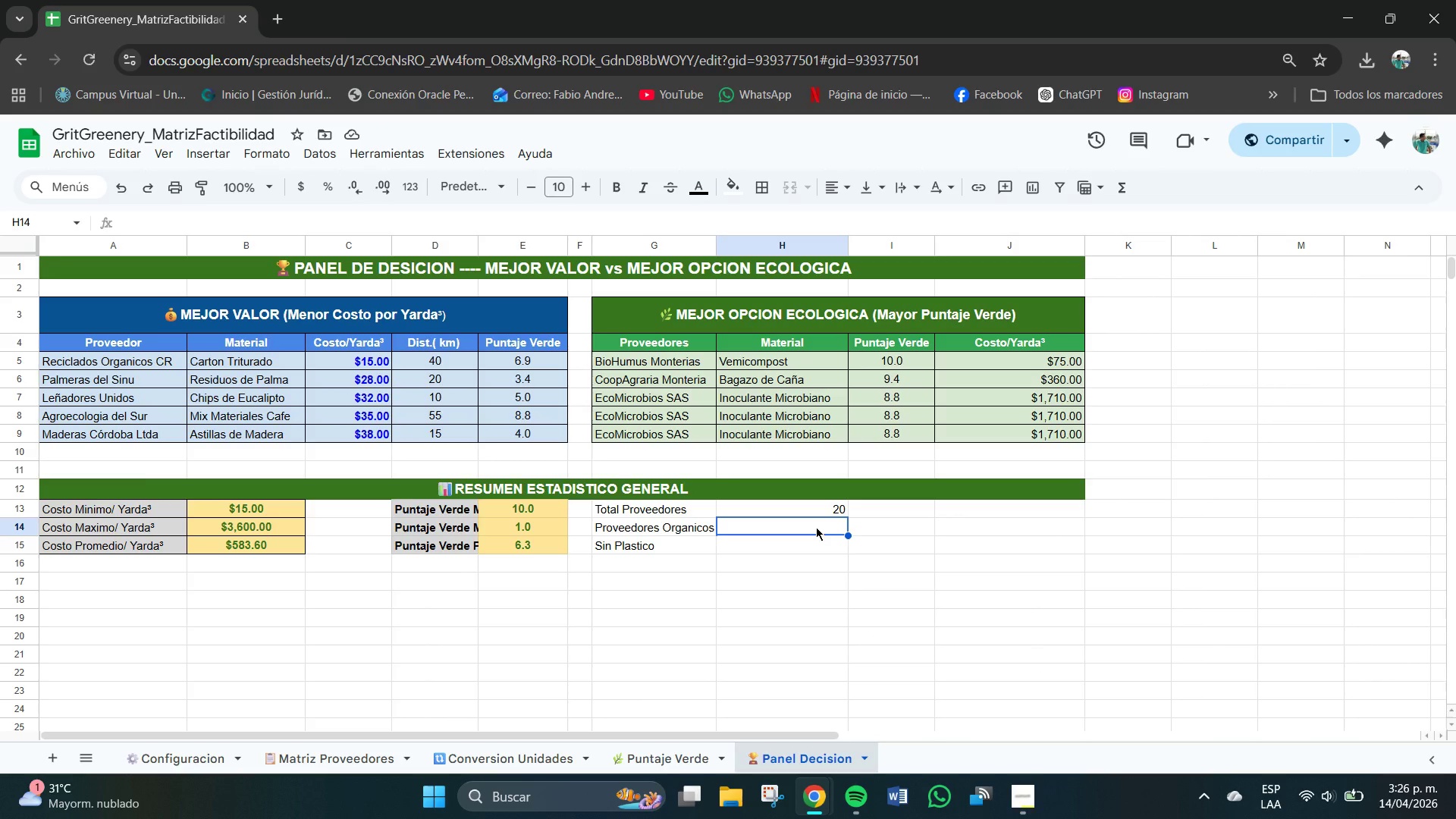 
type()CONTAR.SI*[)
 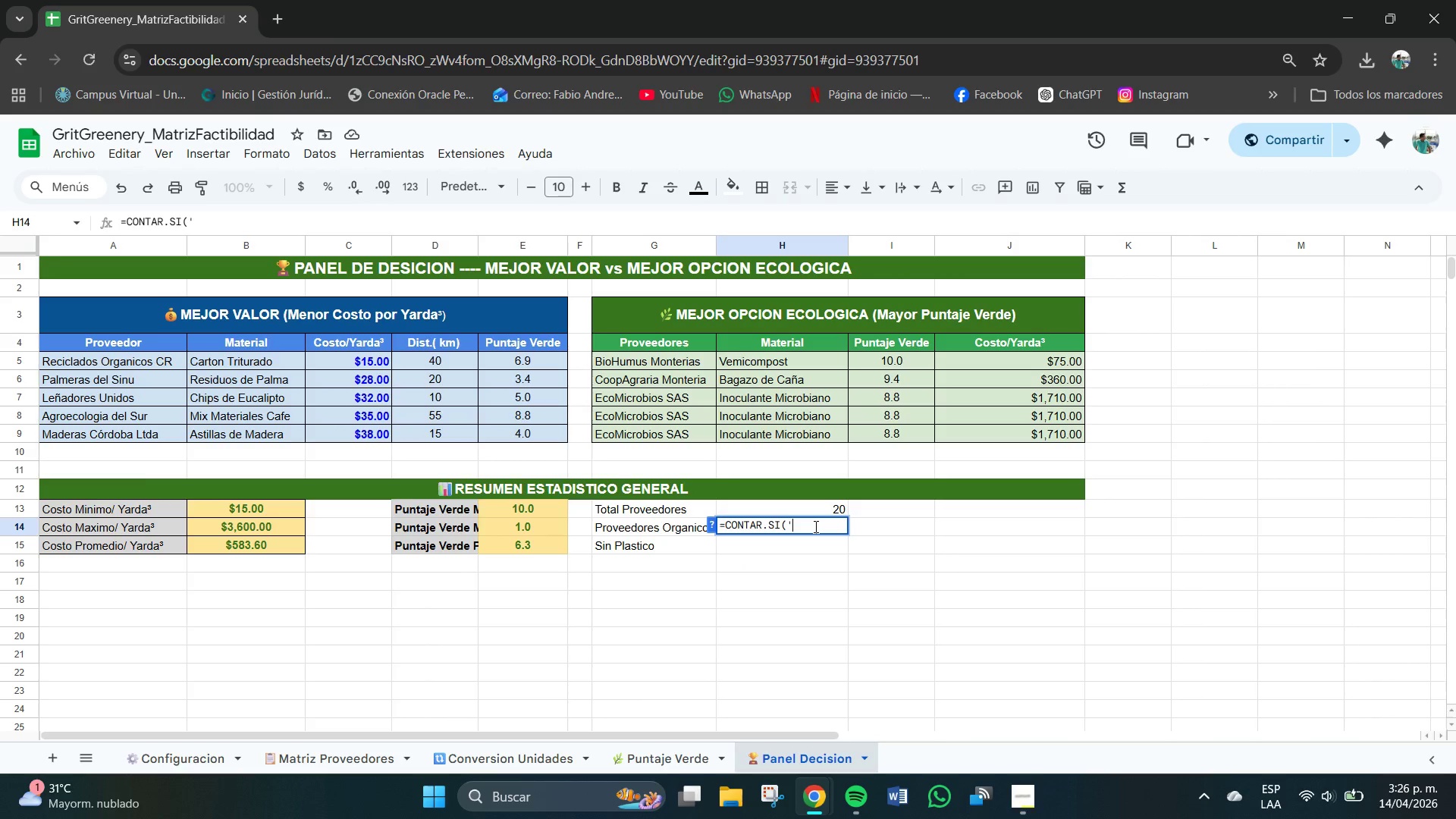 
key(Meta+V)
 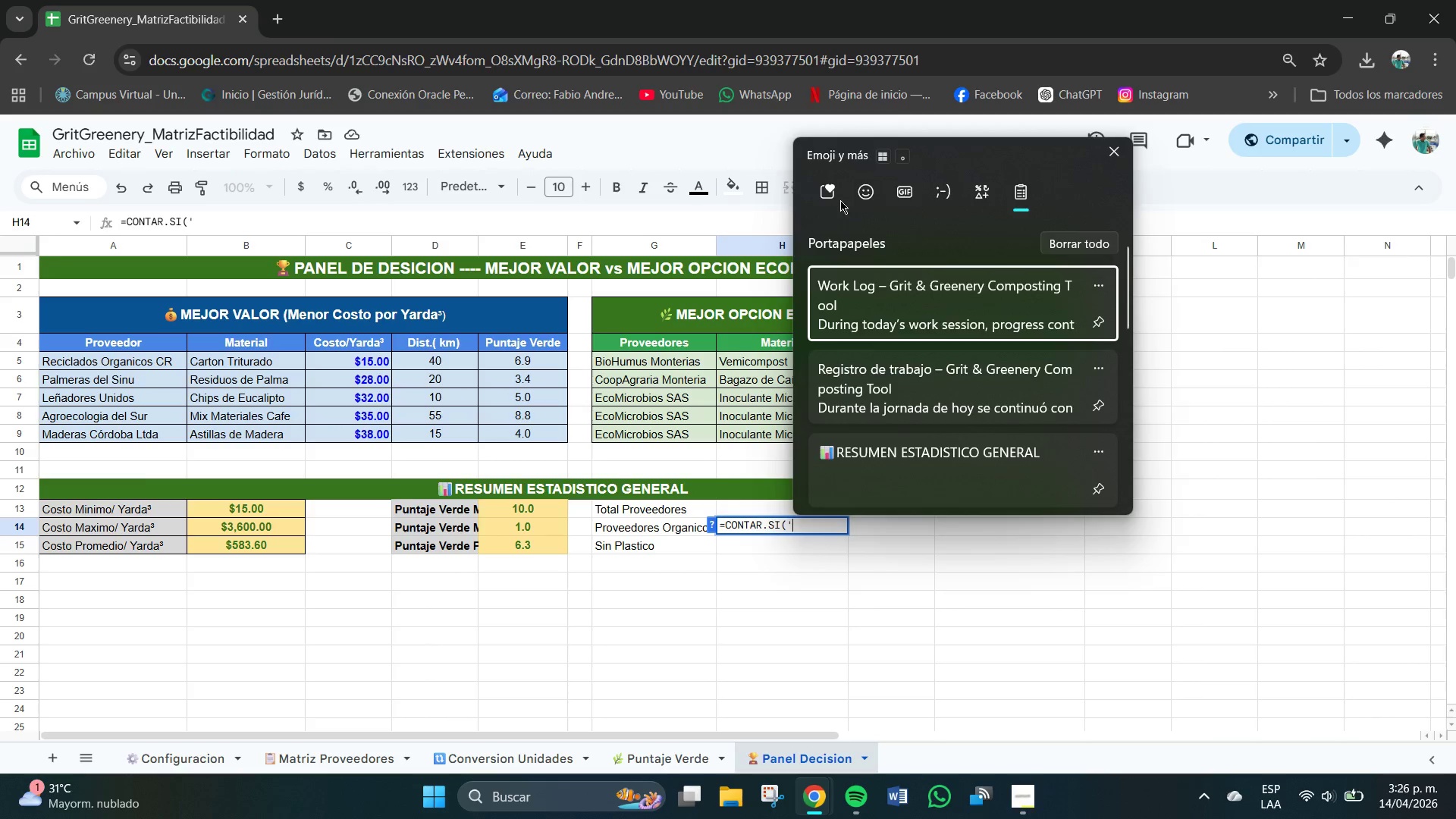 
left_click_drag(start_coordinate=[863, 196], to_coordinate=[858, 196])
 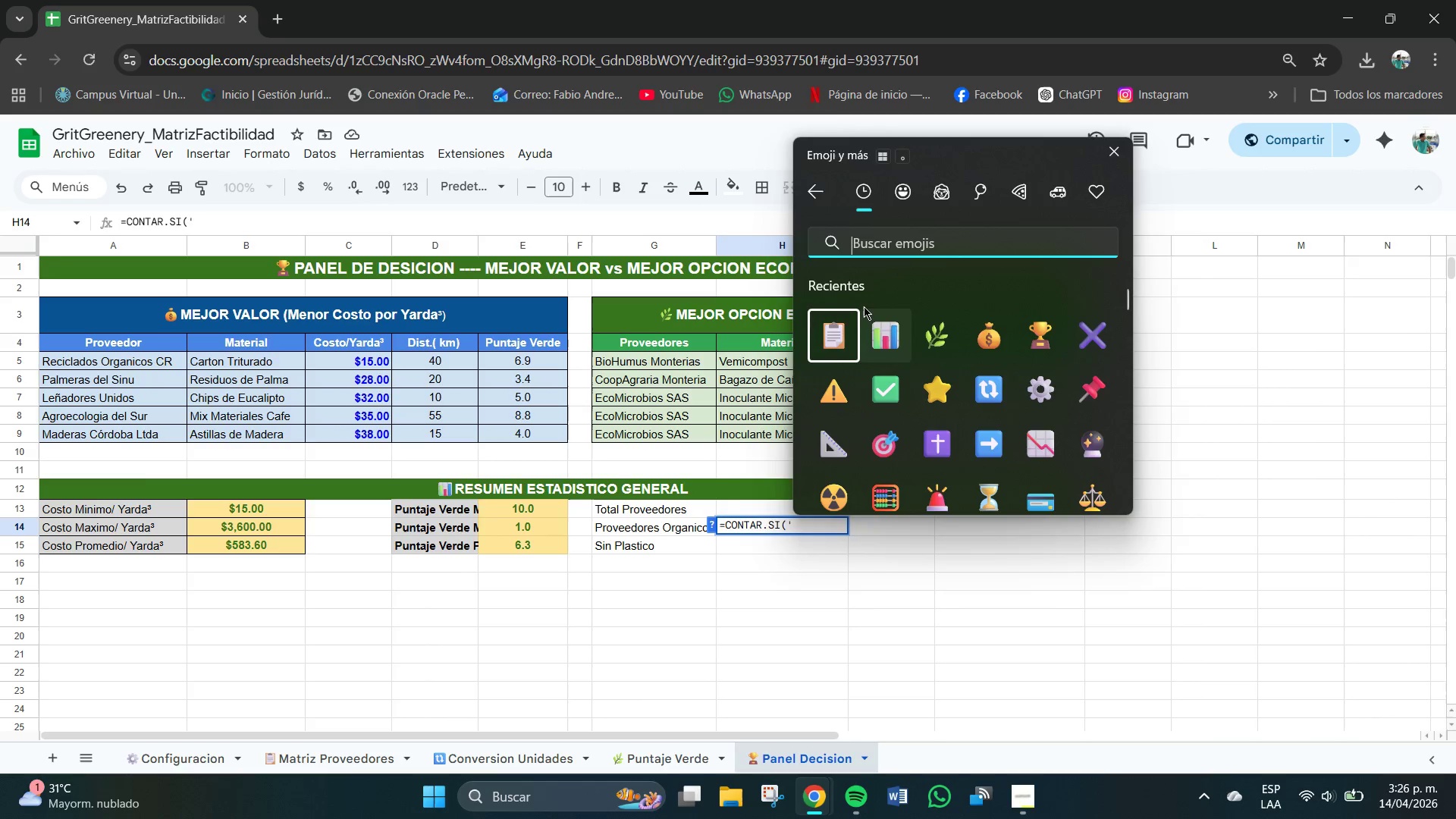 
left_click([846, 323])
 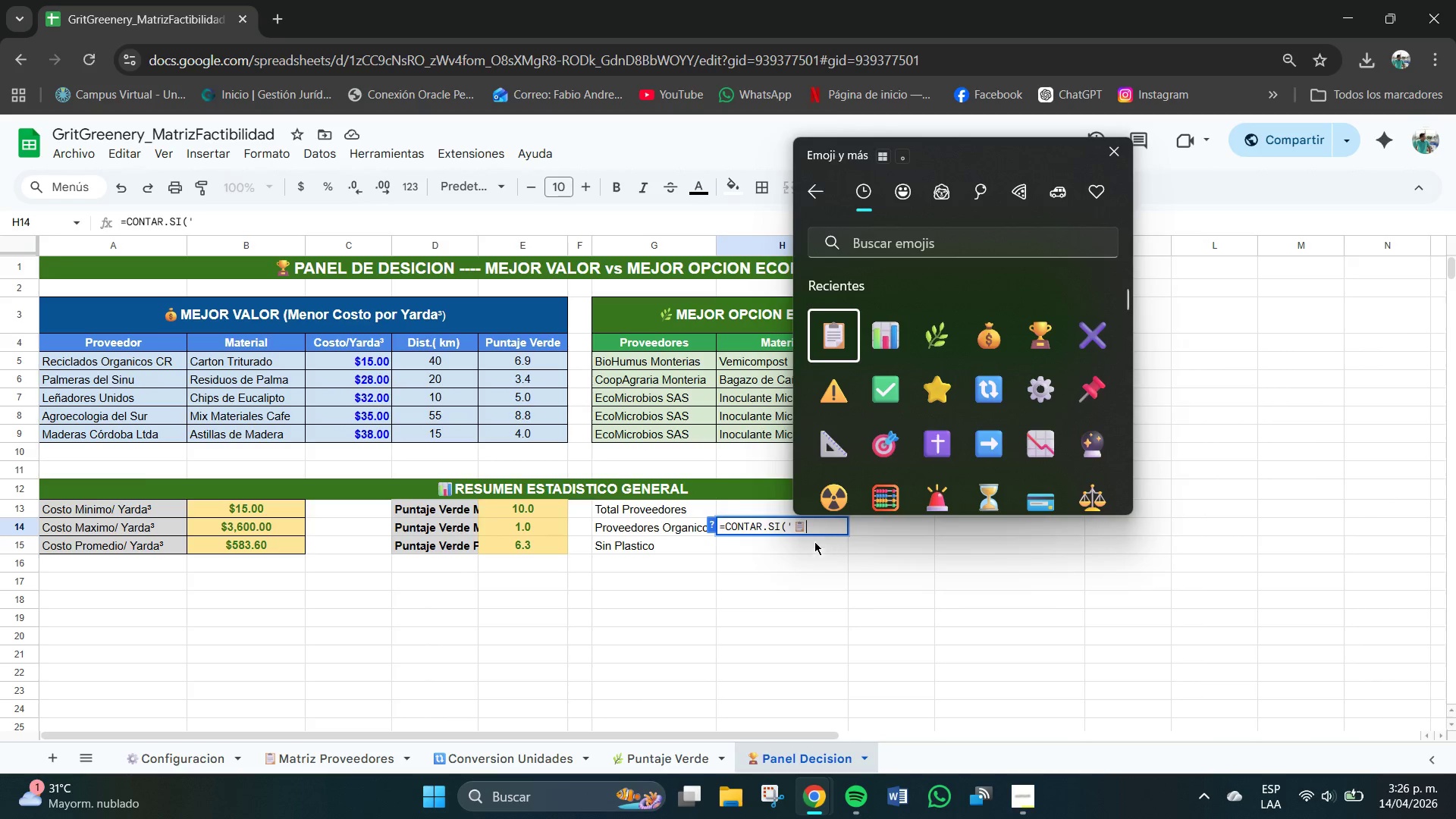 
left_click([813, 534])
 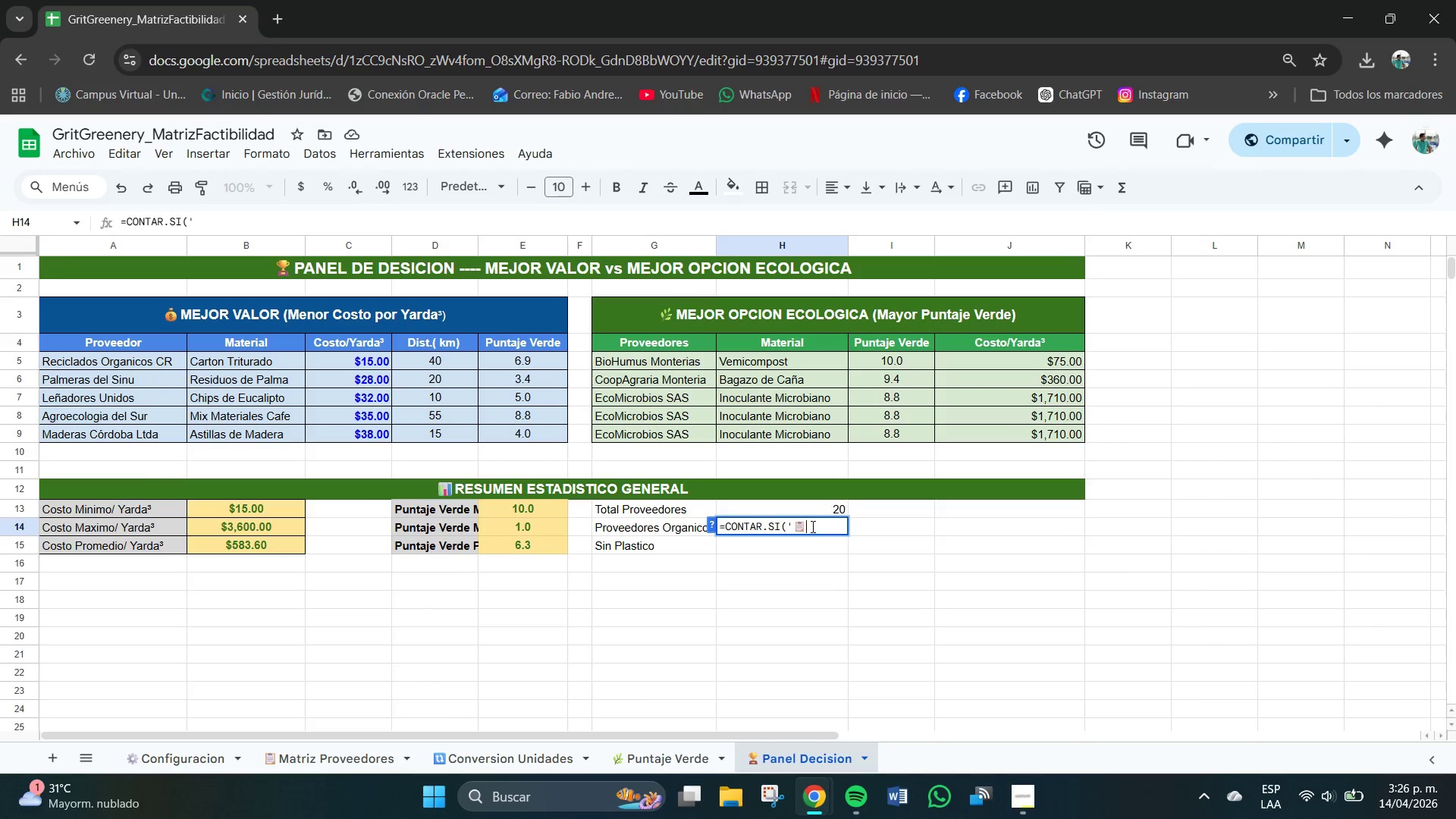 
left_click([813, 527])
 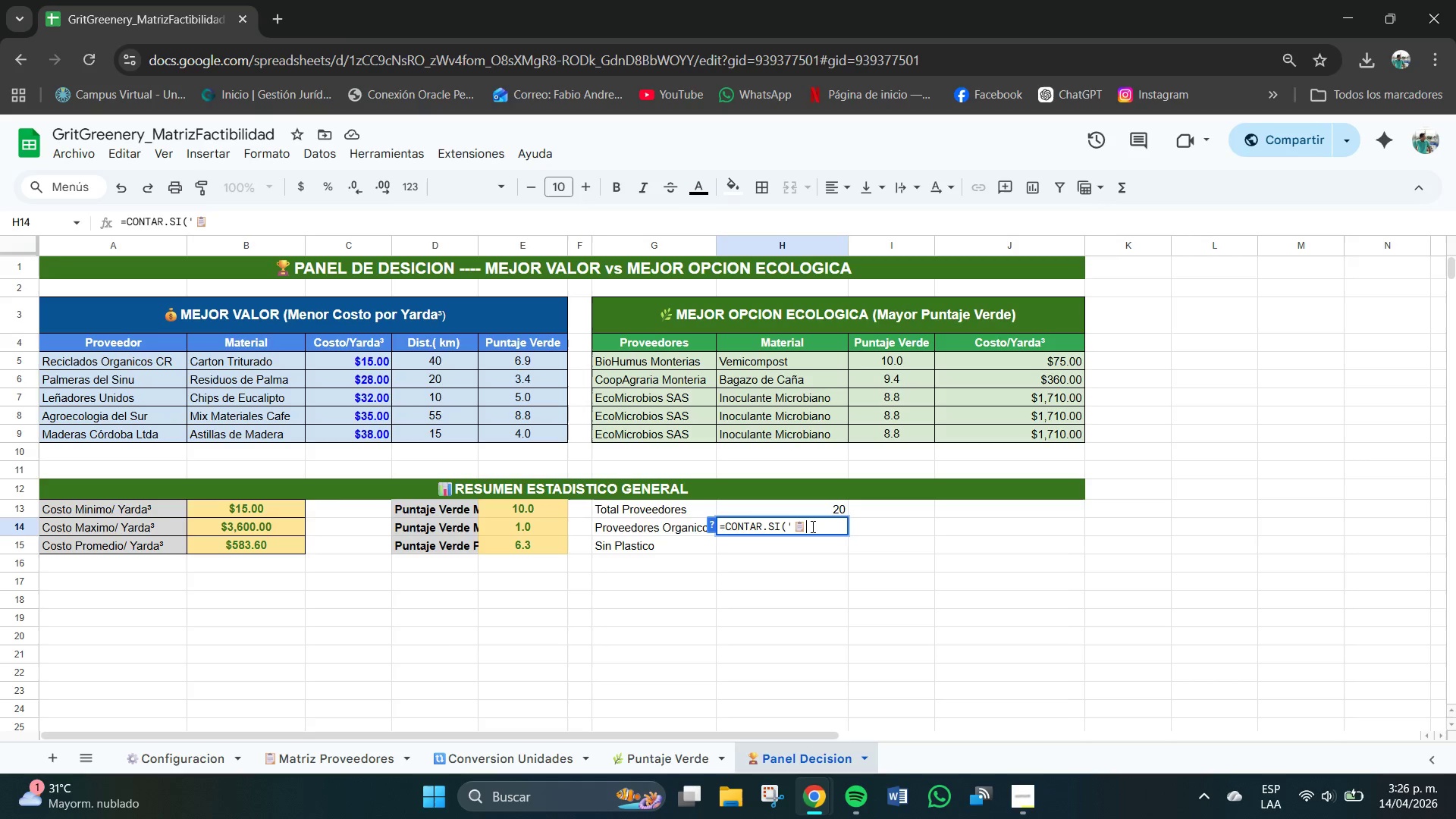 
type(Matriz Proveedores[!K4>K23,@Si@()
 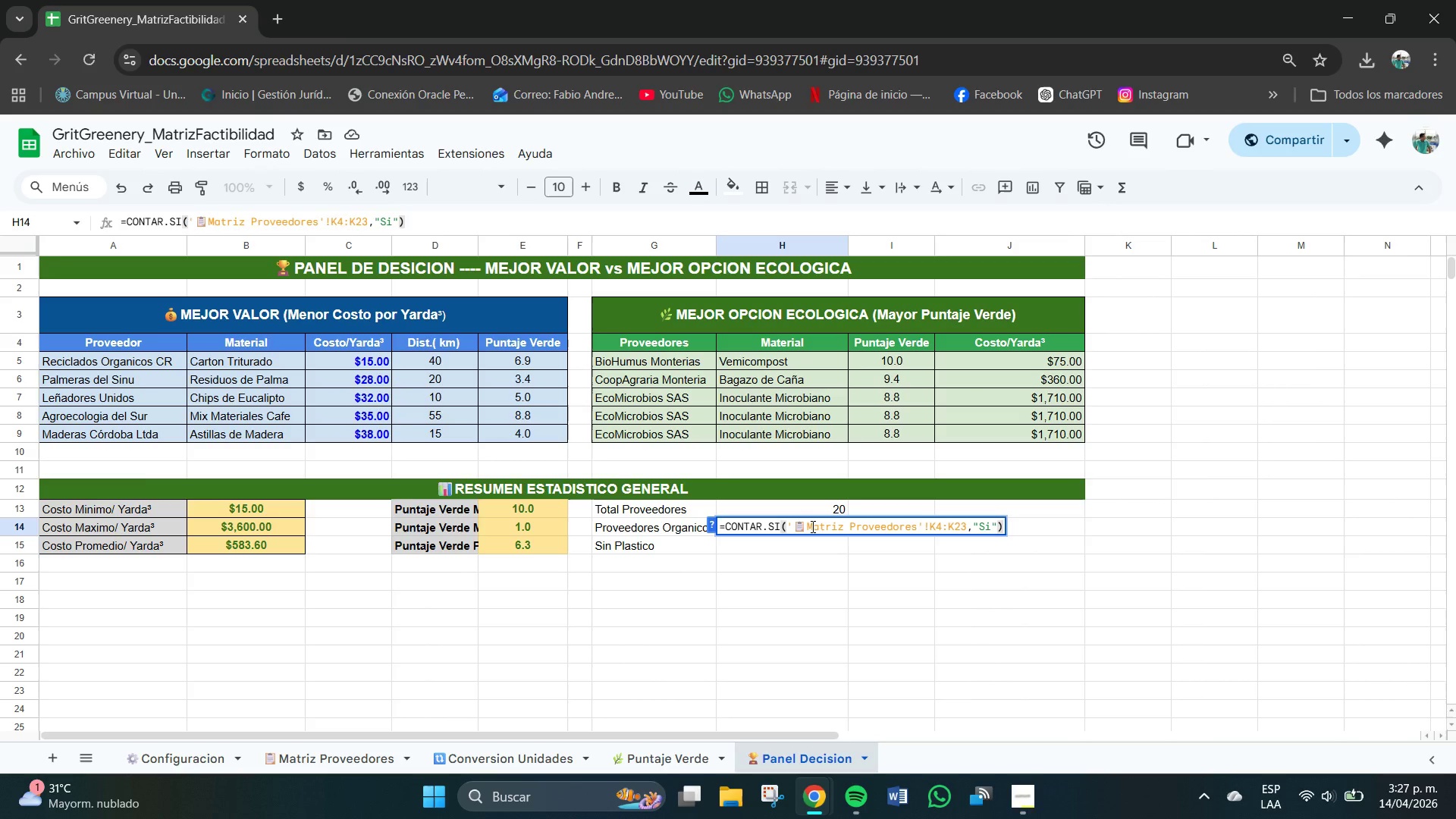 
key(Enter)
 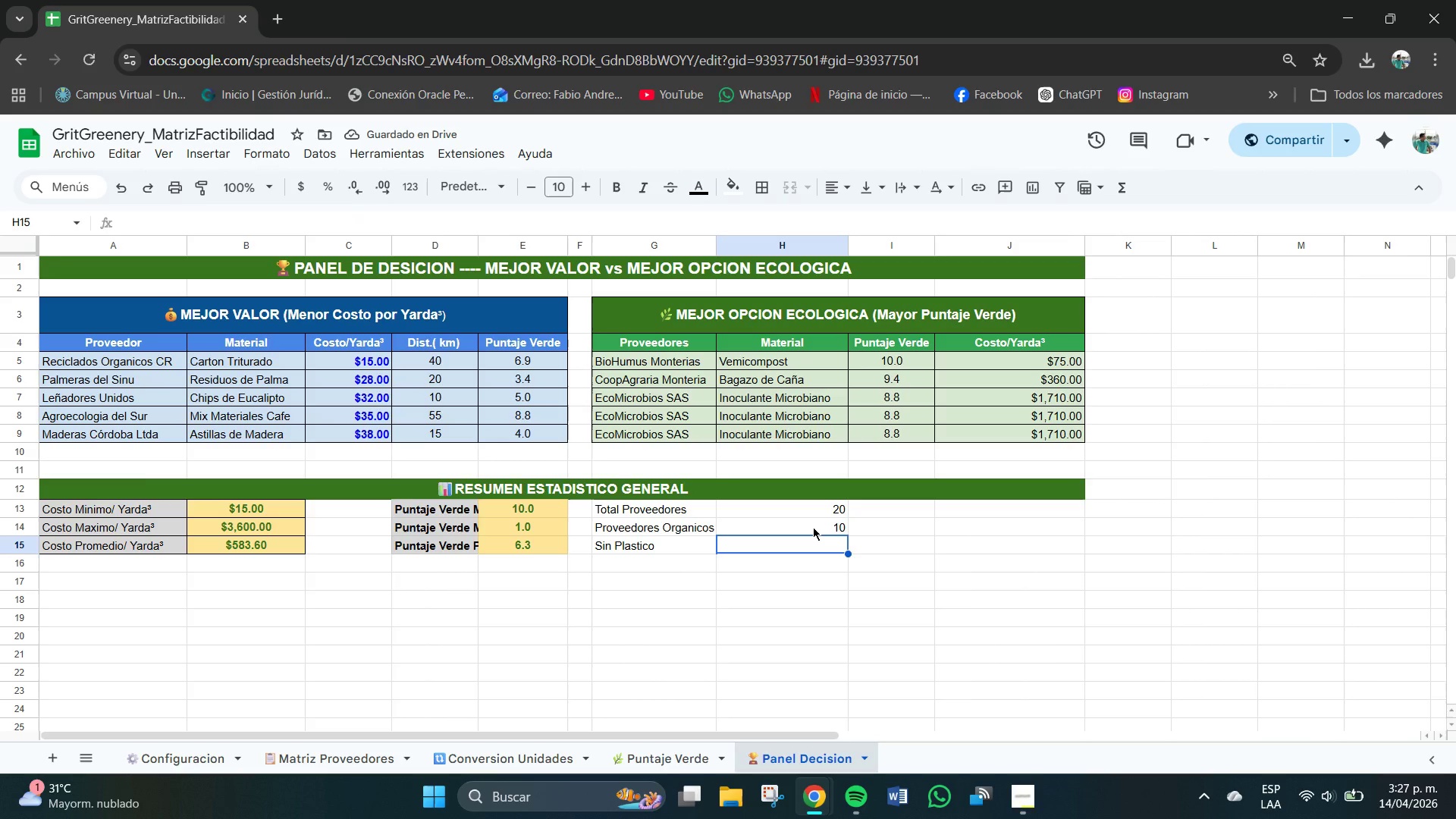 
wait(5.91)
 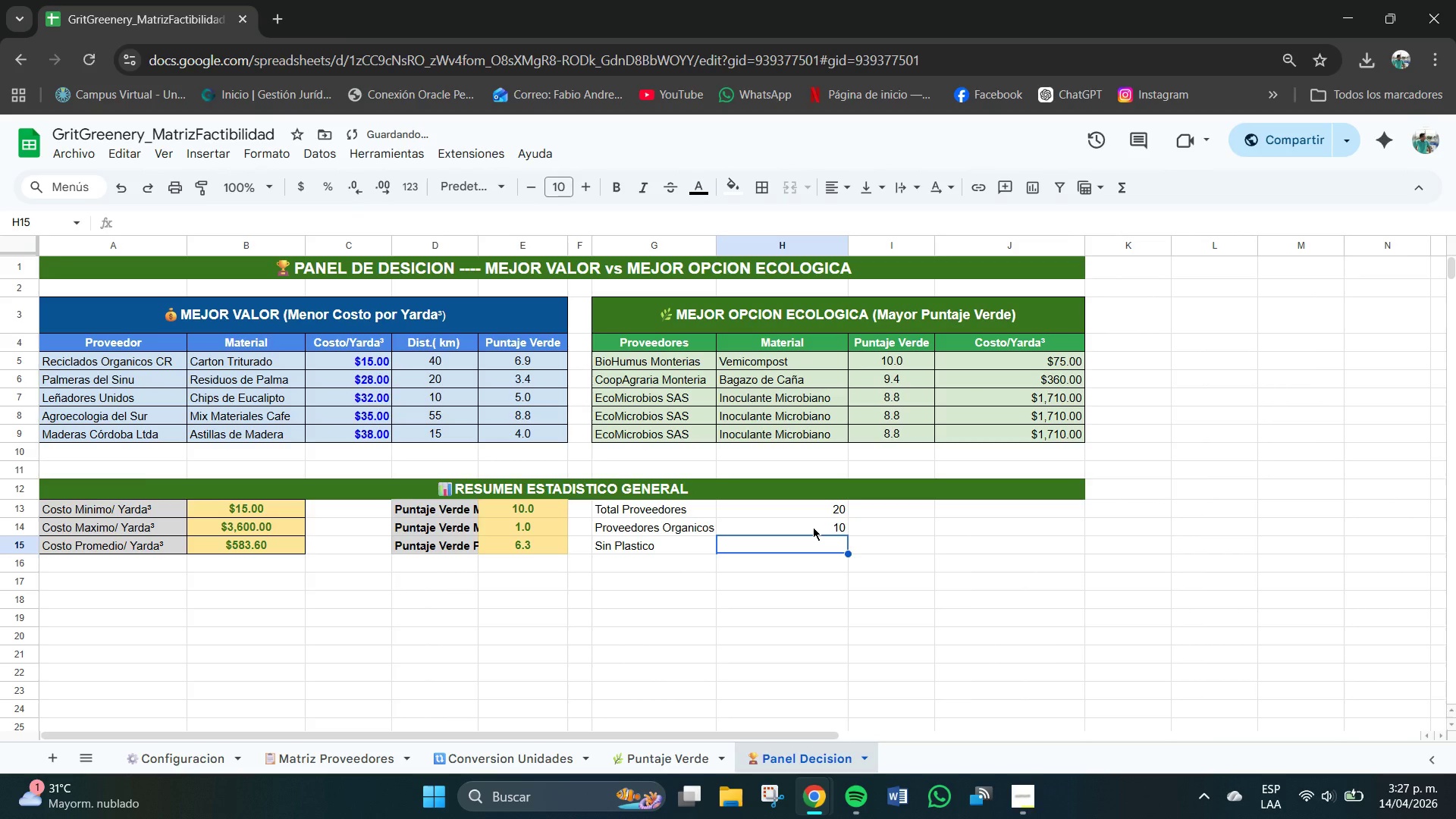 
left_click([839, 535])
 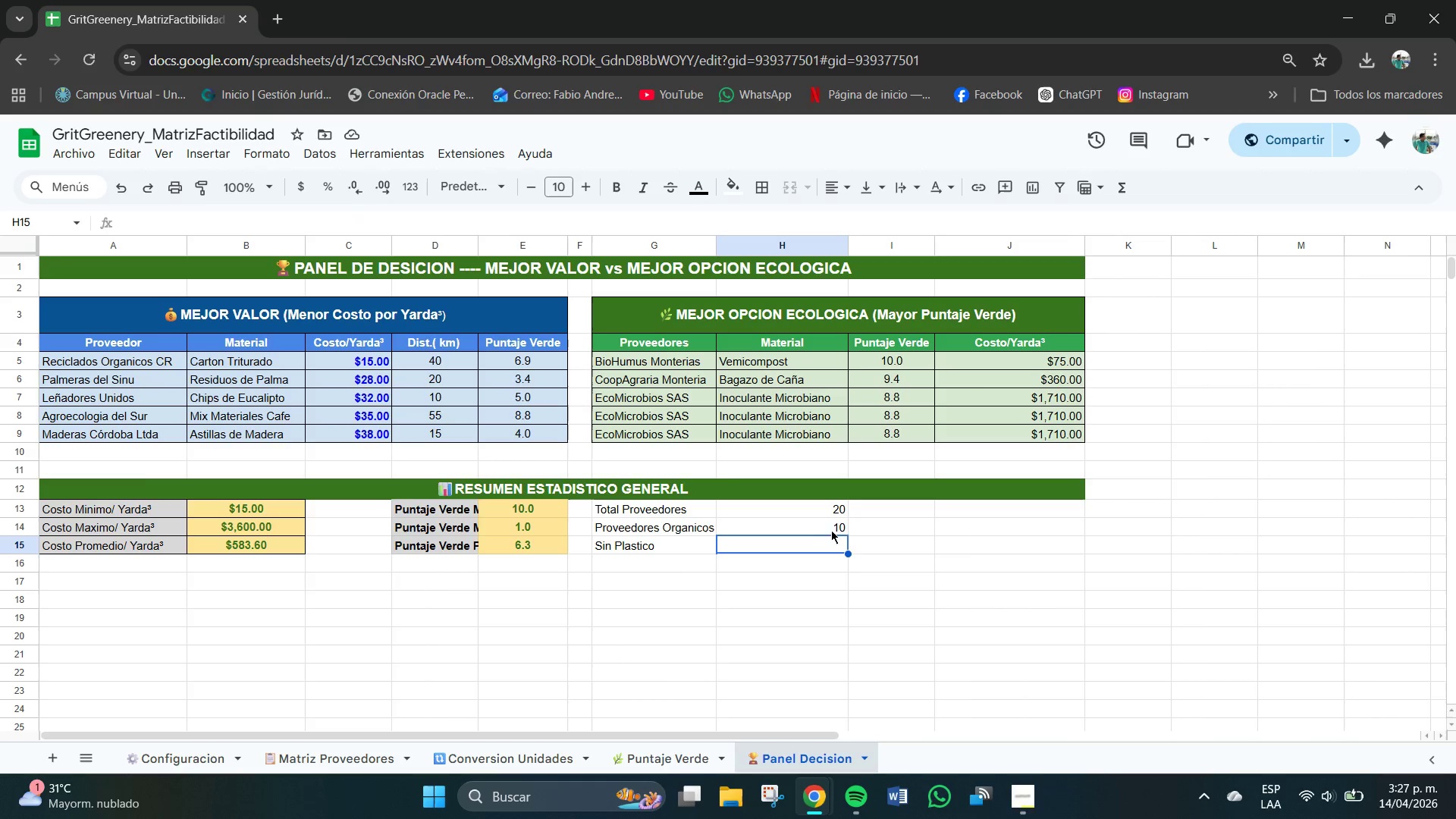 
left_click([820, 523])
 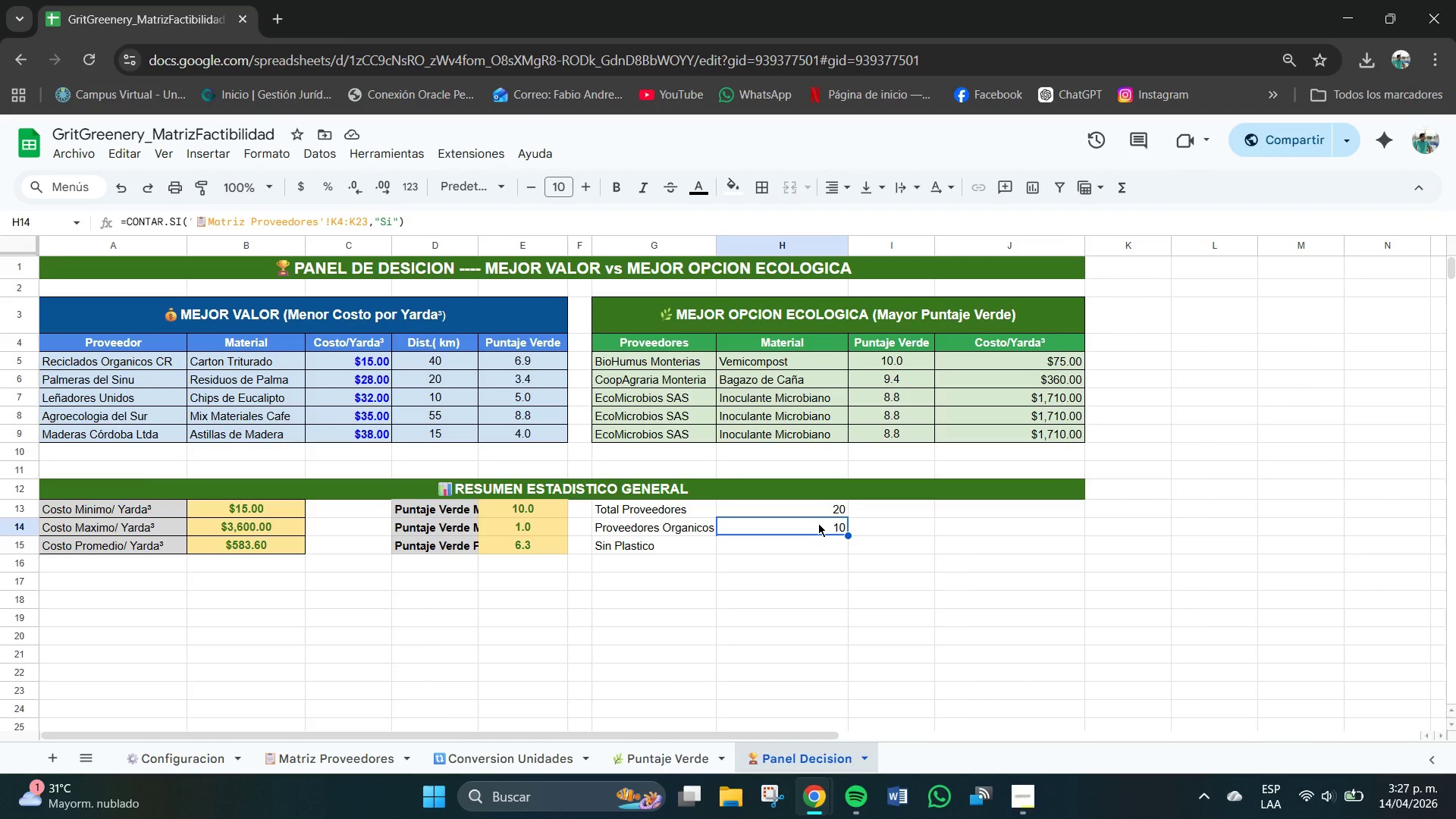 
key(Control+C)
 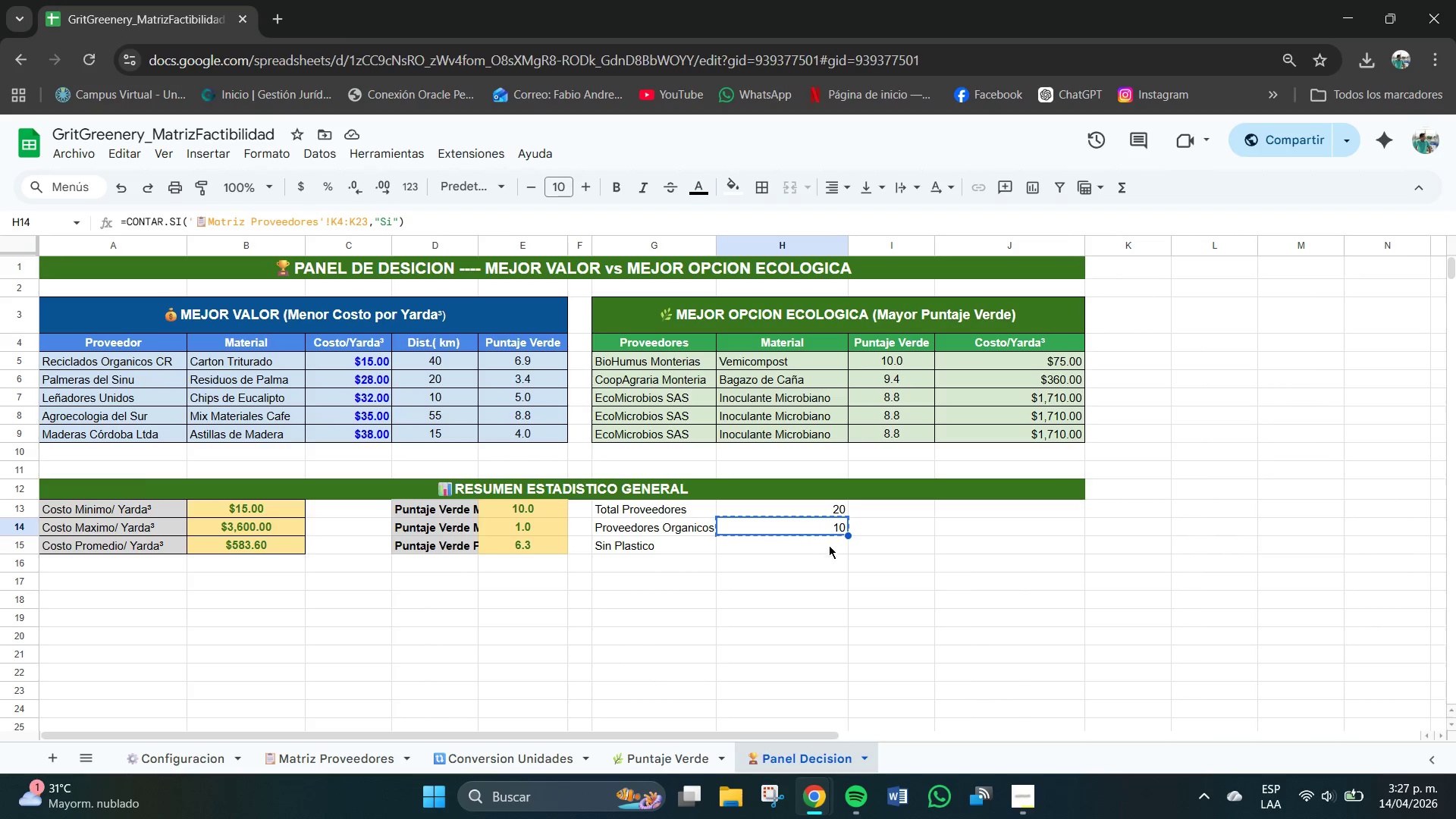 
left_click([832, 552])
 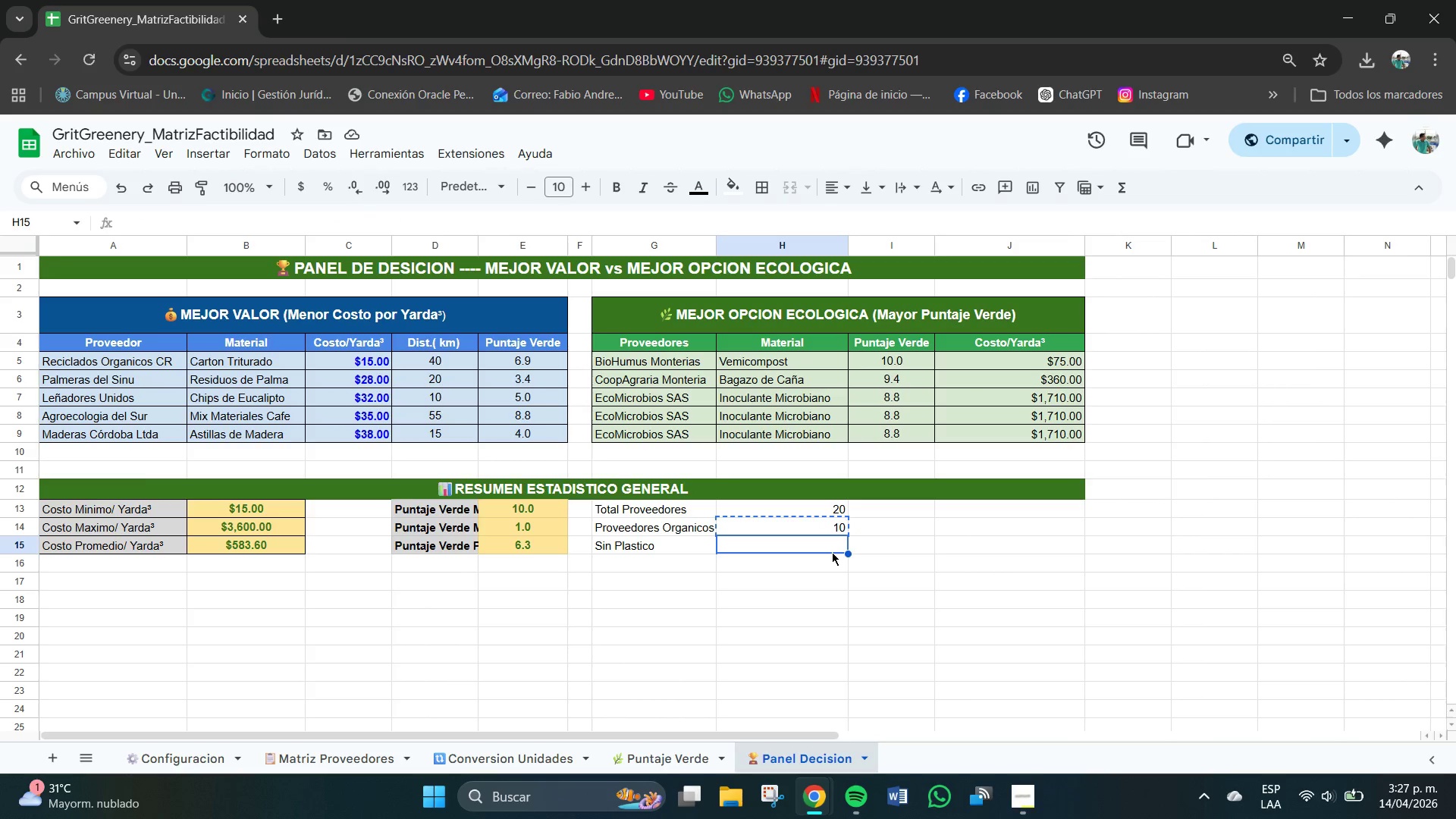 
key(Control+V)
 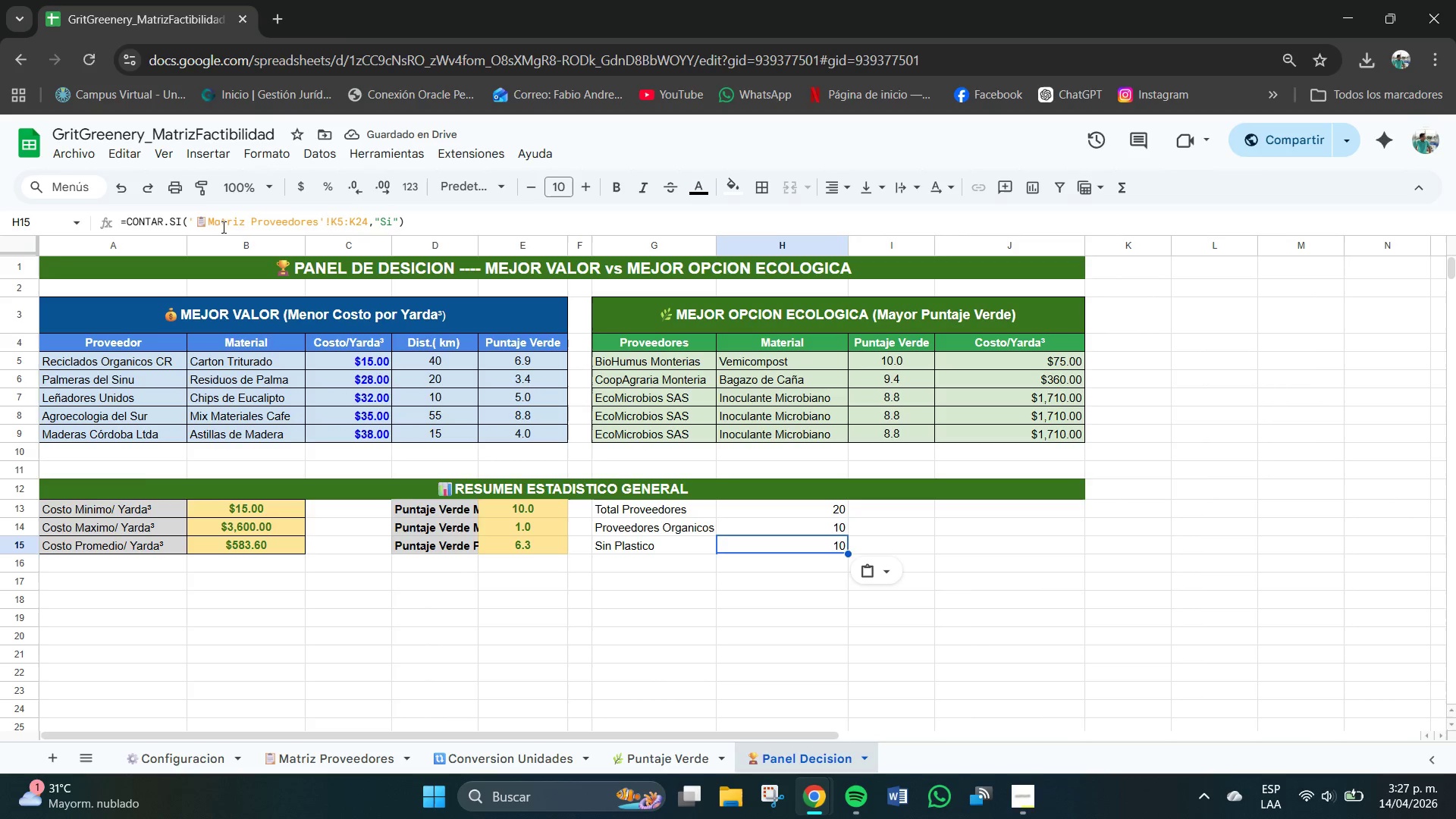 
wait(5.97)
 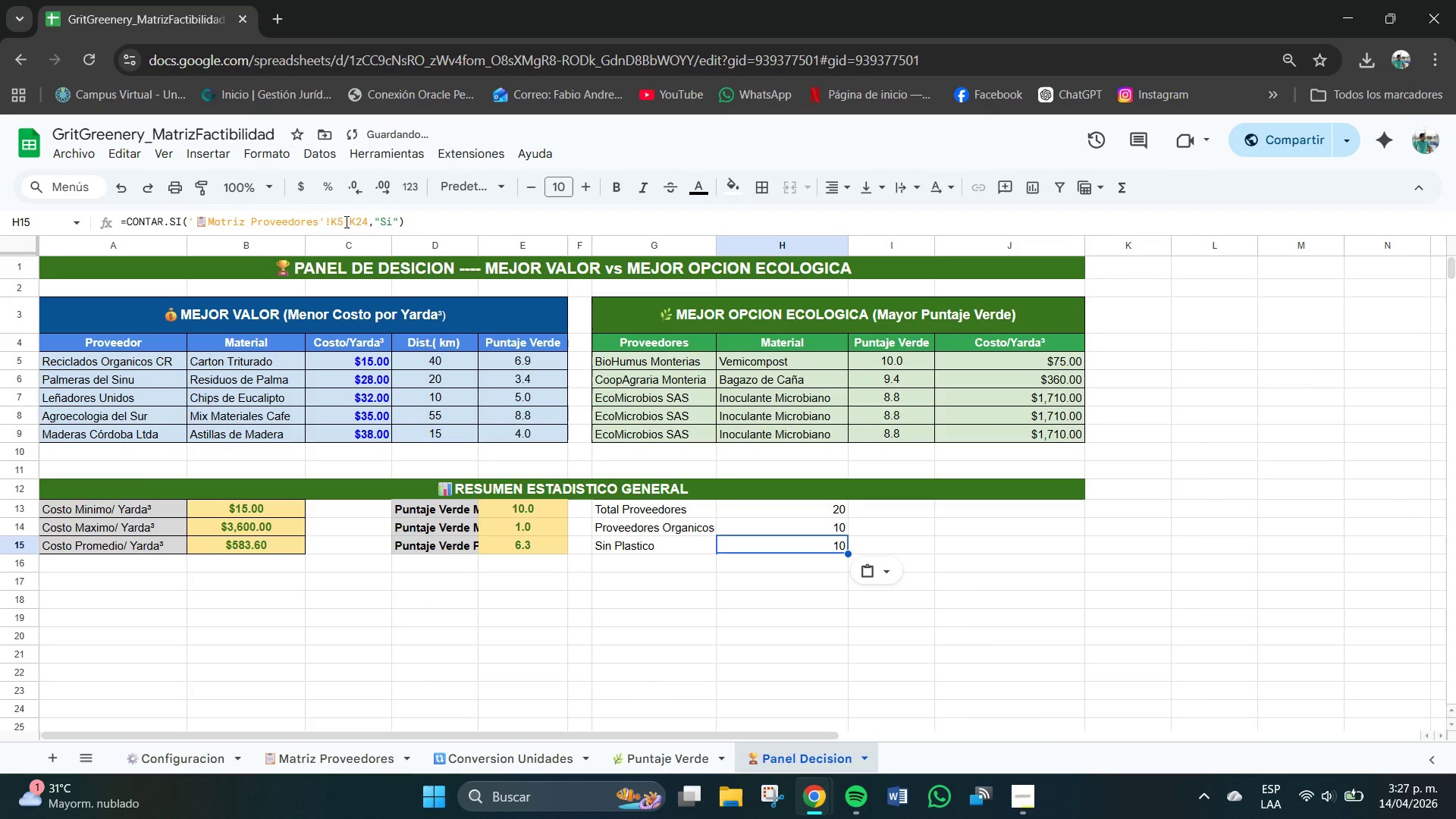 
left_click([339, 220])
 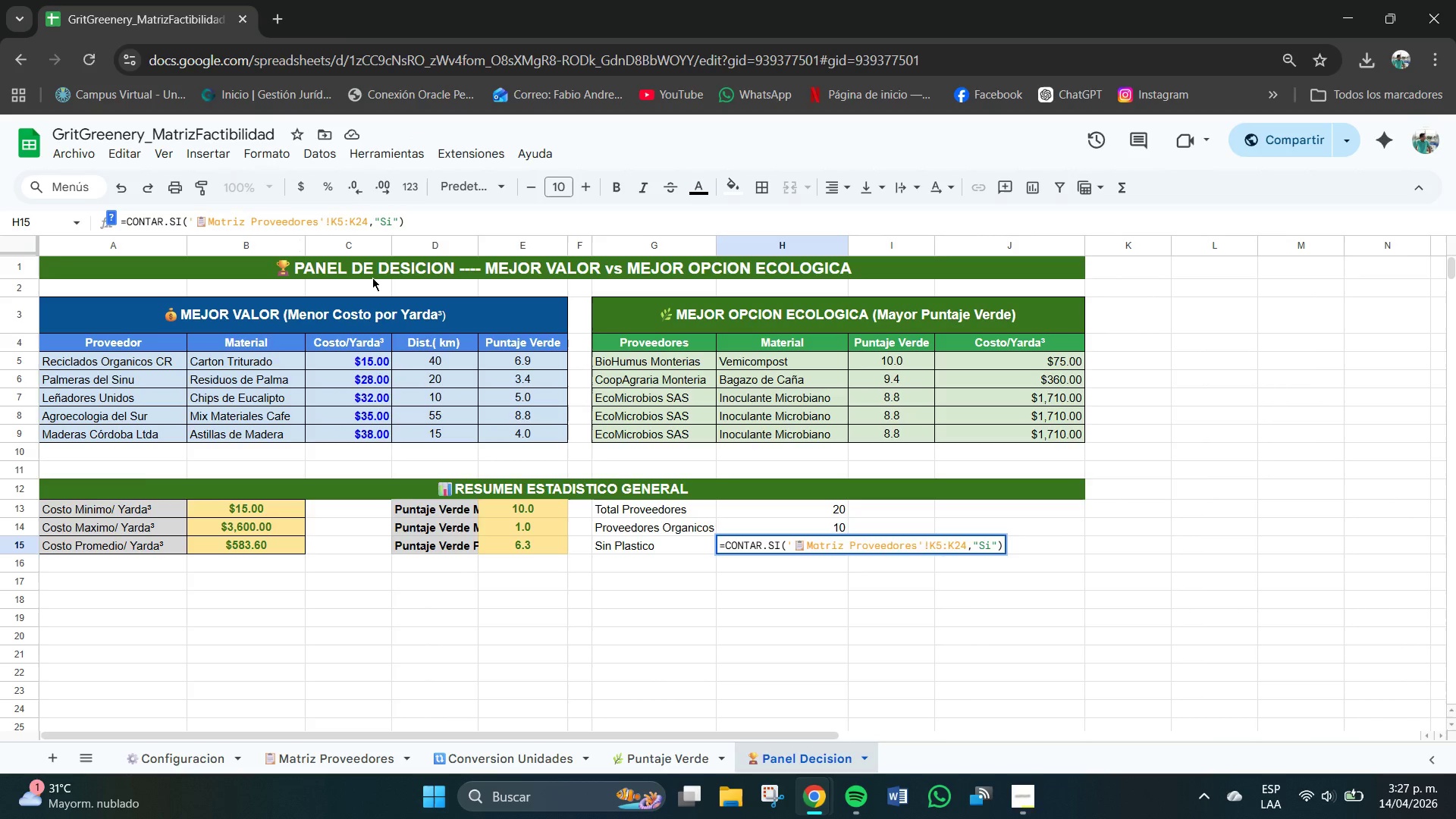 
key(Backspace)
 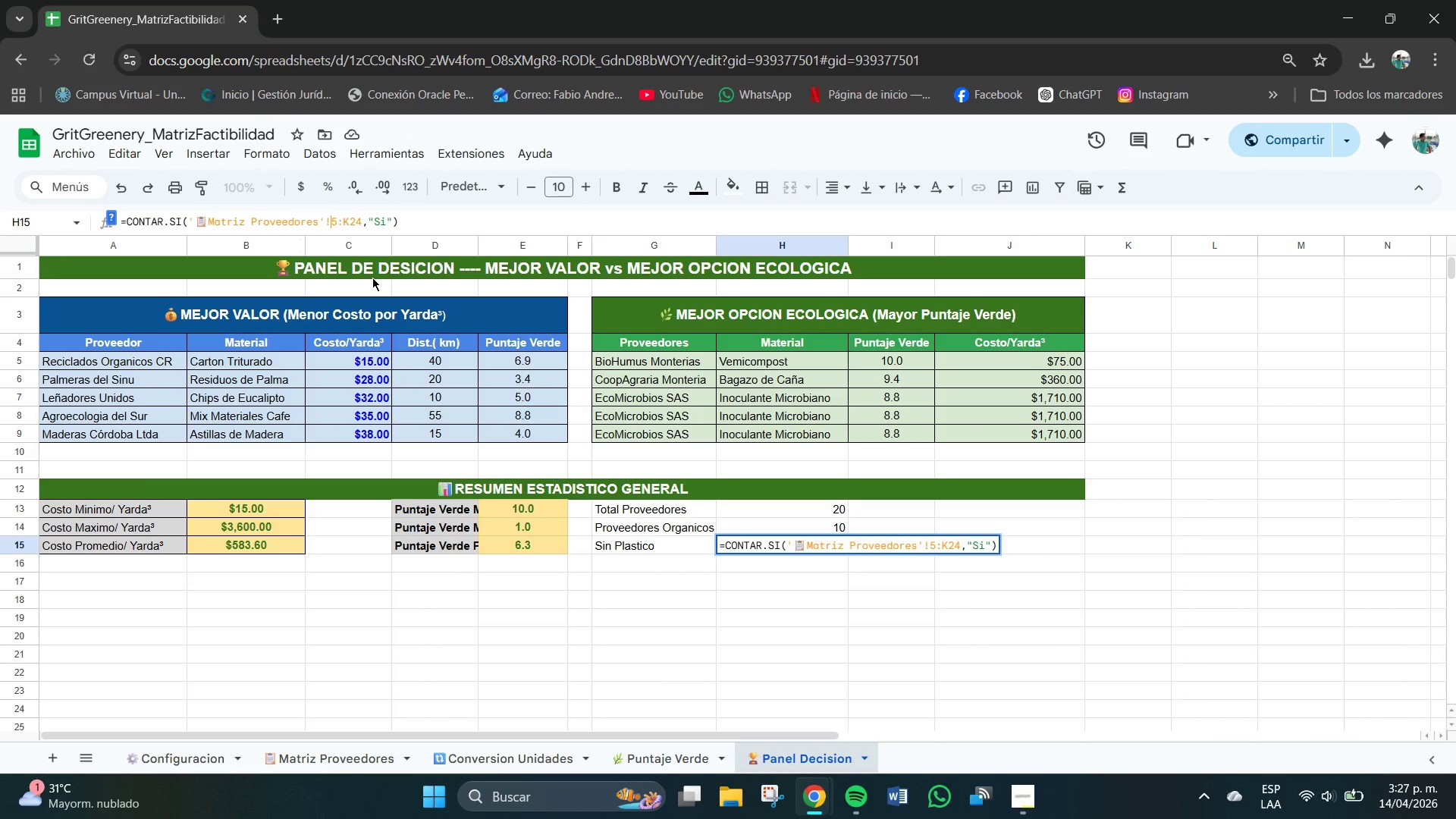 
key(CapsLock)
 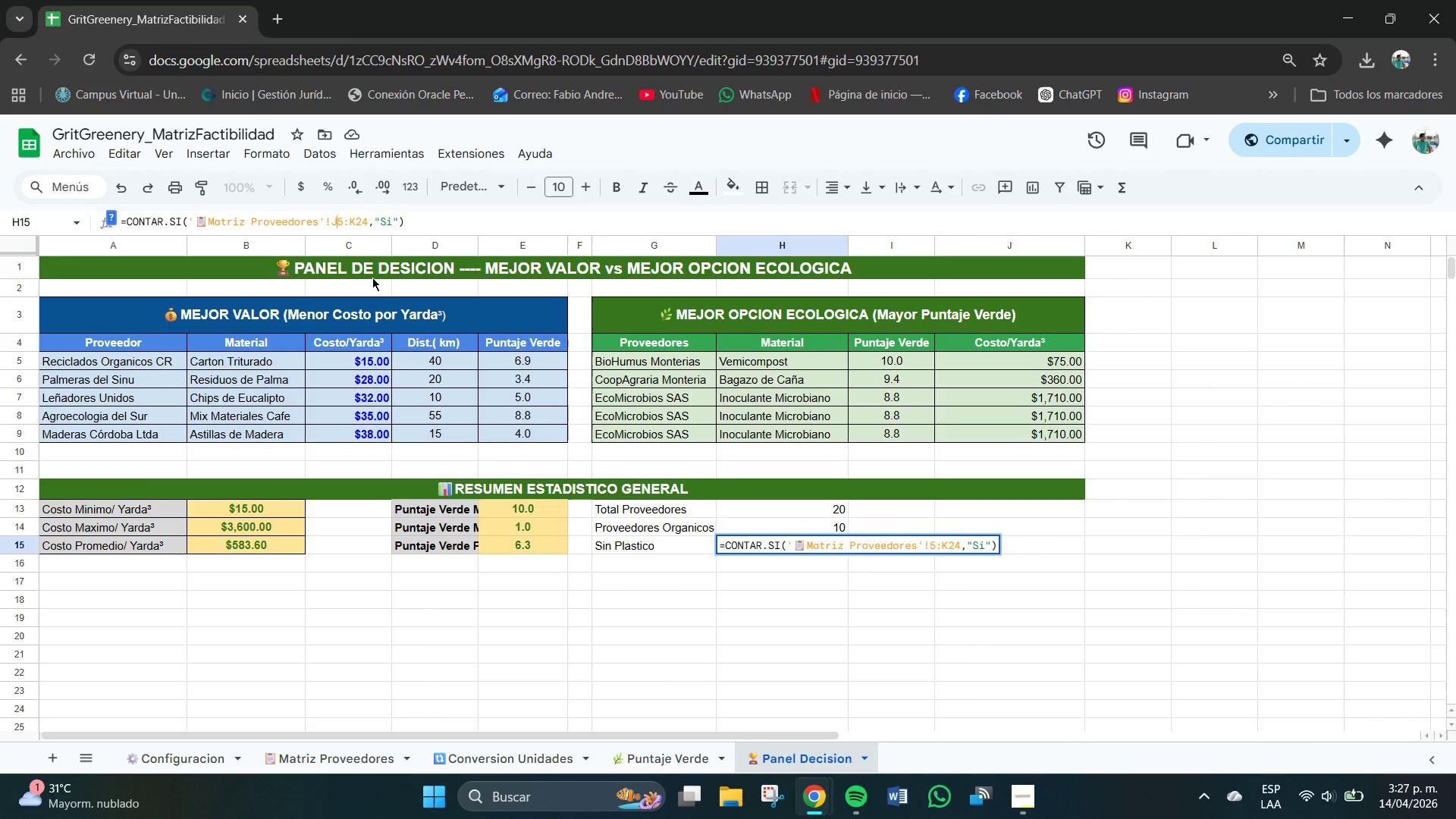 
key(J)
 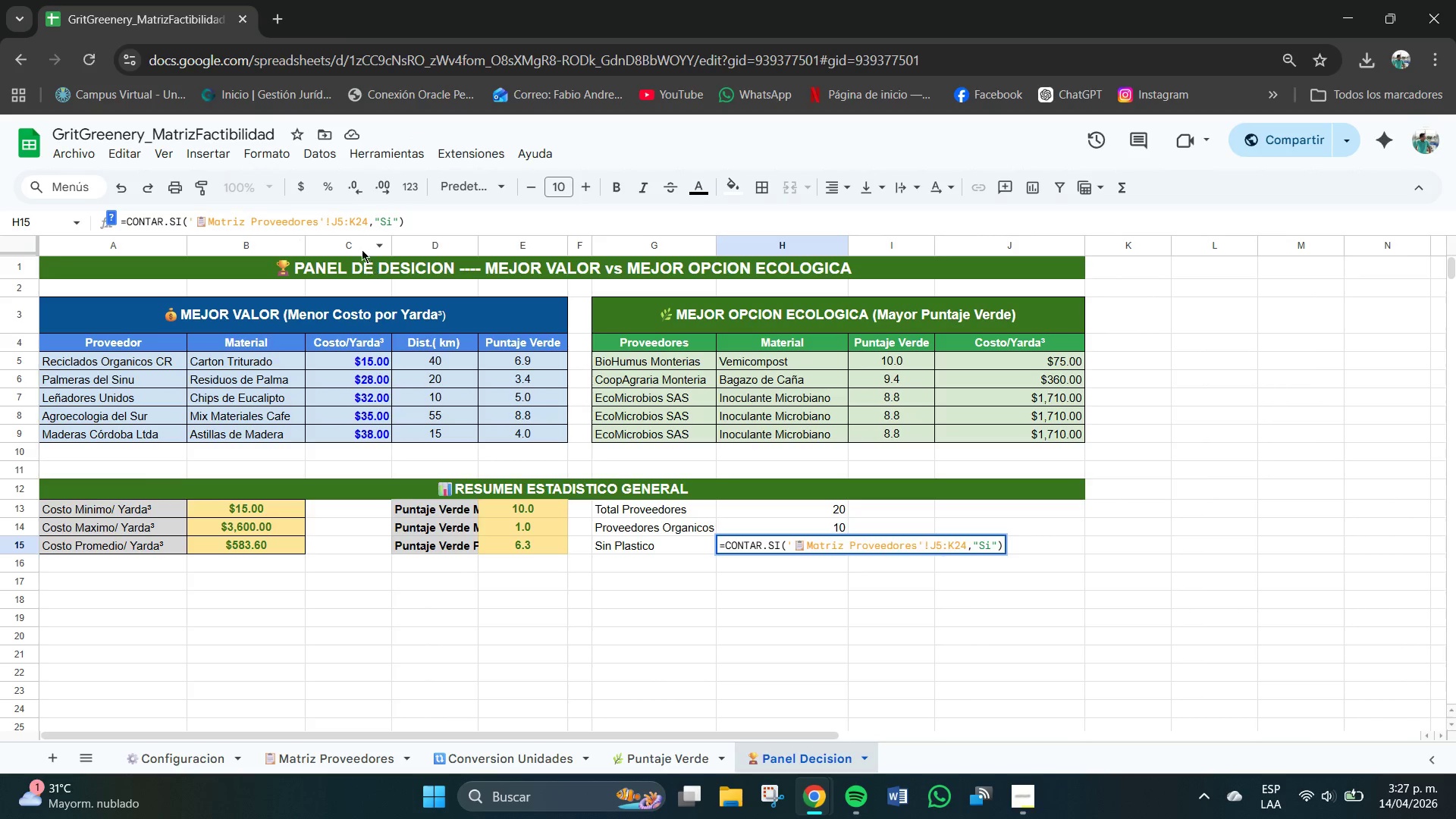 
left_click([344, 219])
 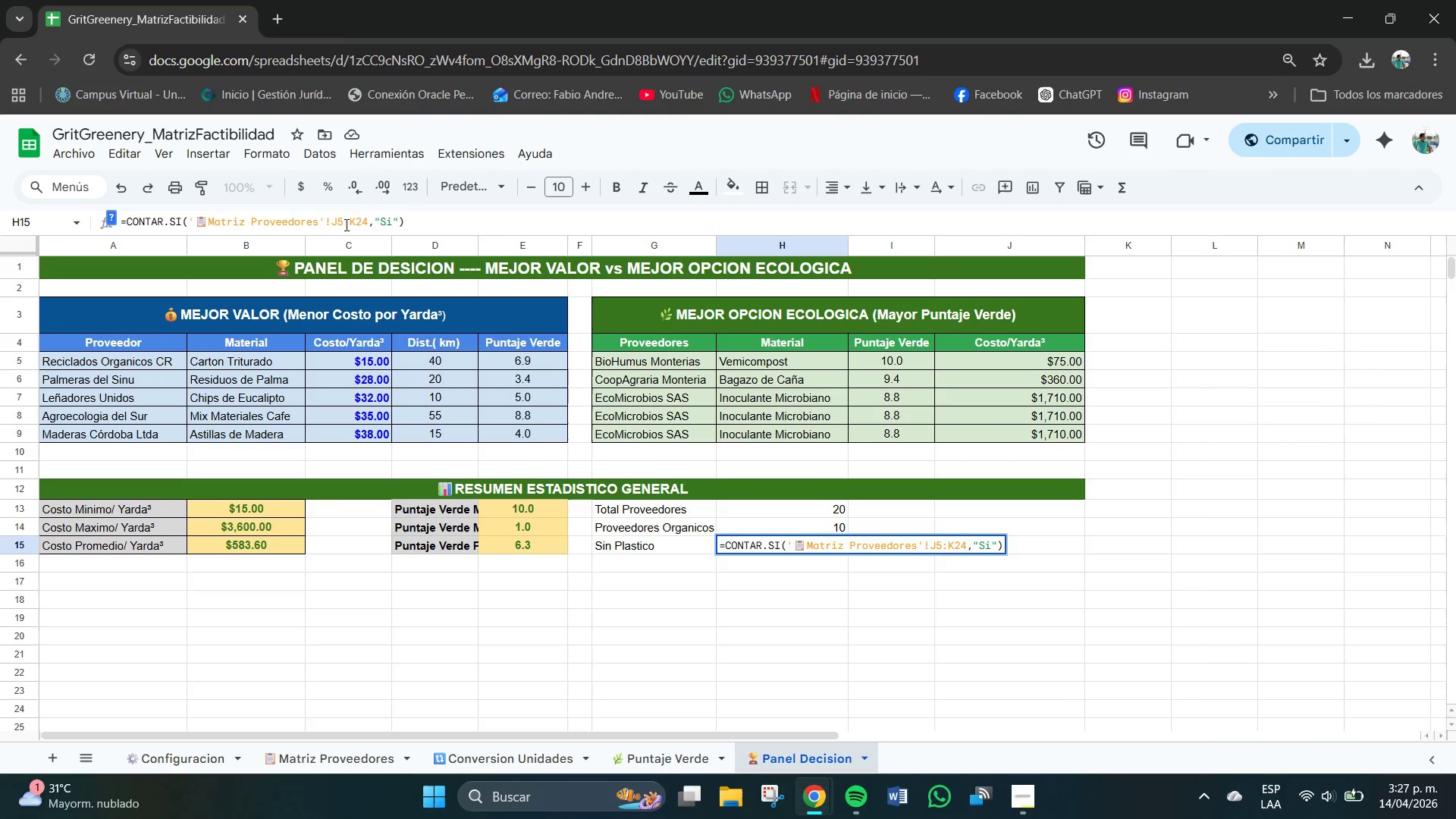 
key(Backspace)
 